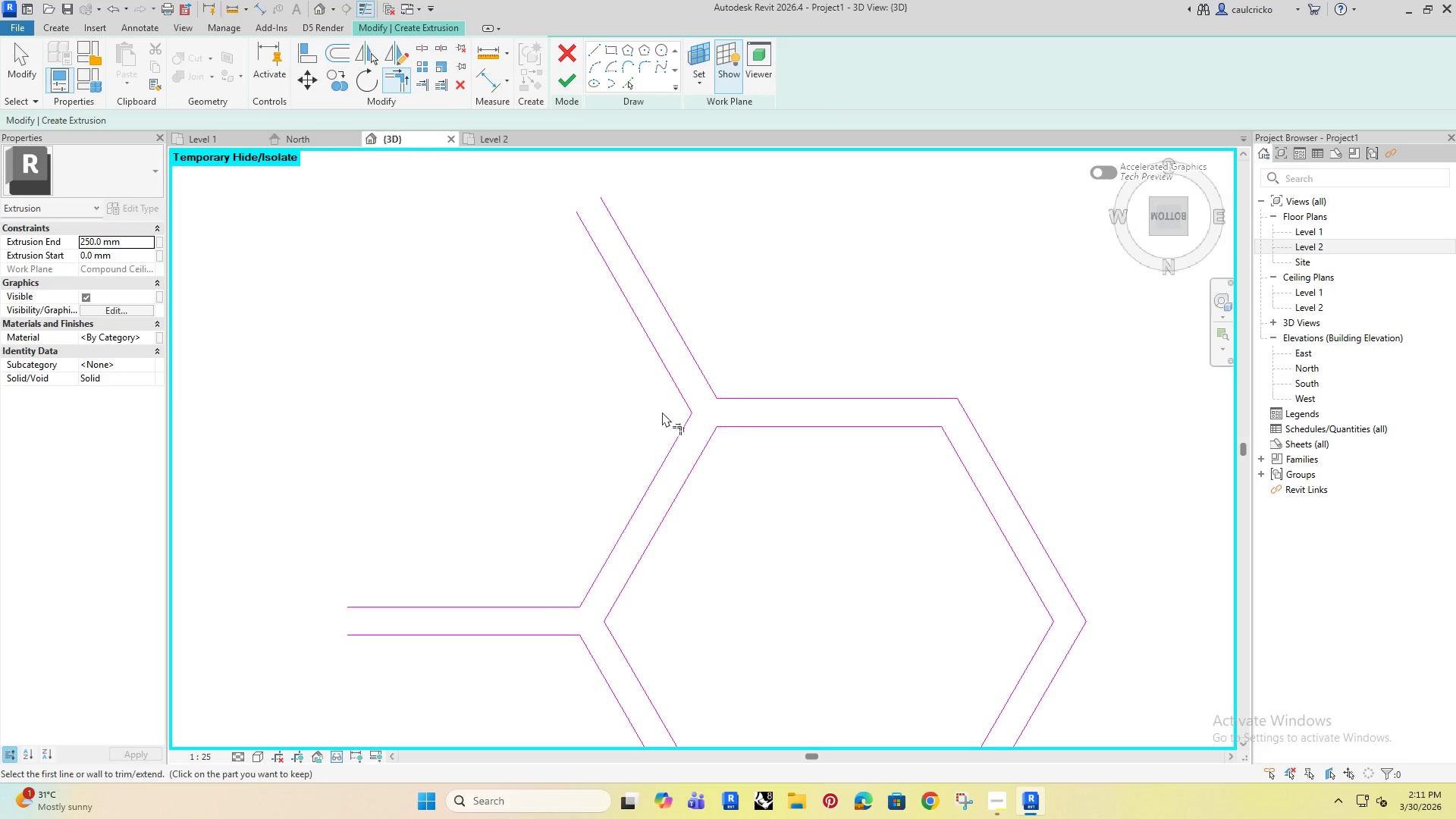 
key(Escape)
 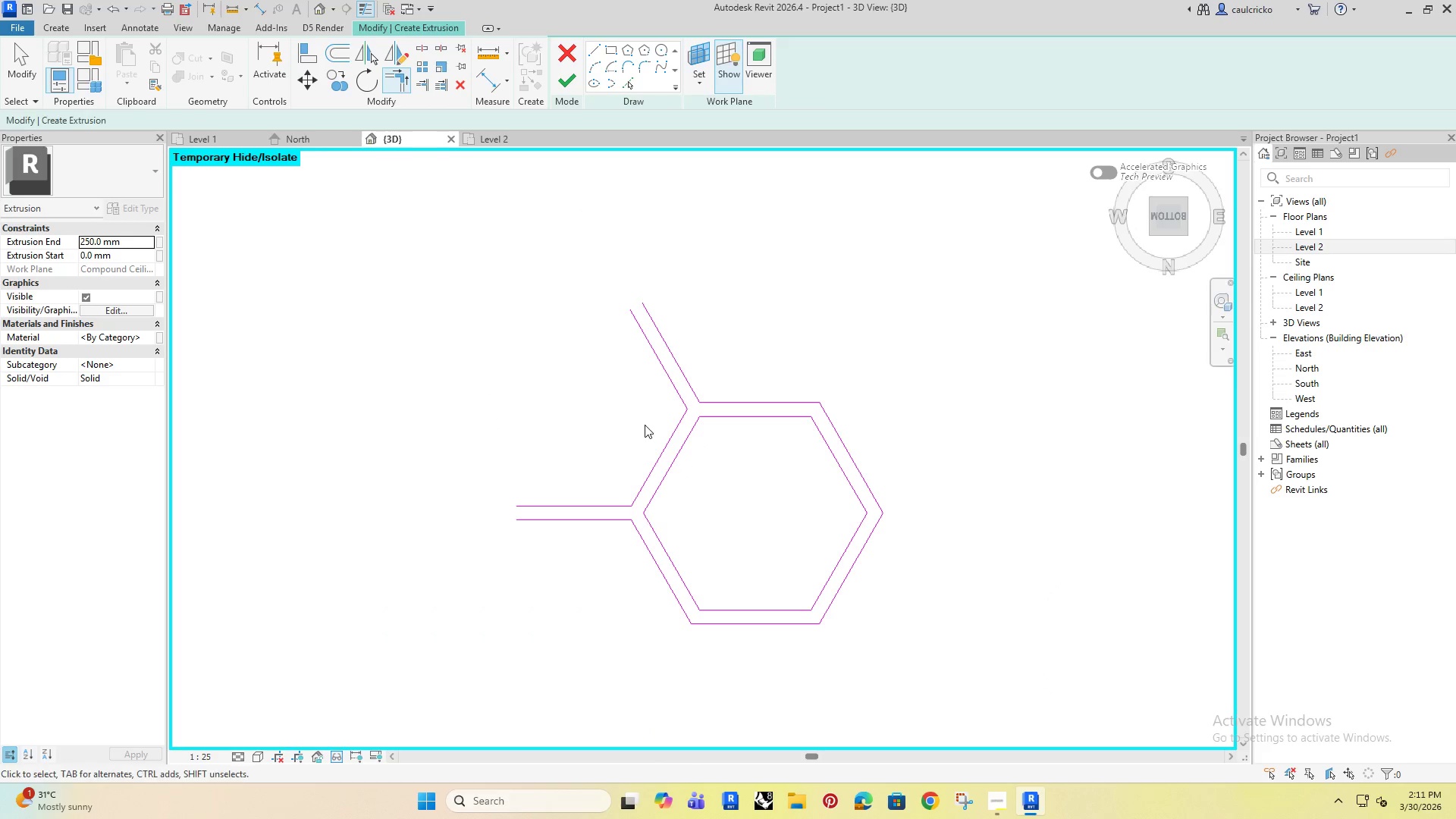 
scroll: coordinate [661, 413], scroll_direction: down, amount: 5.0
 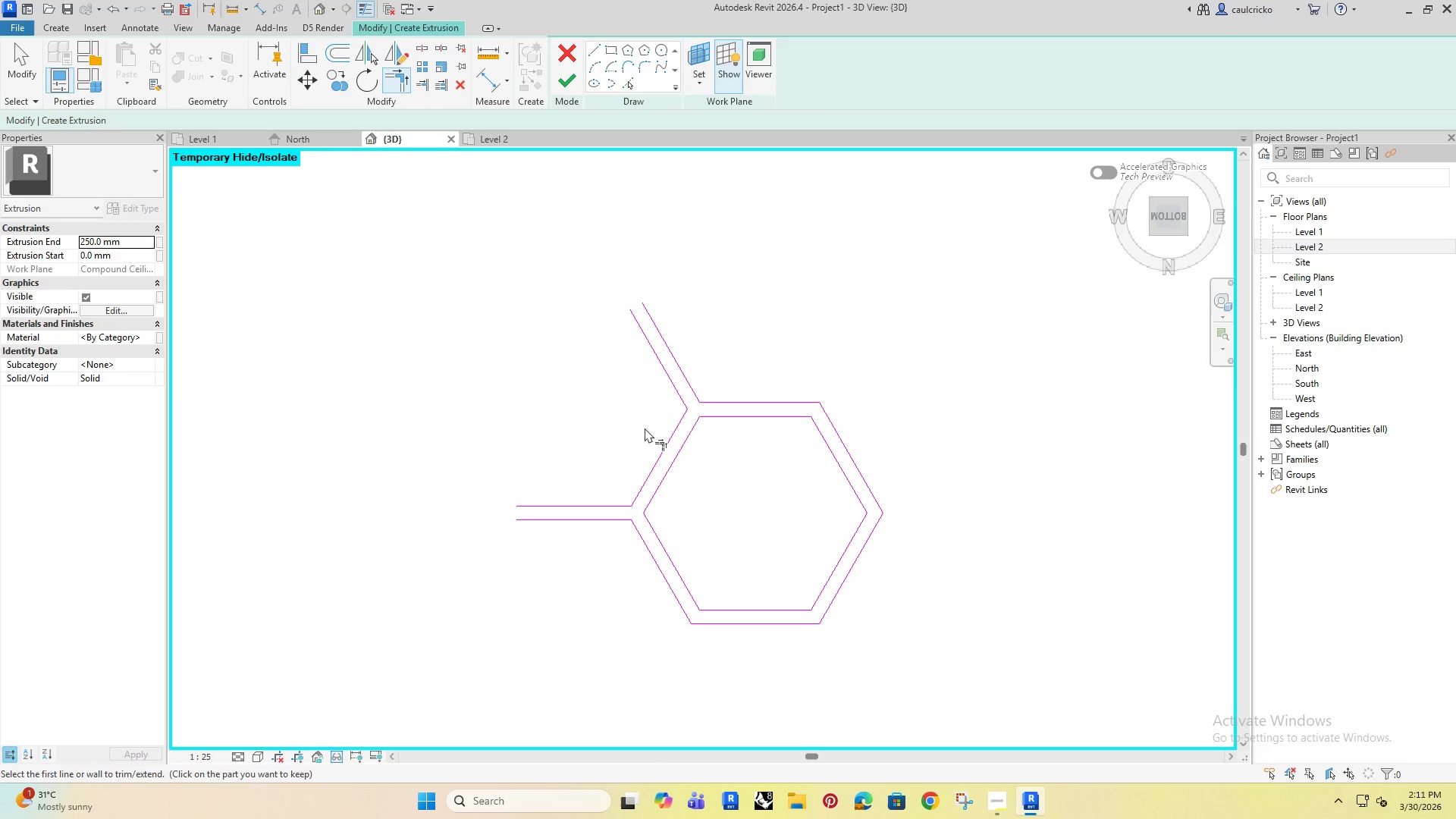 
key(Escape)
type(di)
 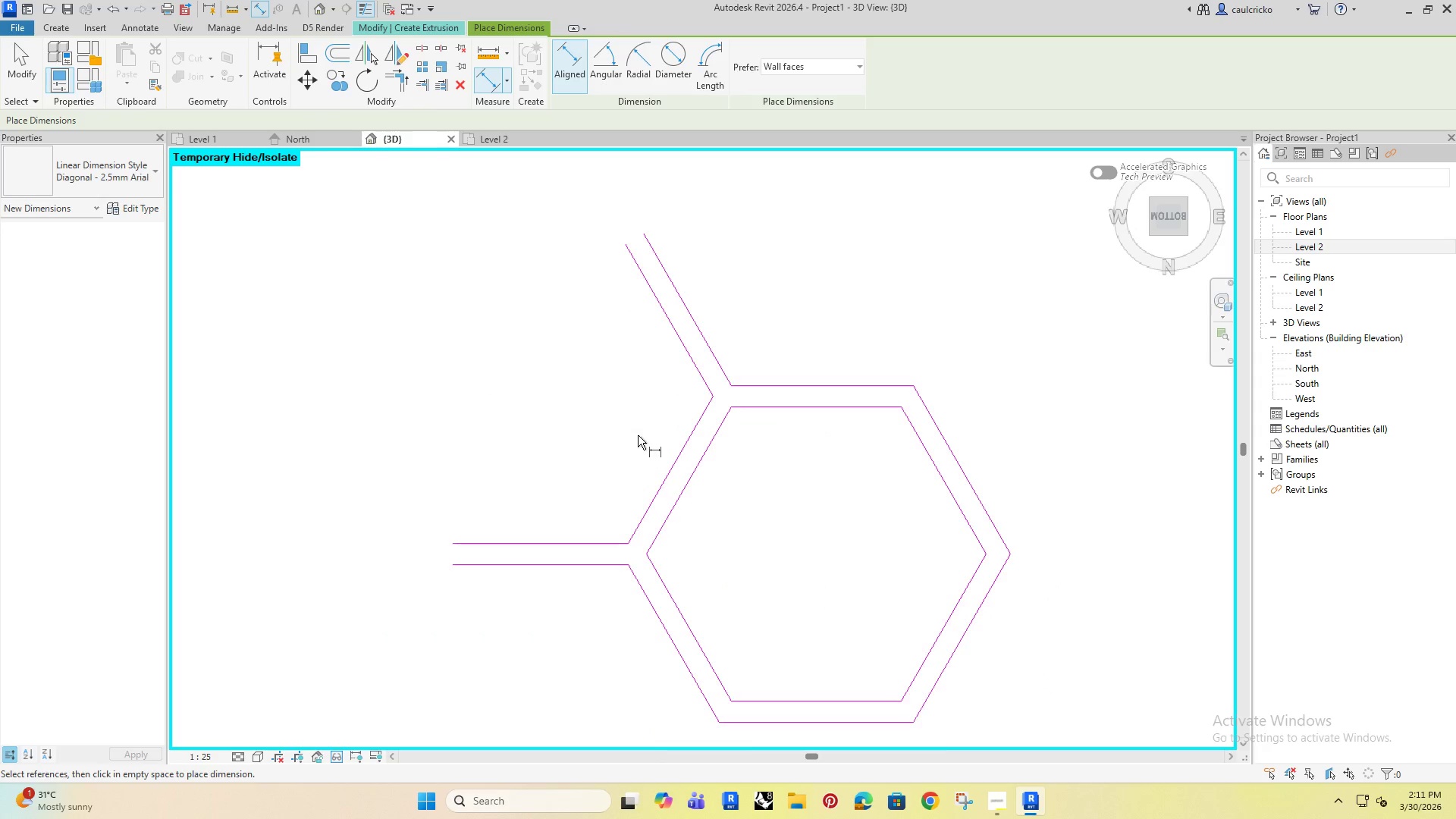 
hold_key(key=Escape, duration=5.58)
 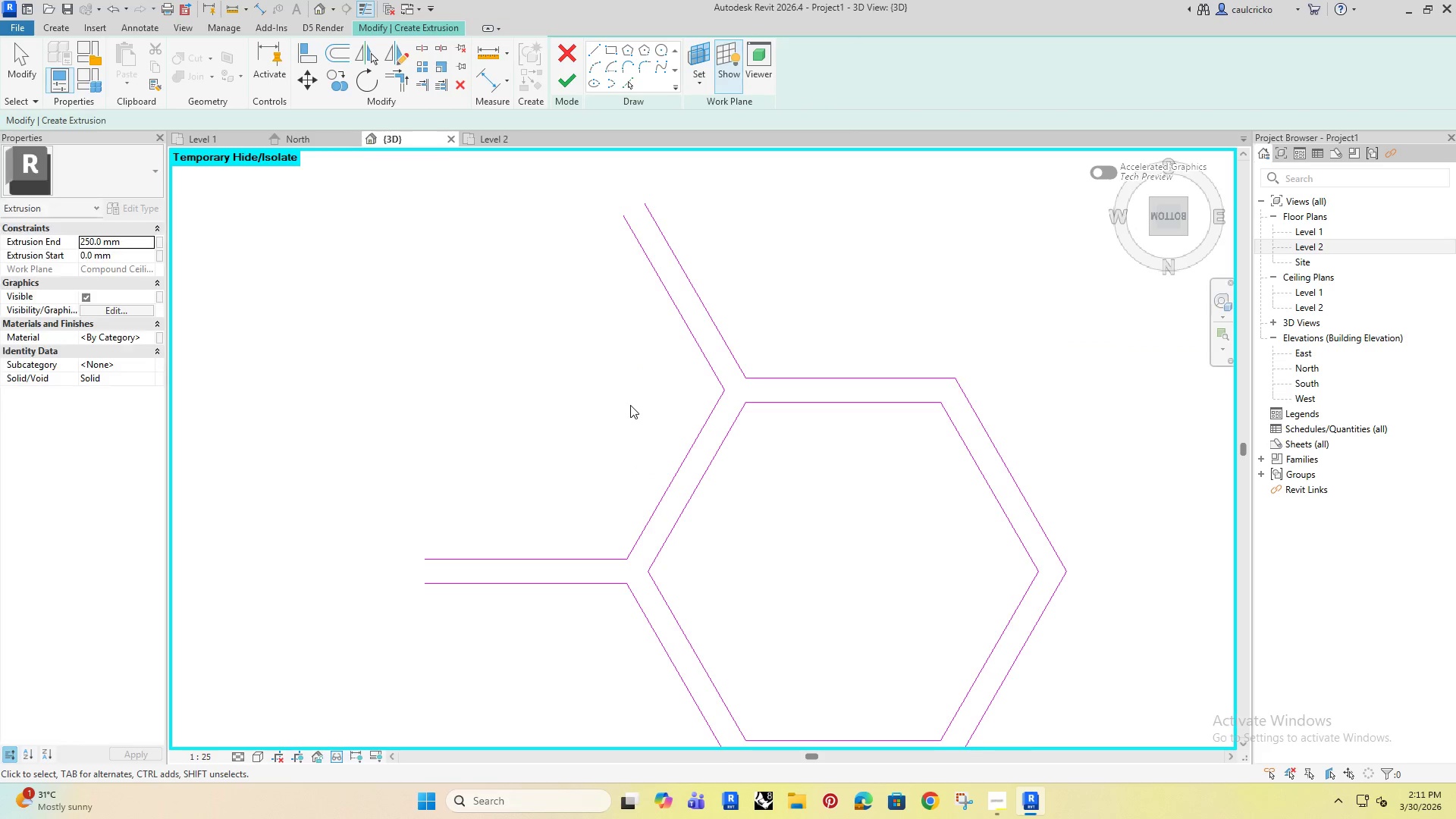 
scroll: coordinate [638, 435], scroll_direction: up, amount: 4.0
 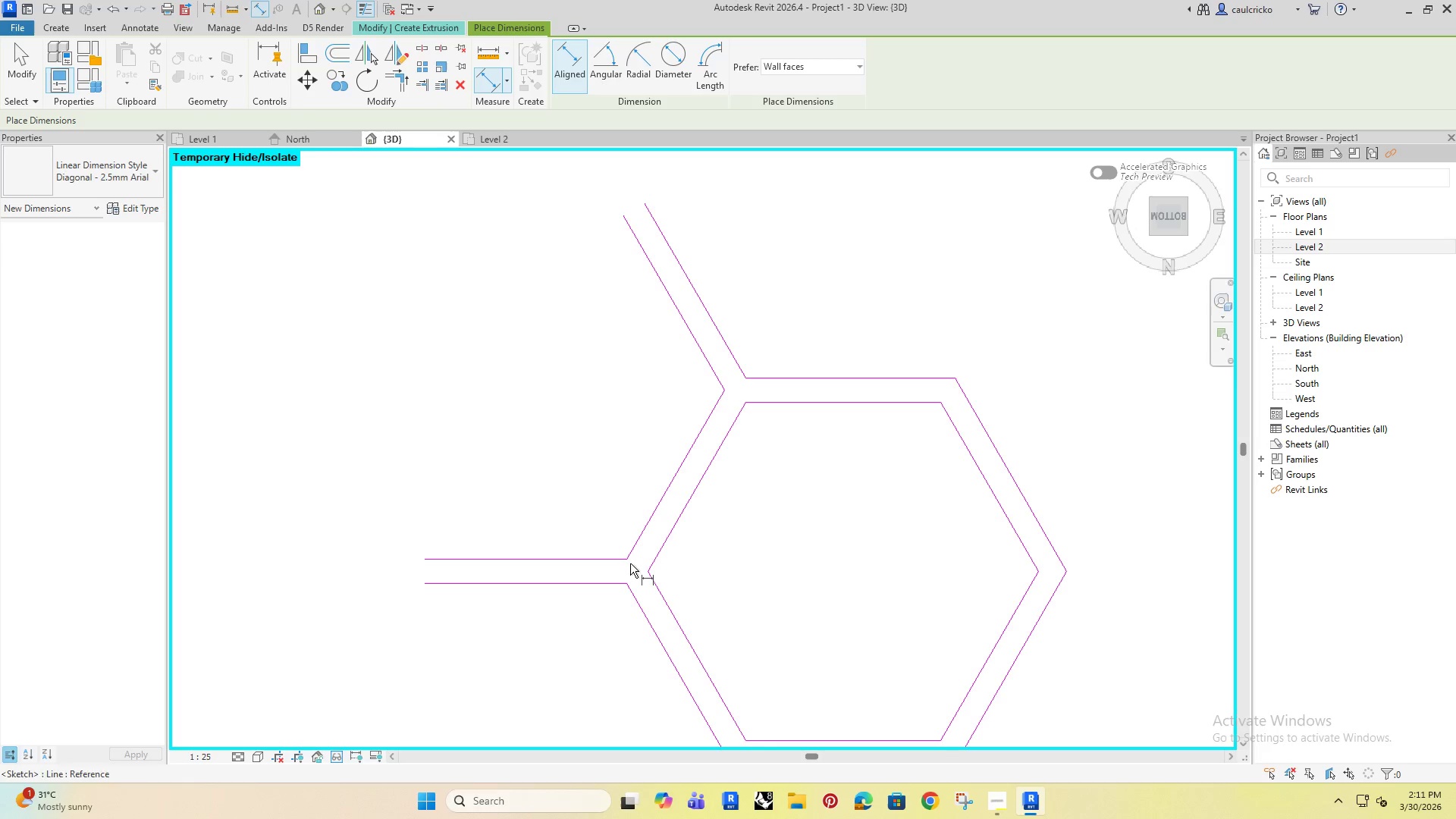 
left_click([629, 561])
 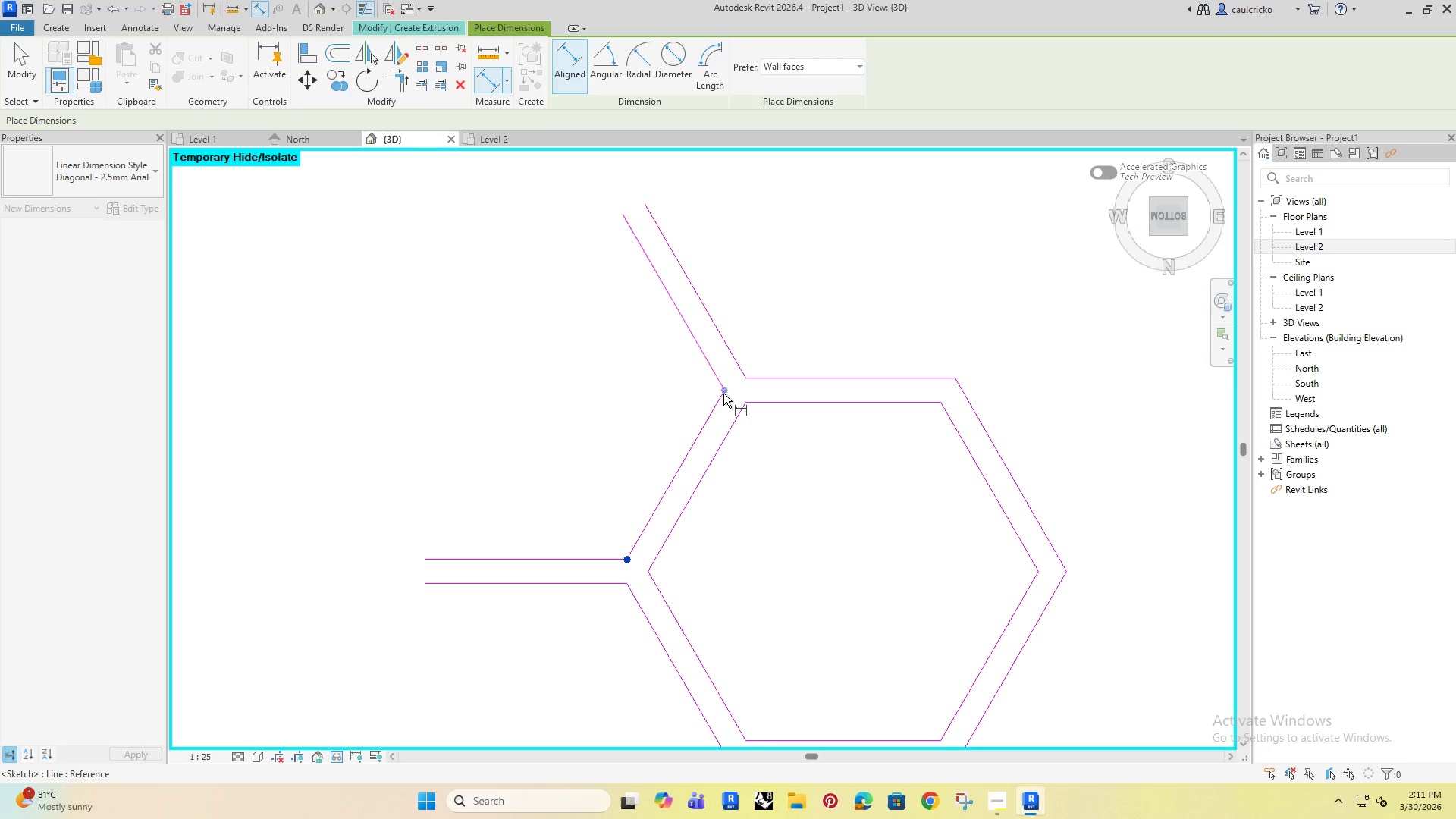 
left_click([726, 391])
 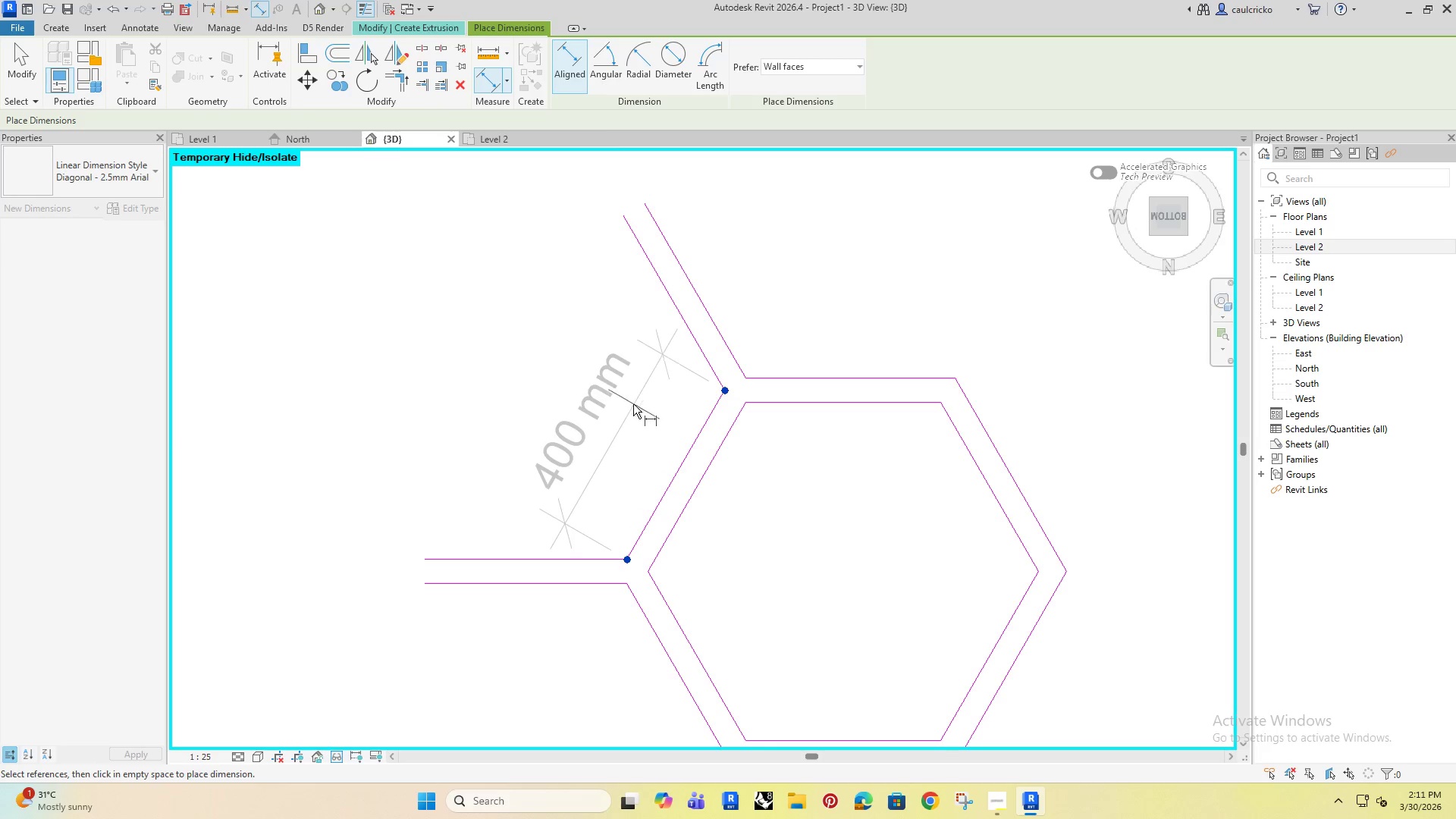 
scroll: coordinate [638, 412], scroll_direction: down, amount: 10.0
 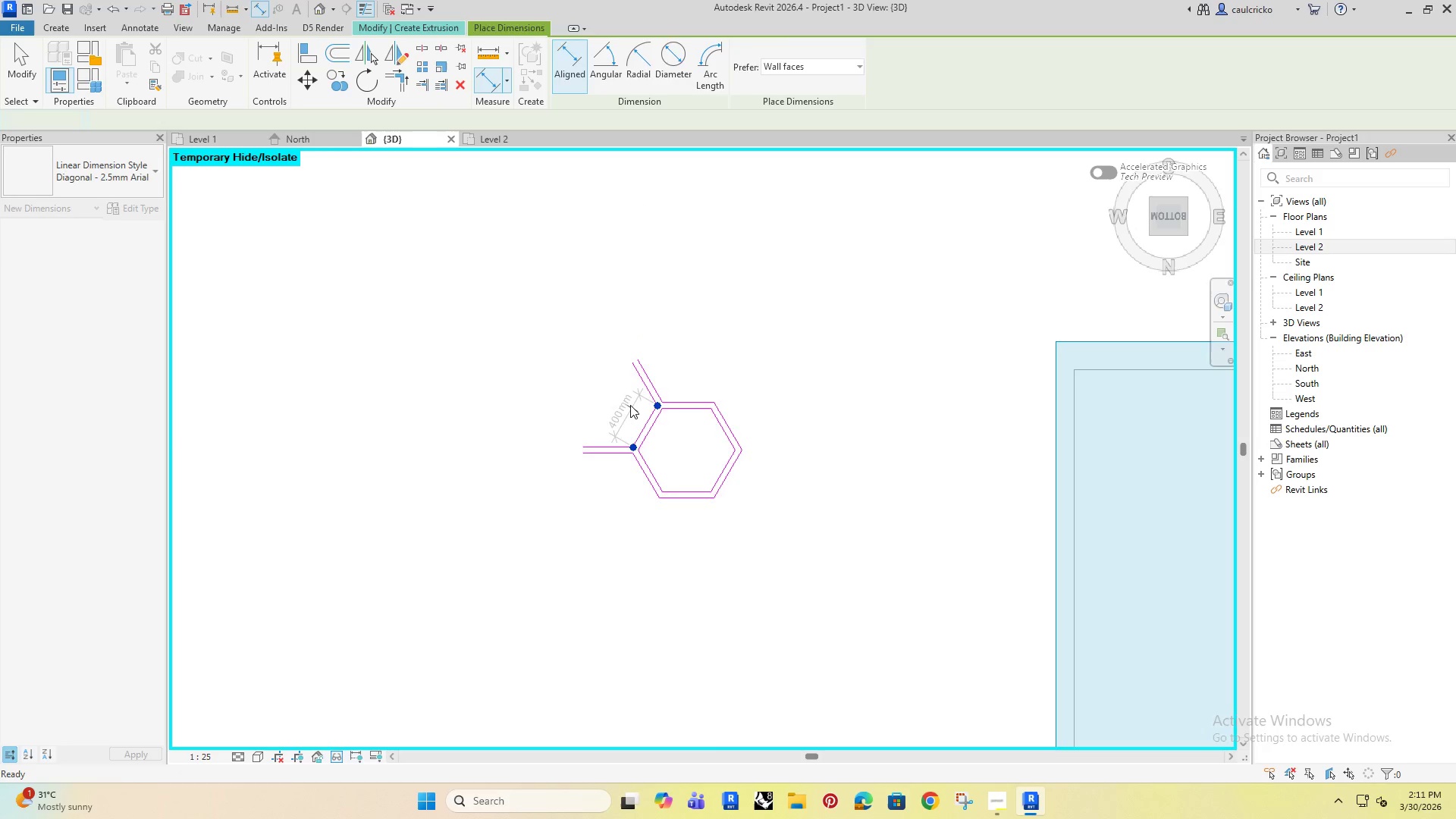 
key(Escape)
 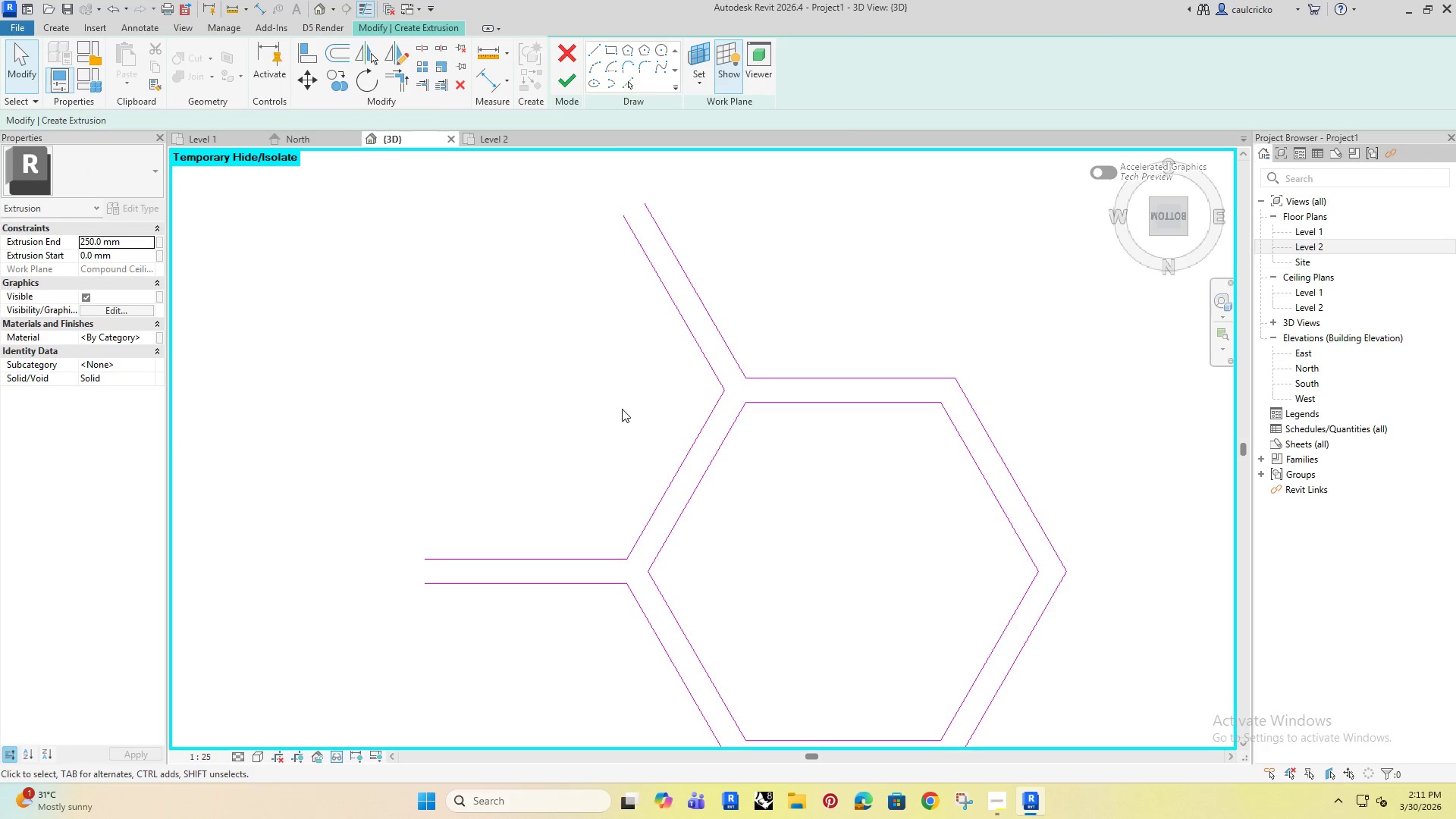 
scroll: coordinate [622, 413], scroll_direction: down, amount: 1.0
 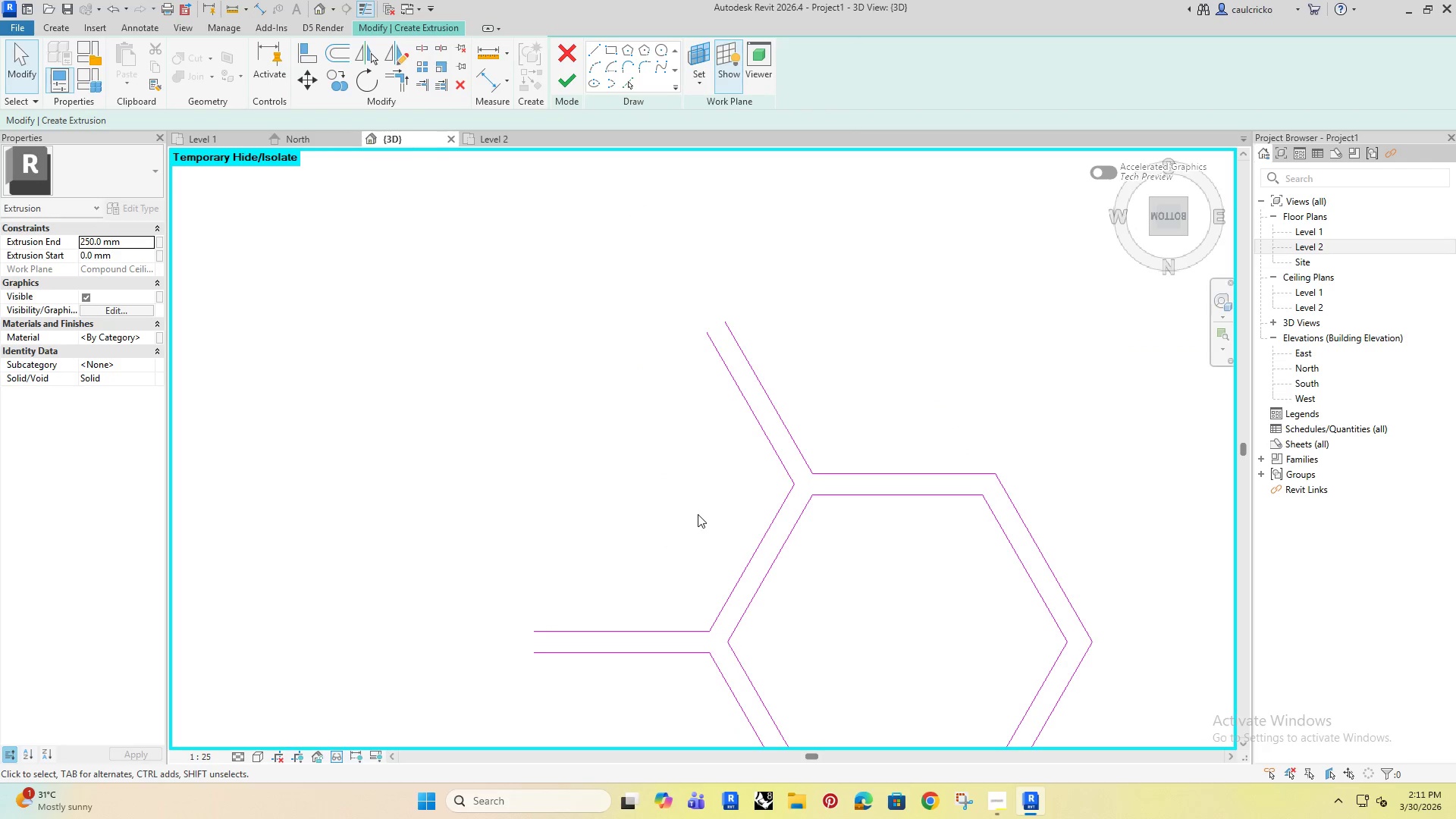 
key(L)
 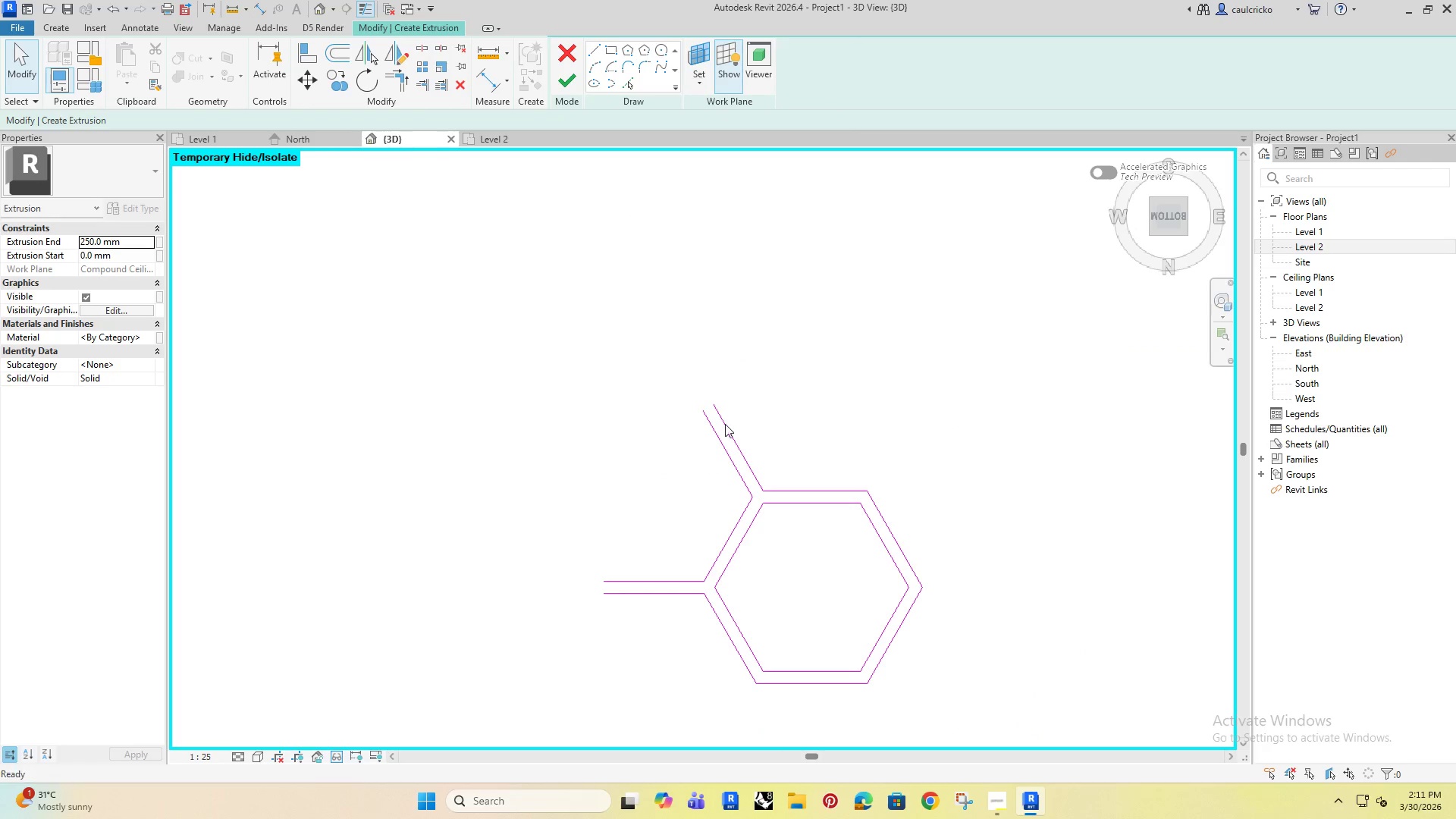 
scroll: coordinate [697, 514], scroll_direction: down, amount: 4.0
 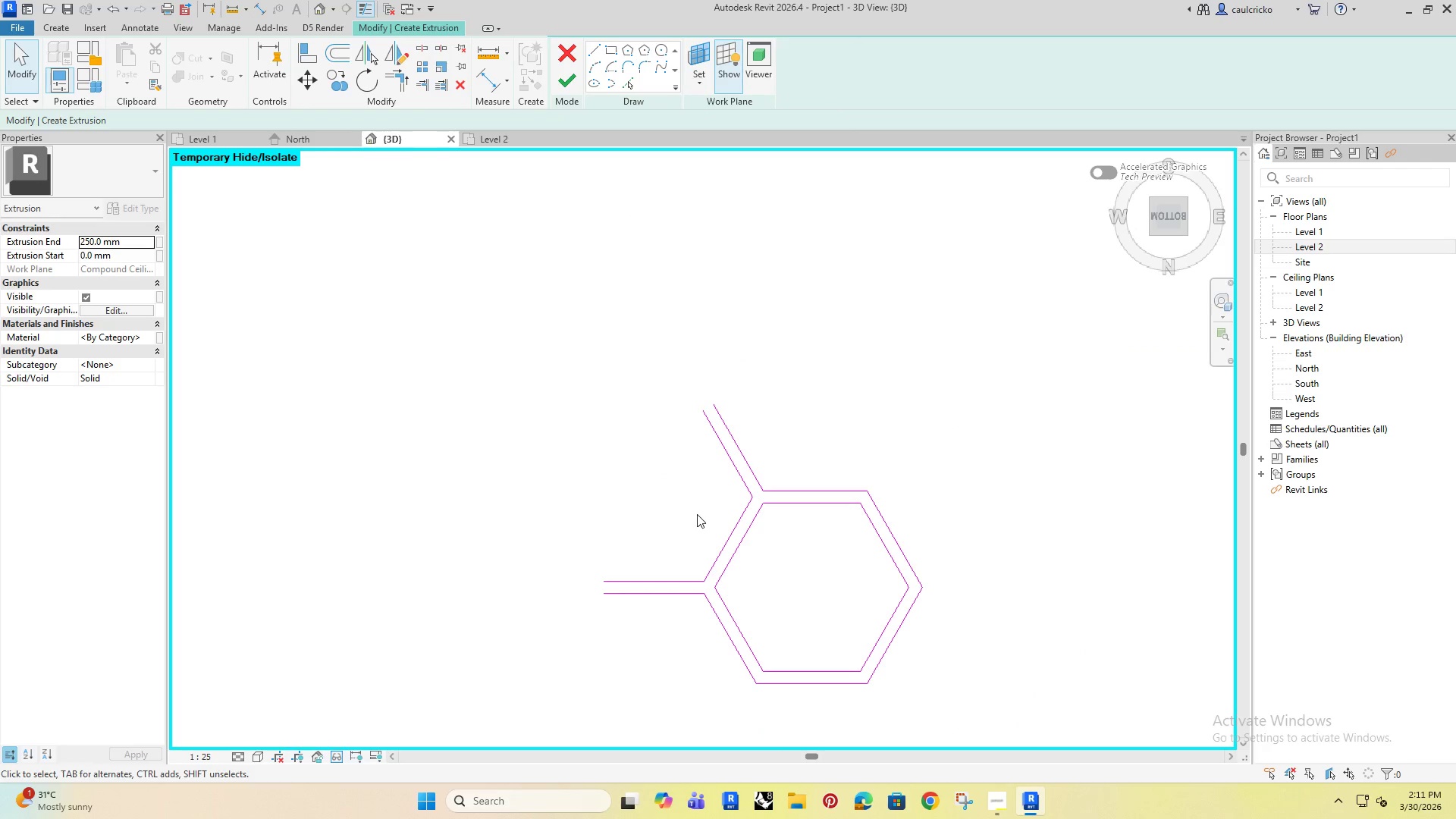 
key(I)
 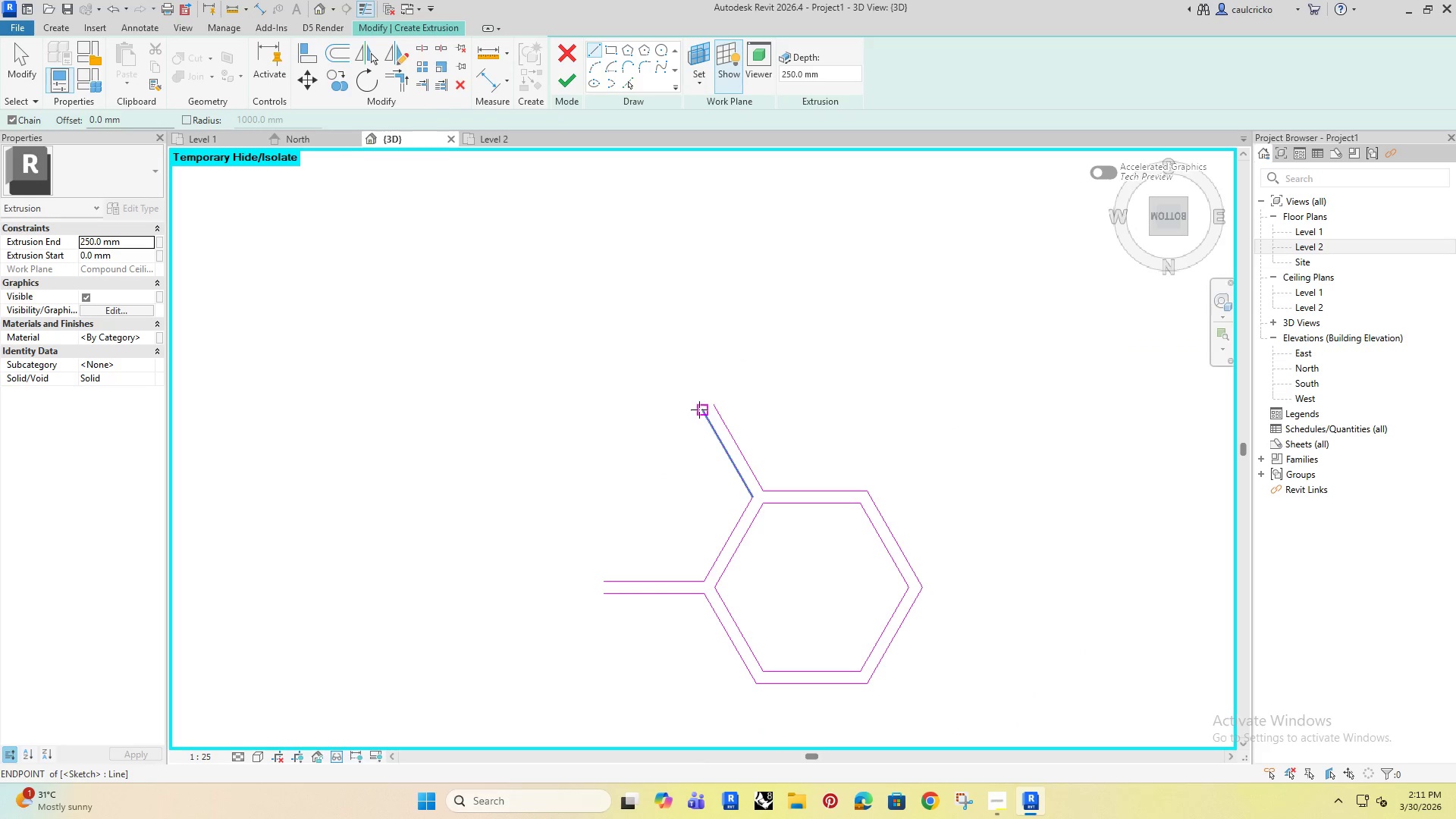 
left_click([700, 409])
 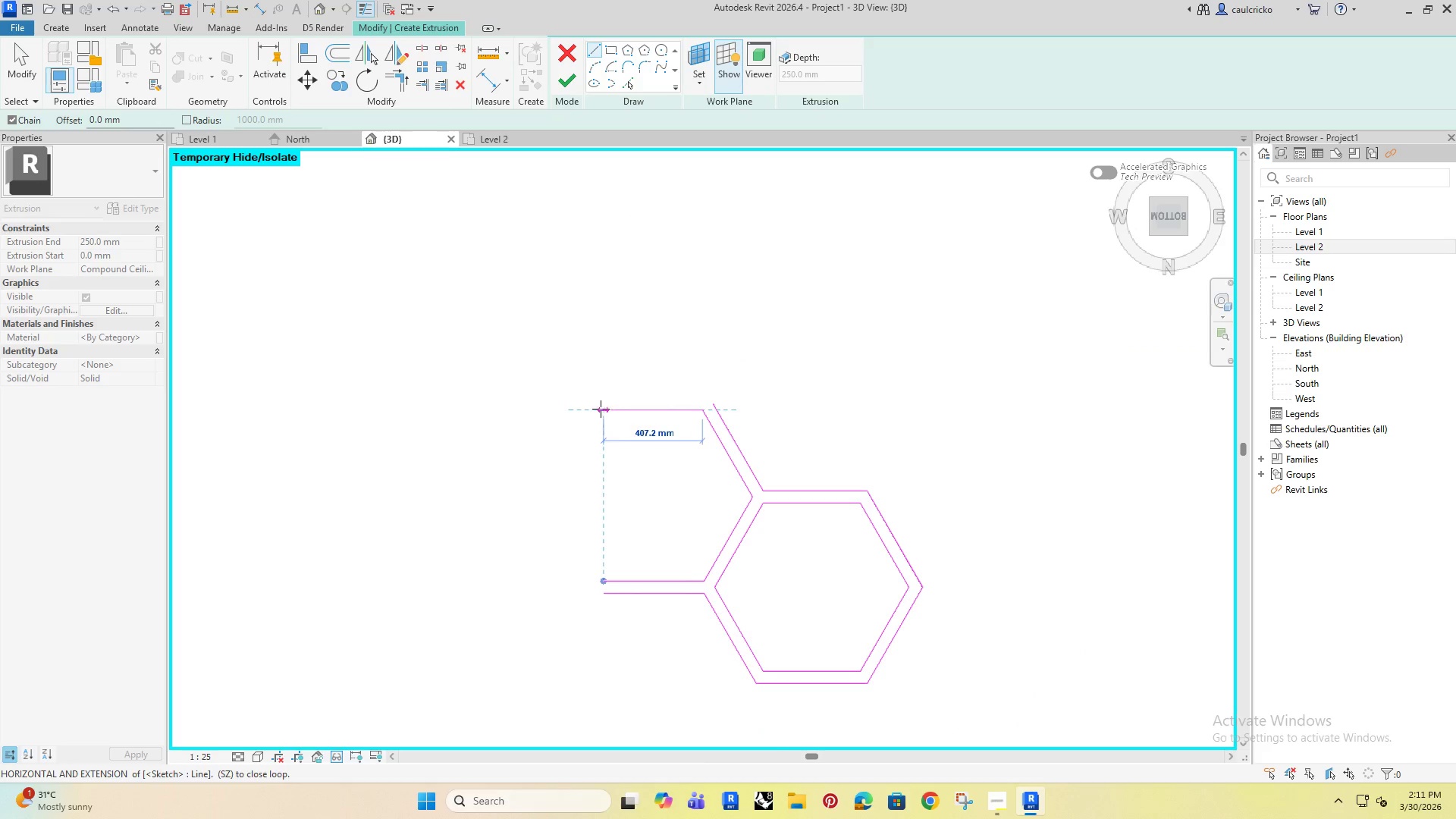 
scroll: coordinate [616, 422], scroll_direction: down, amount: 5.0
 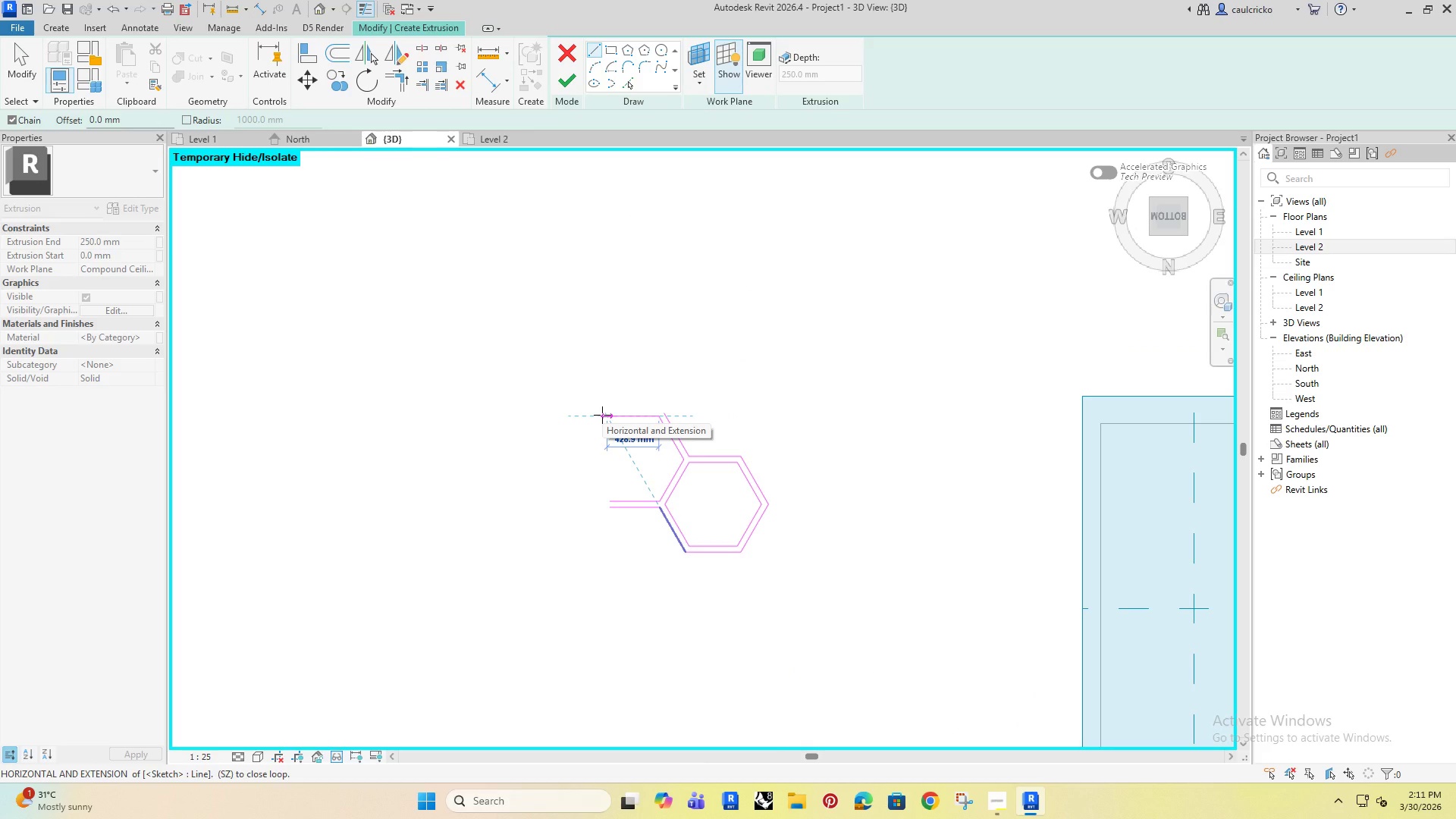 
wait(9.03)
 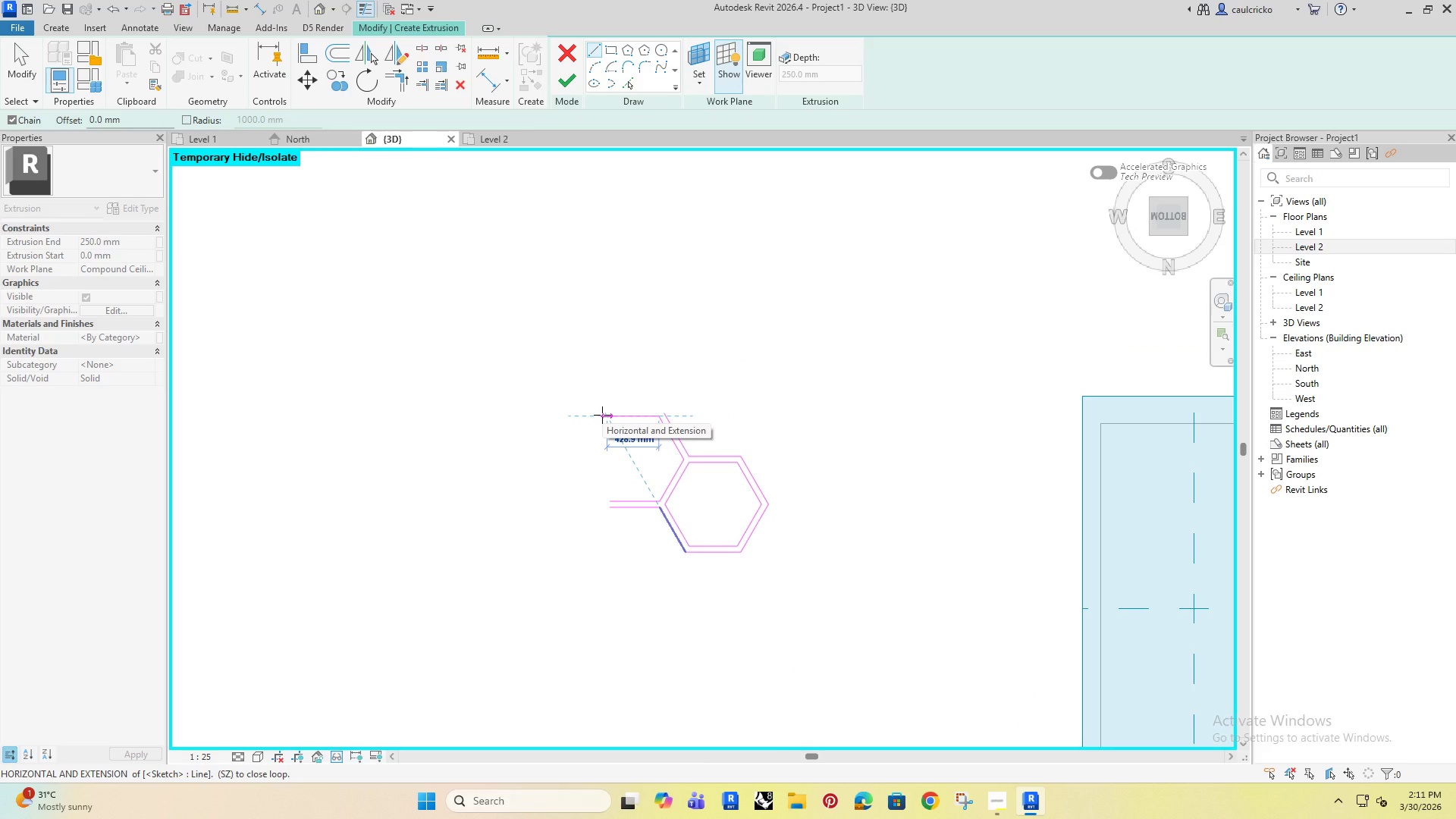 
key(Escape)
 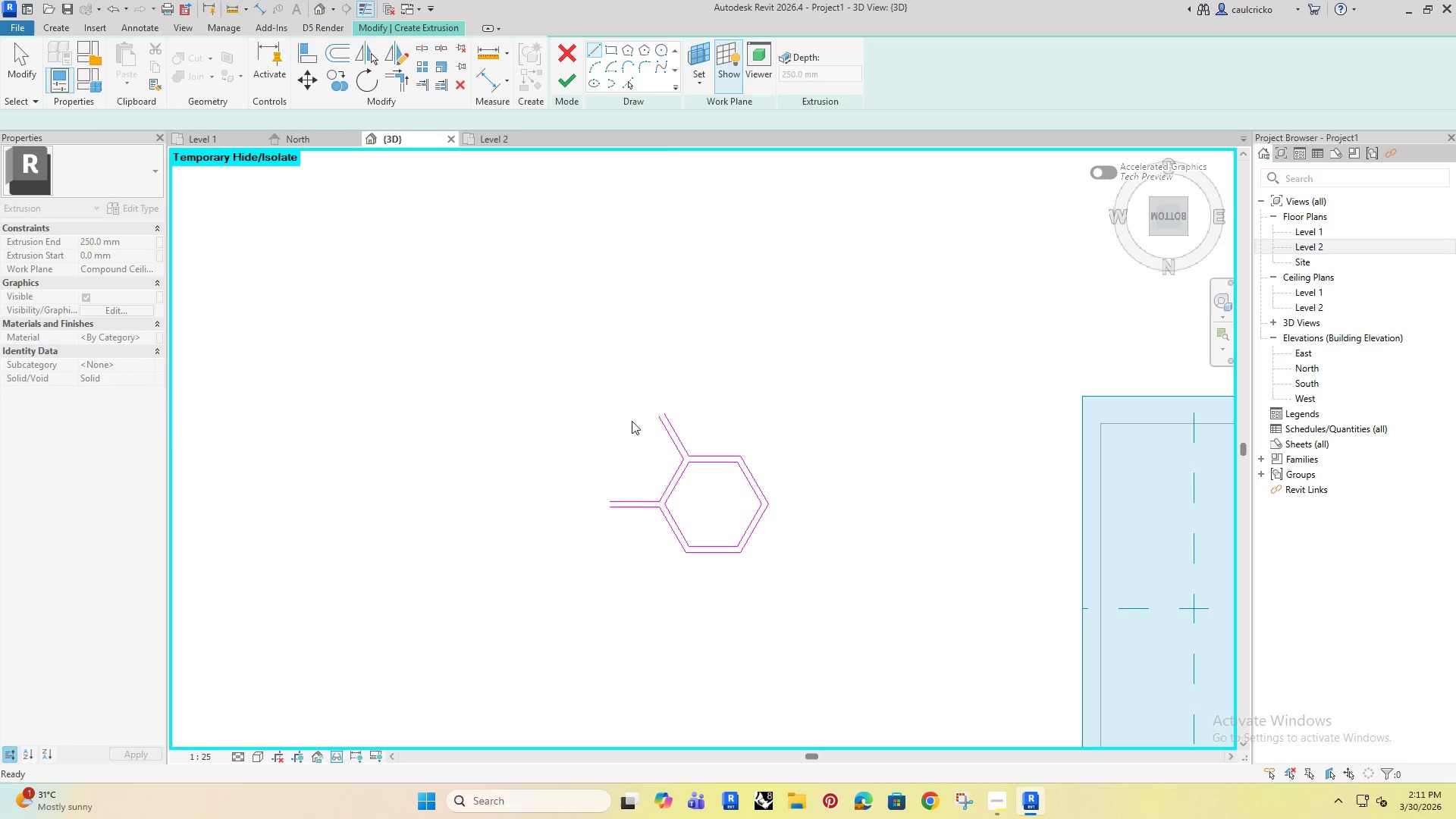 
key(Escape)
 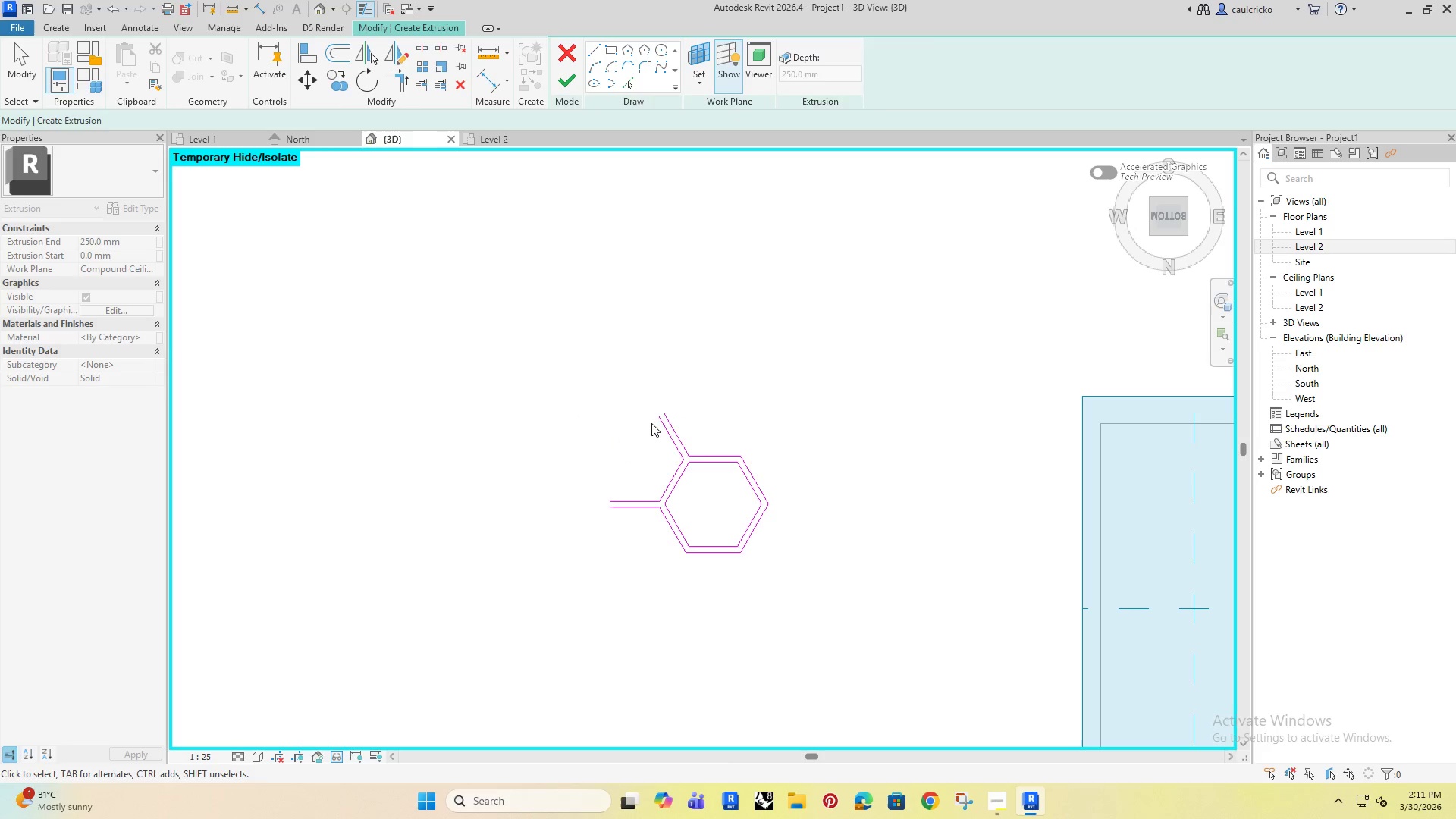 
key(Escape)
 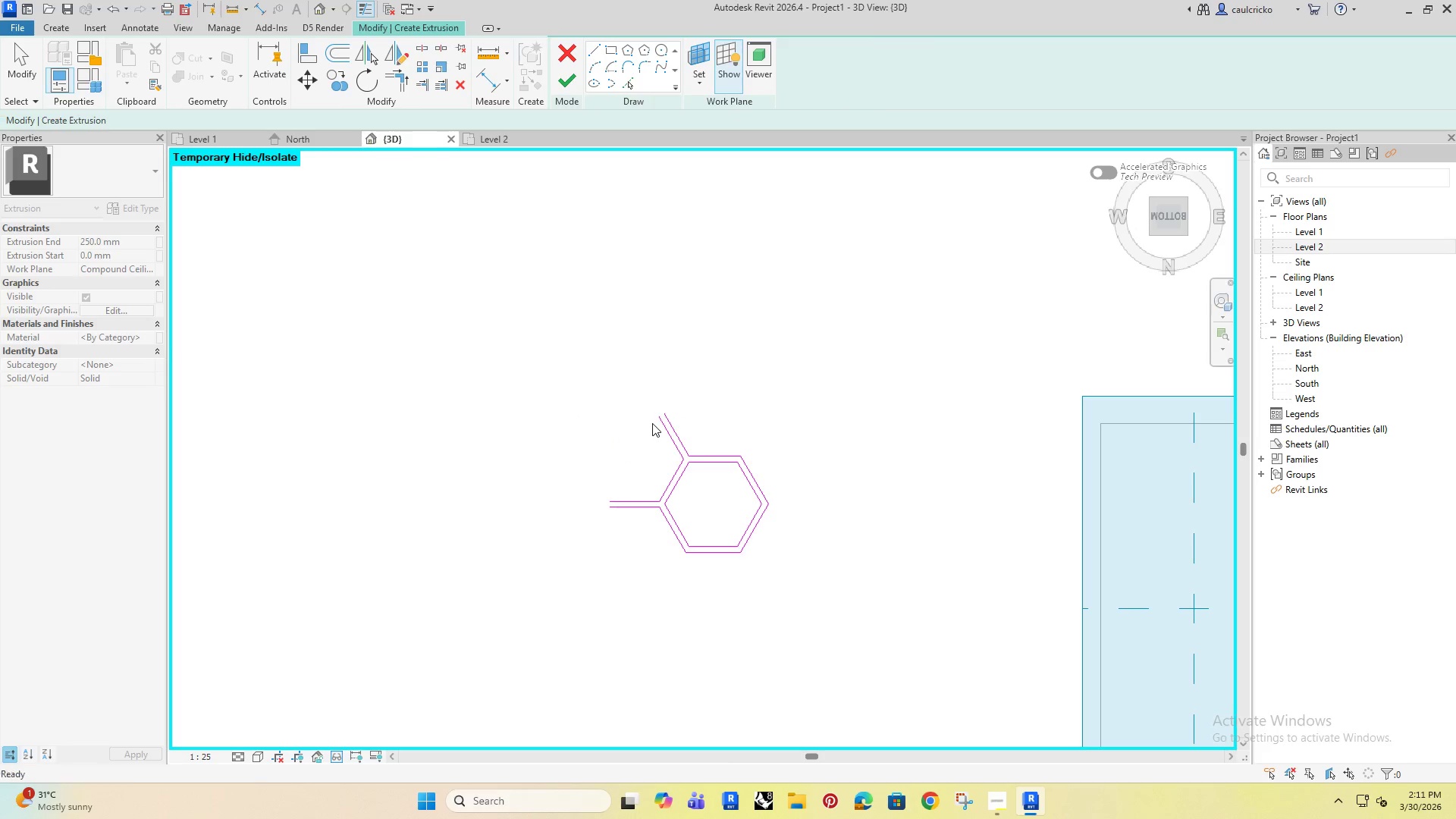 
scroll: coordinate [652, 423], scroll_direction: up, amount: 4.0
 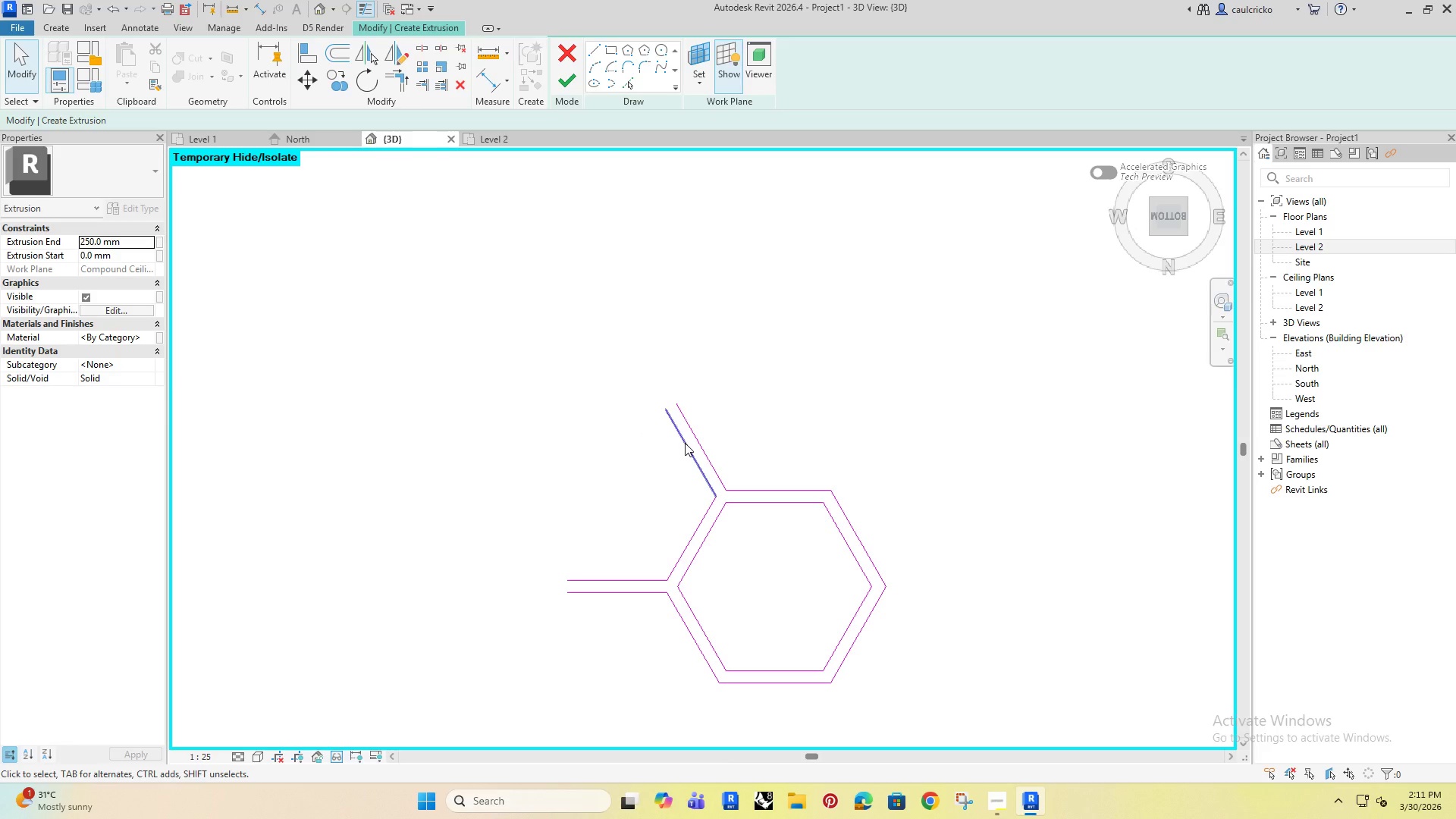 
left_click([687, 451])
 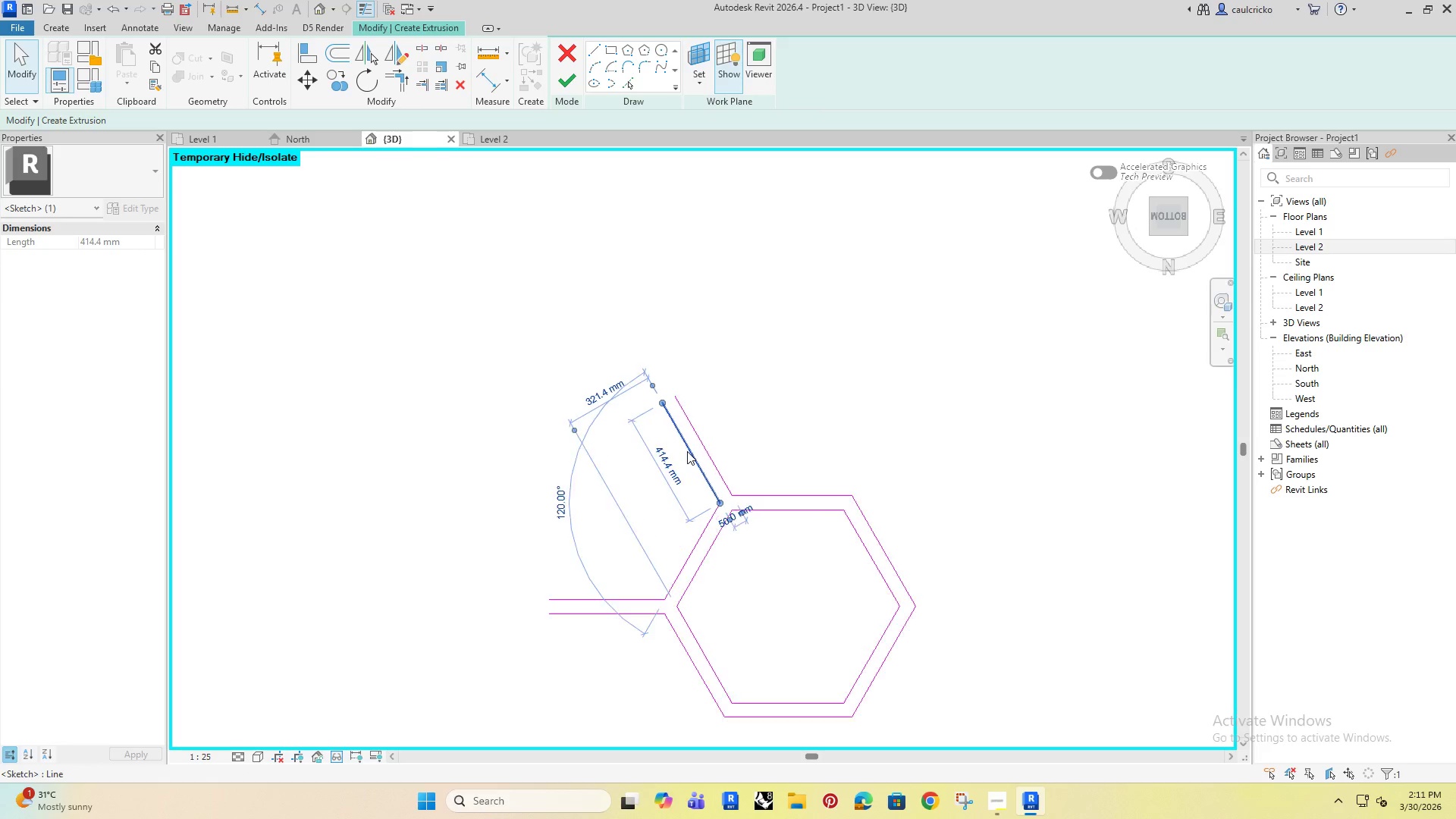 
scroll: coordinate [687, 451], scroll_direction: up, amount: 3.0
 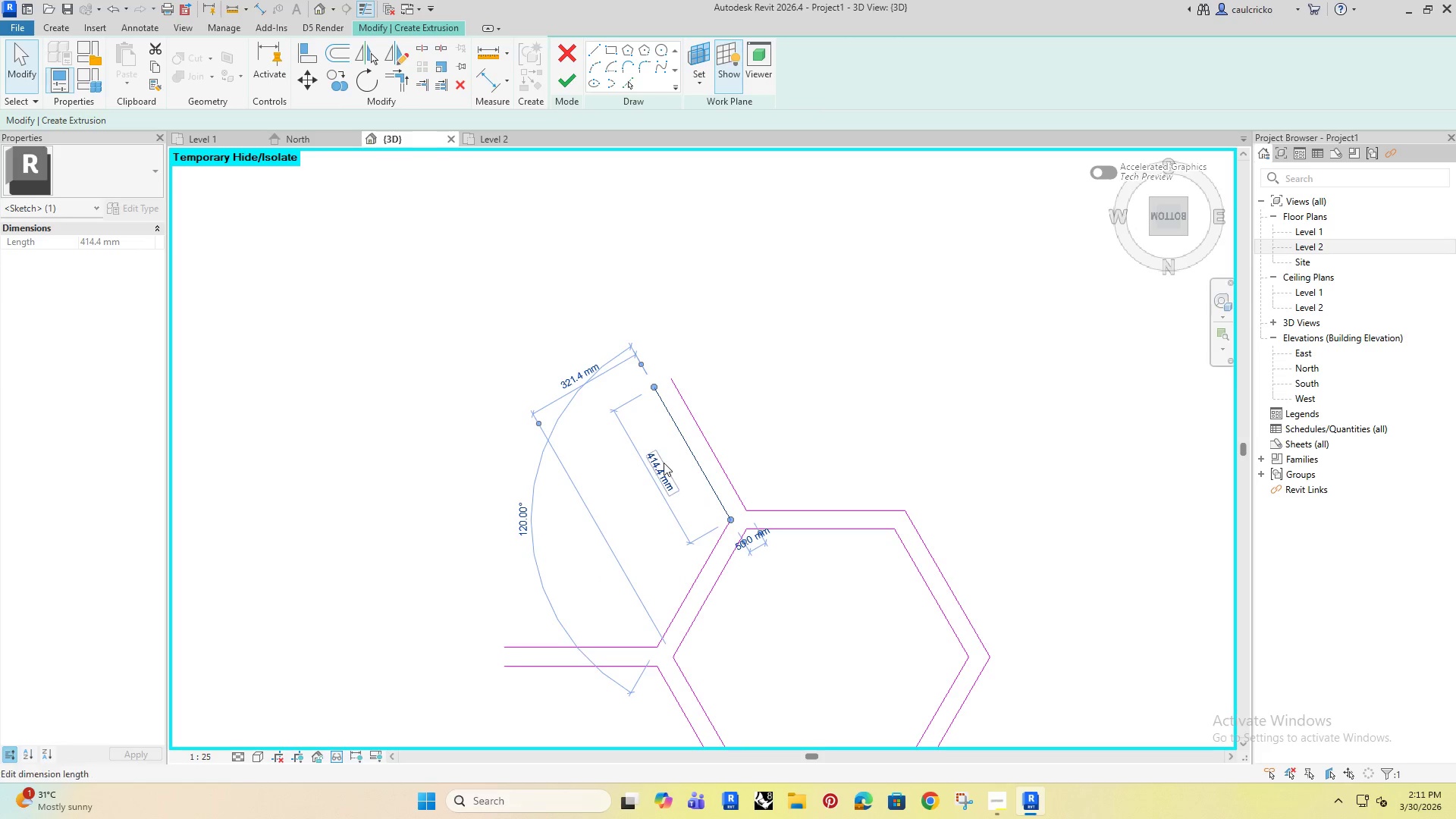 
left_click([661, 468])
 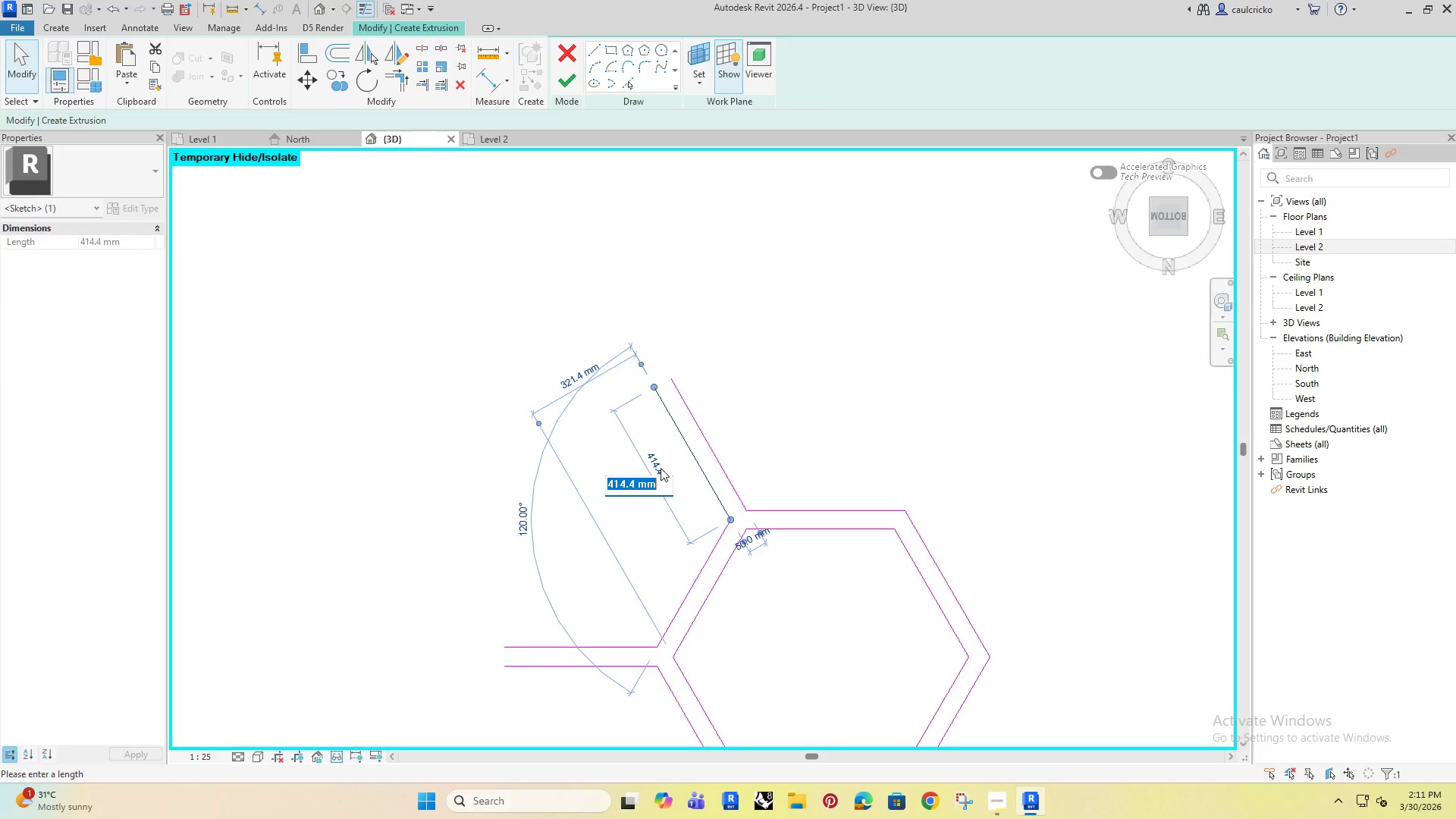 
type(400)
 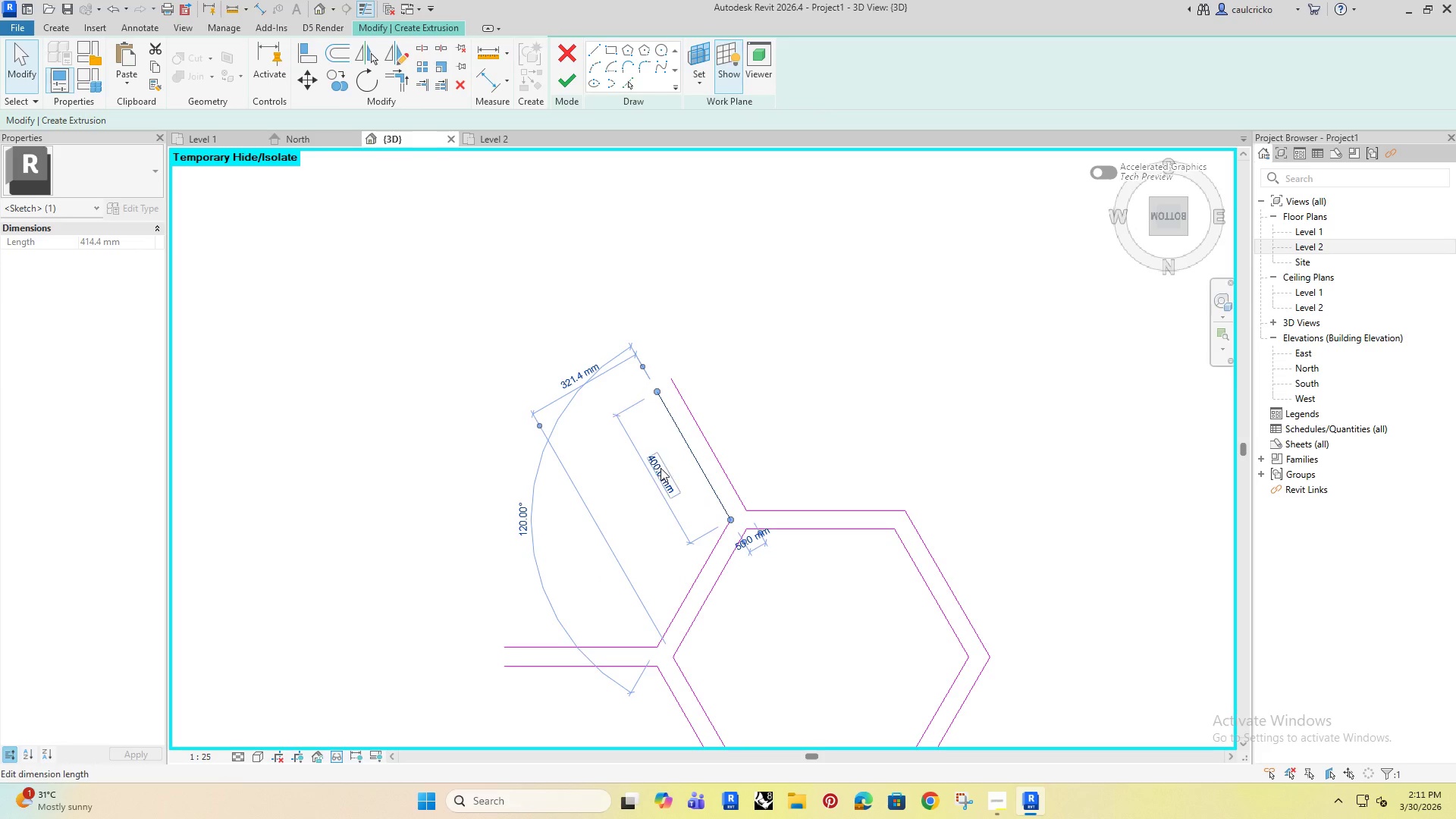 
key(Enter)
 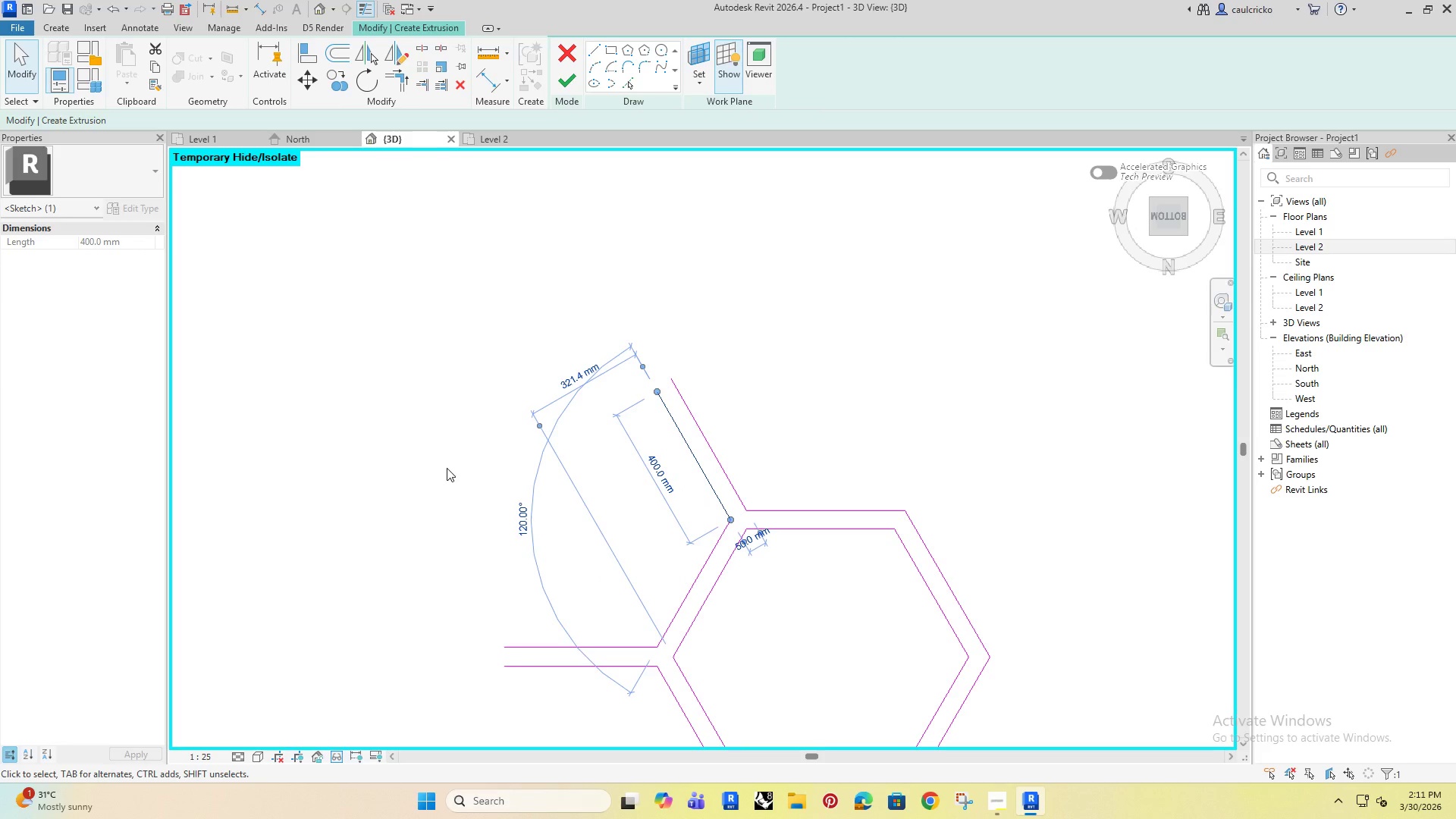 
left_click([402, 441])
 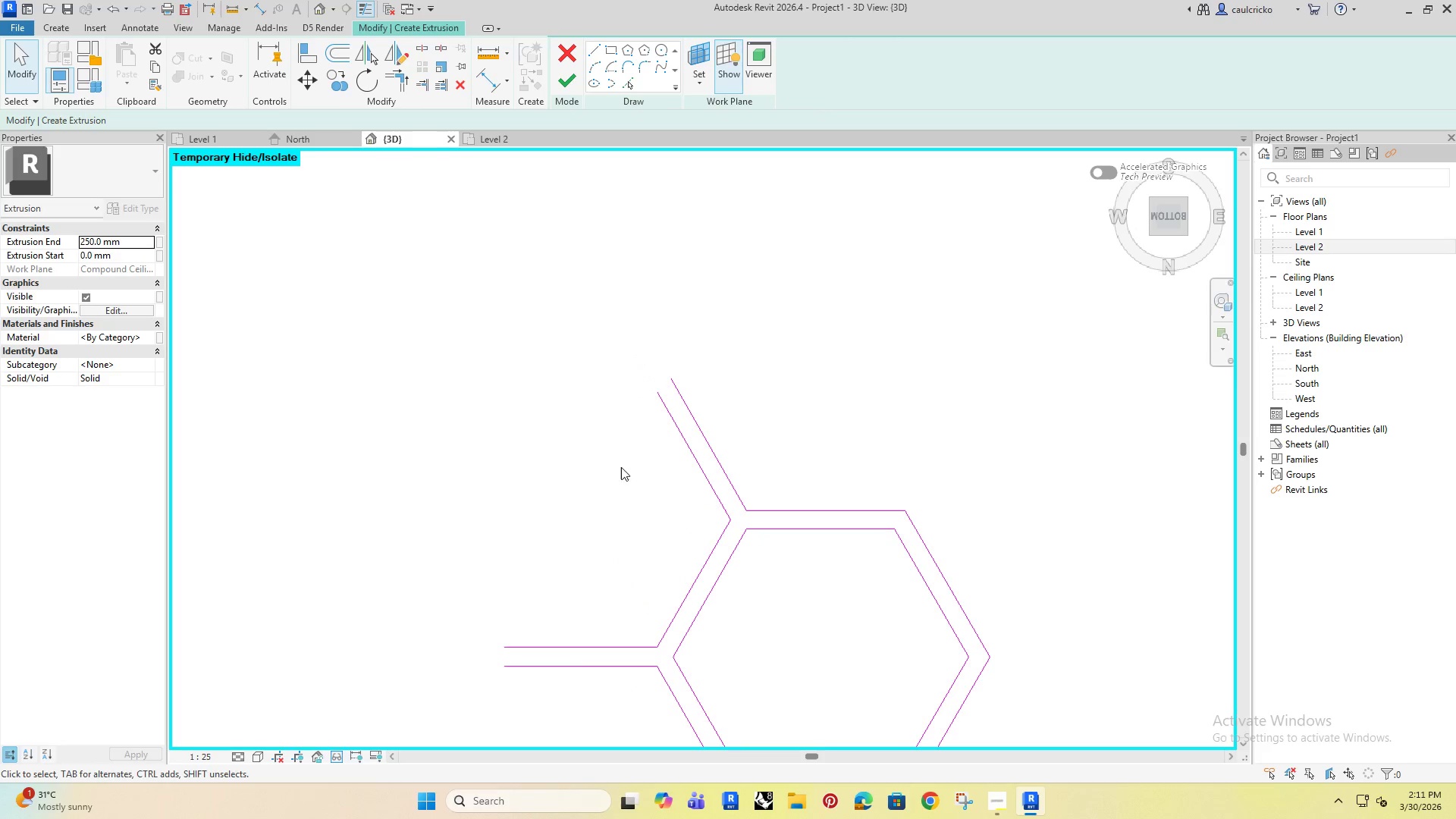 
key(L)
 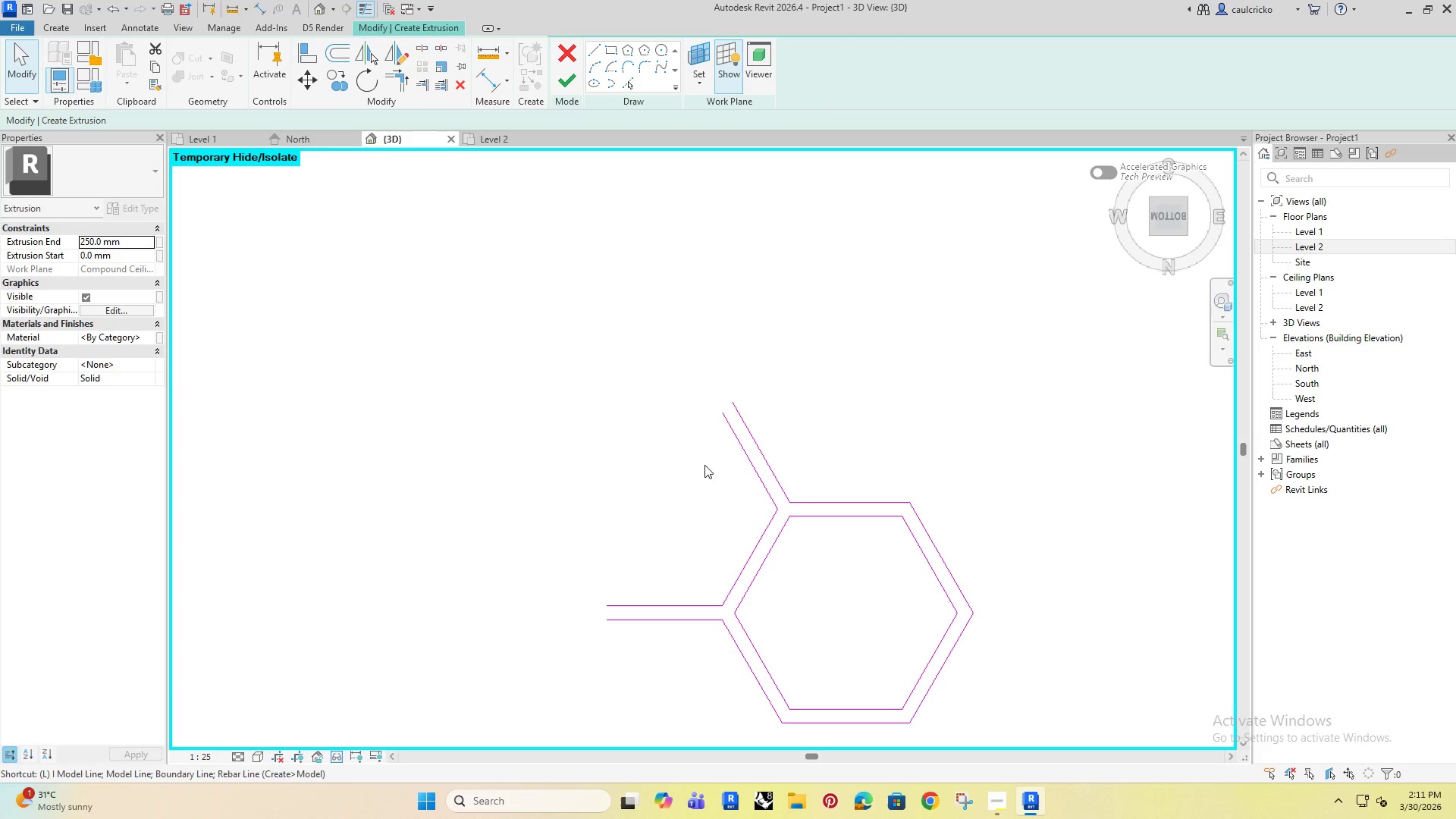 
scroll: coordinate [623, 467], scroll_direction: down, amount: 2.0
 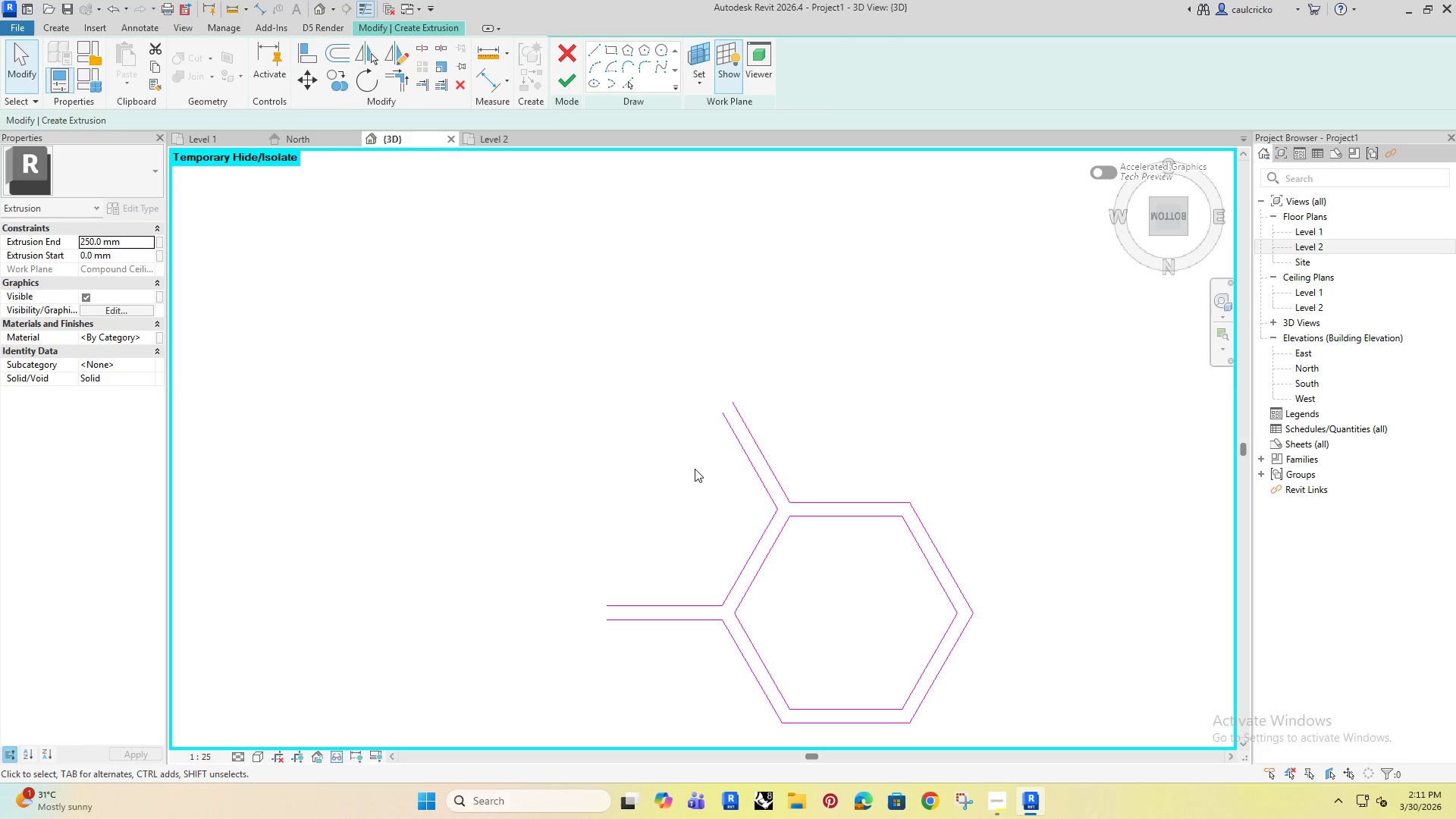 
key(I)
 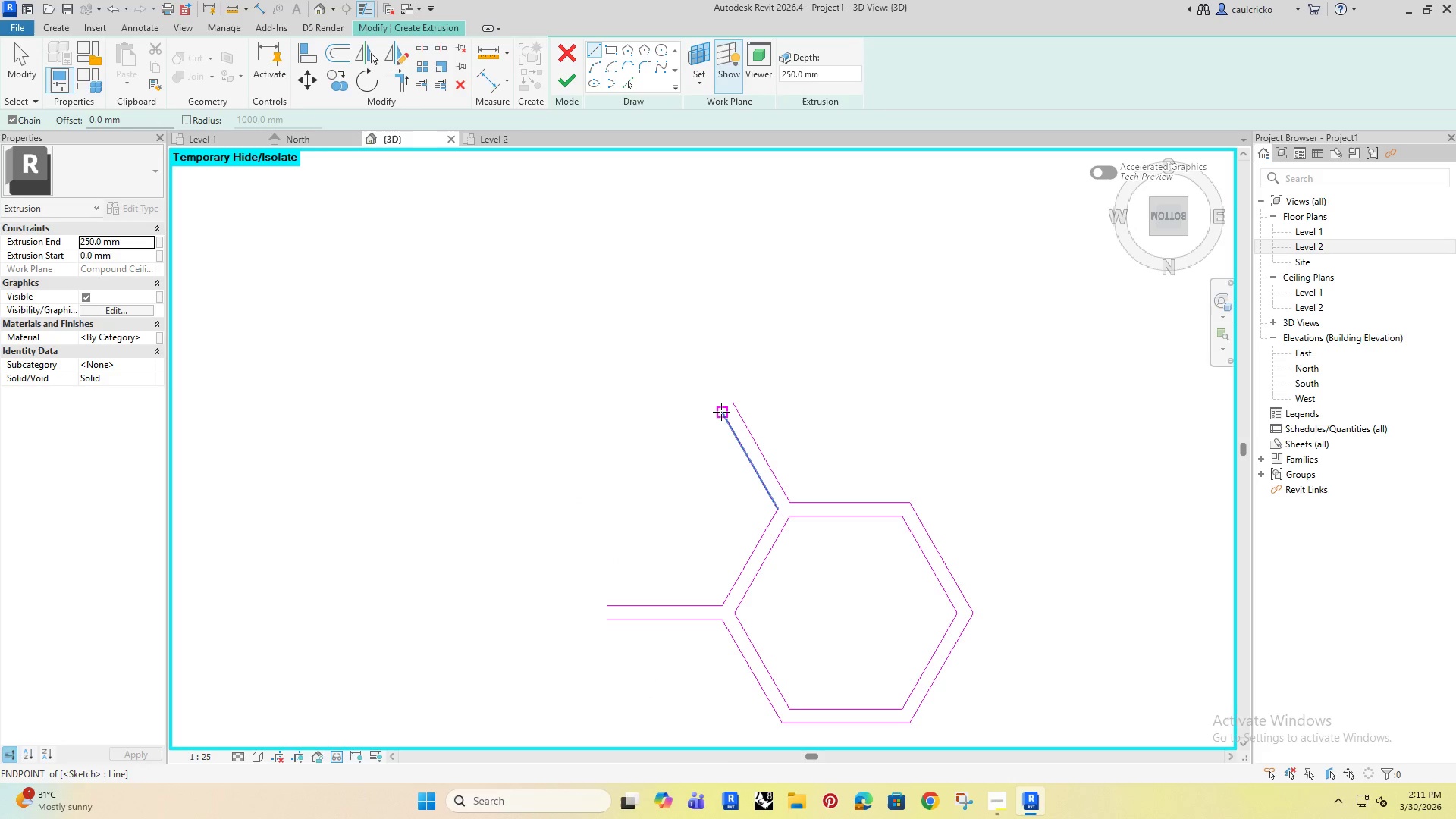 
left_click([721, 412])
 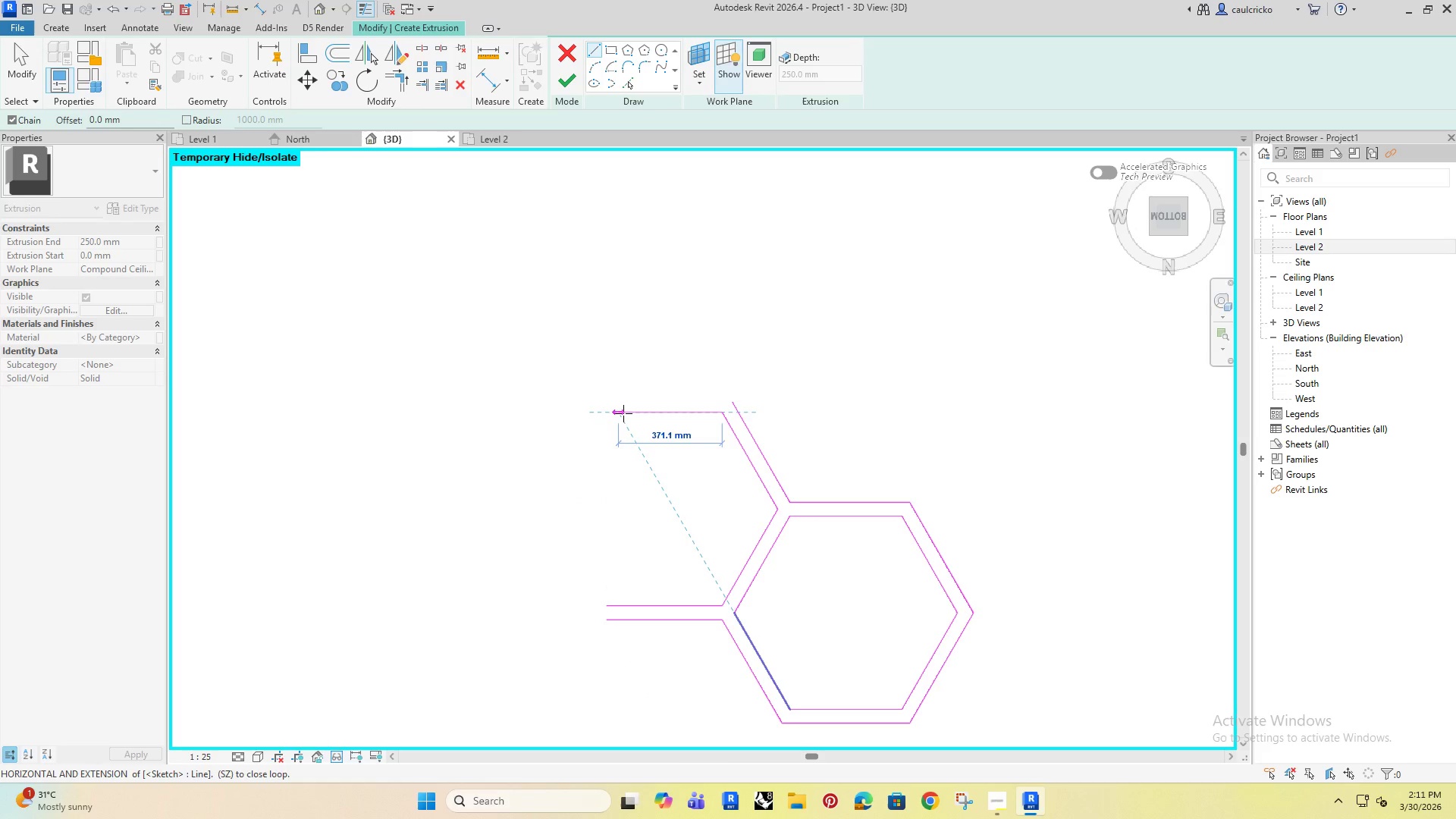 
left_click([639, 416])
 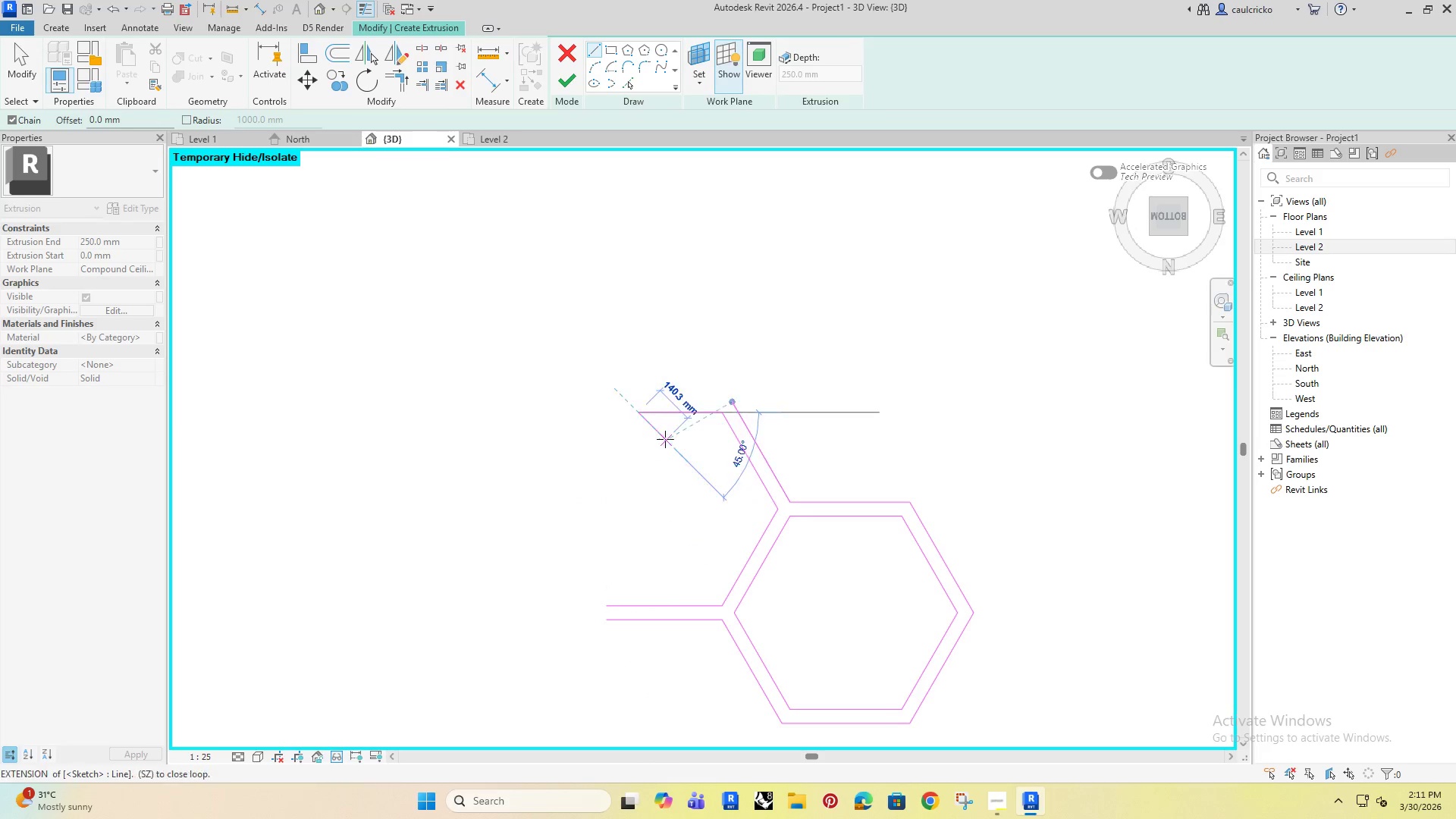 
key(Escape)
 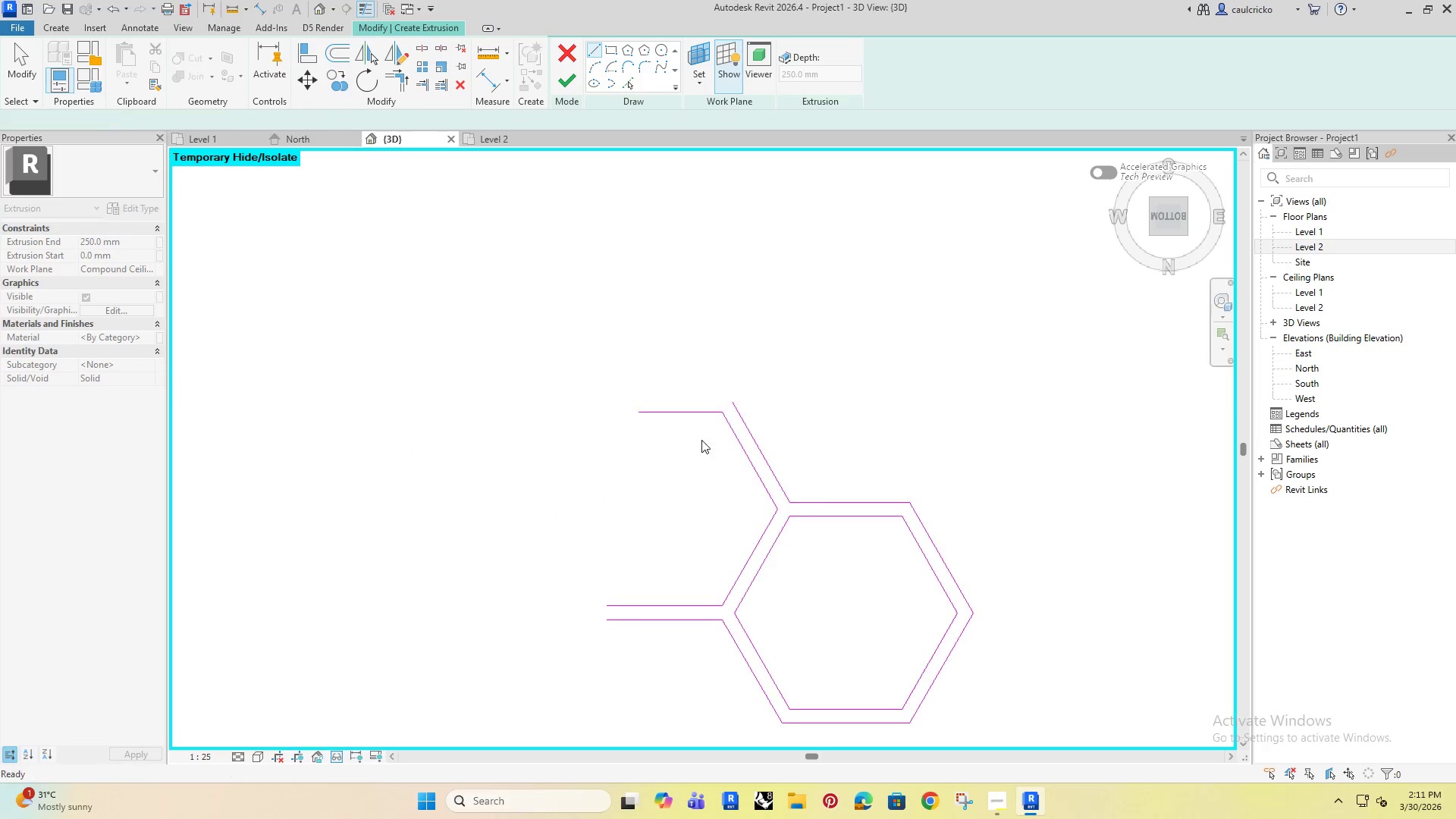 
key(Escape)
 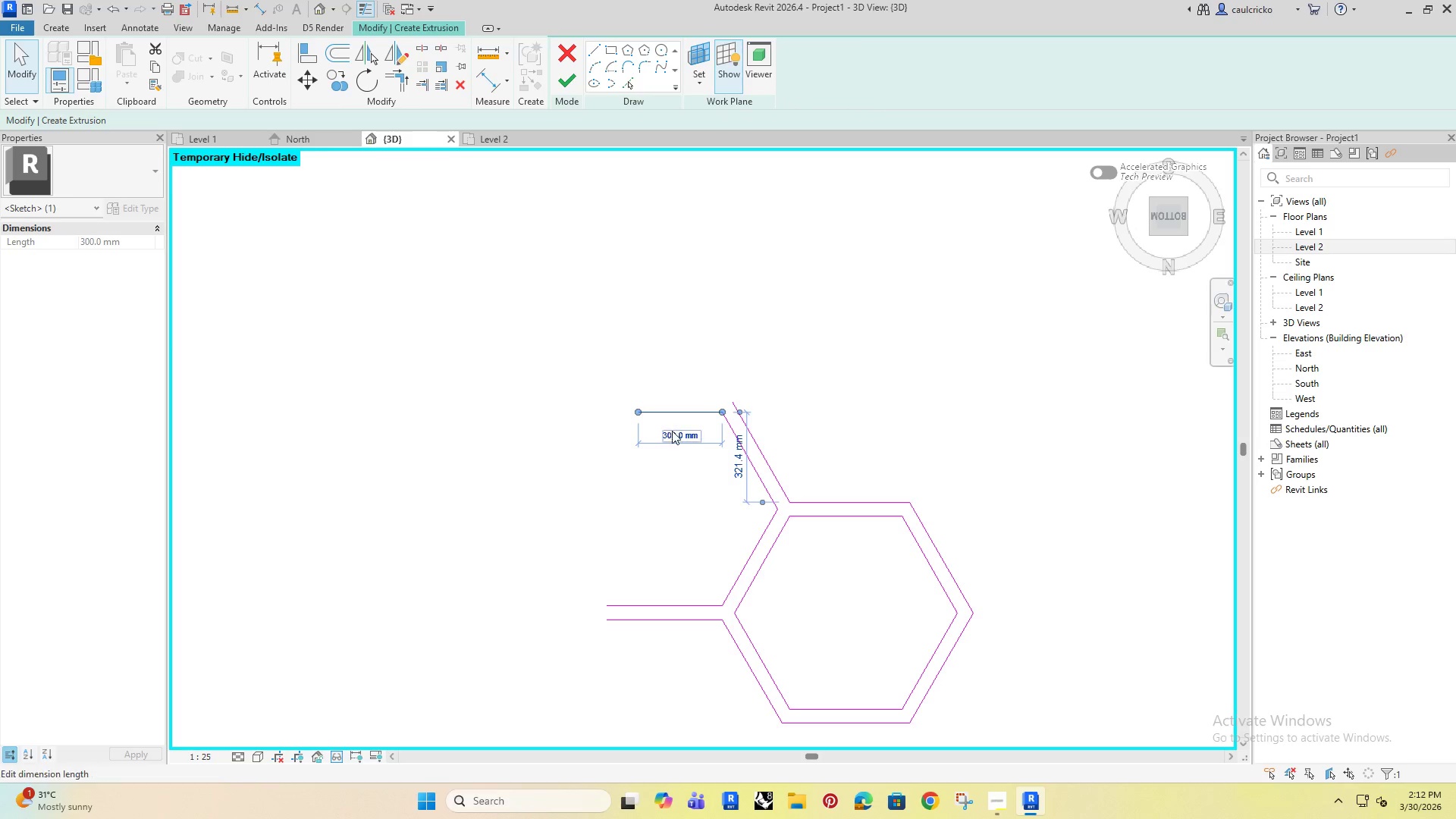 
left_click([673, 437])
 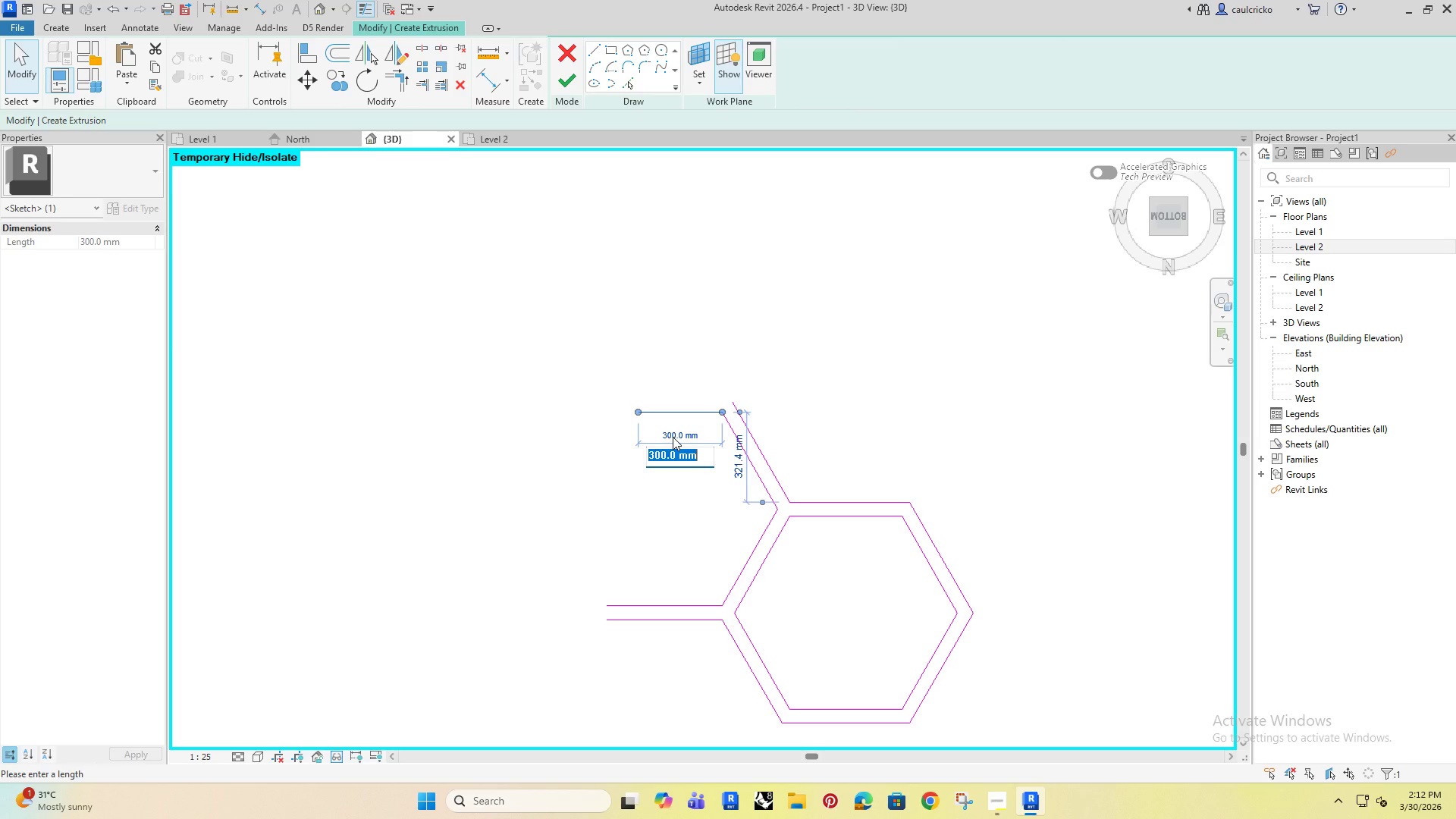 
type(400)
 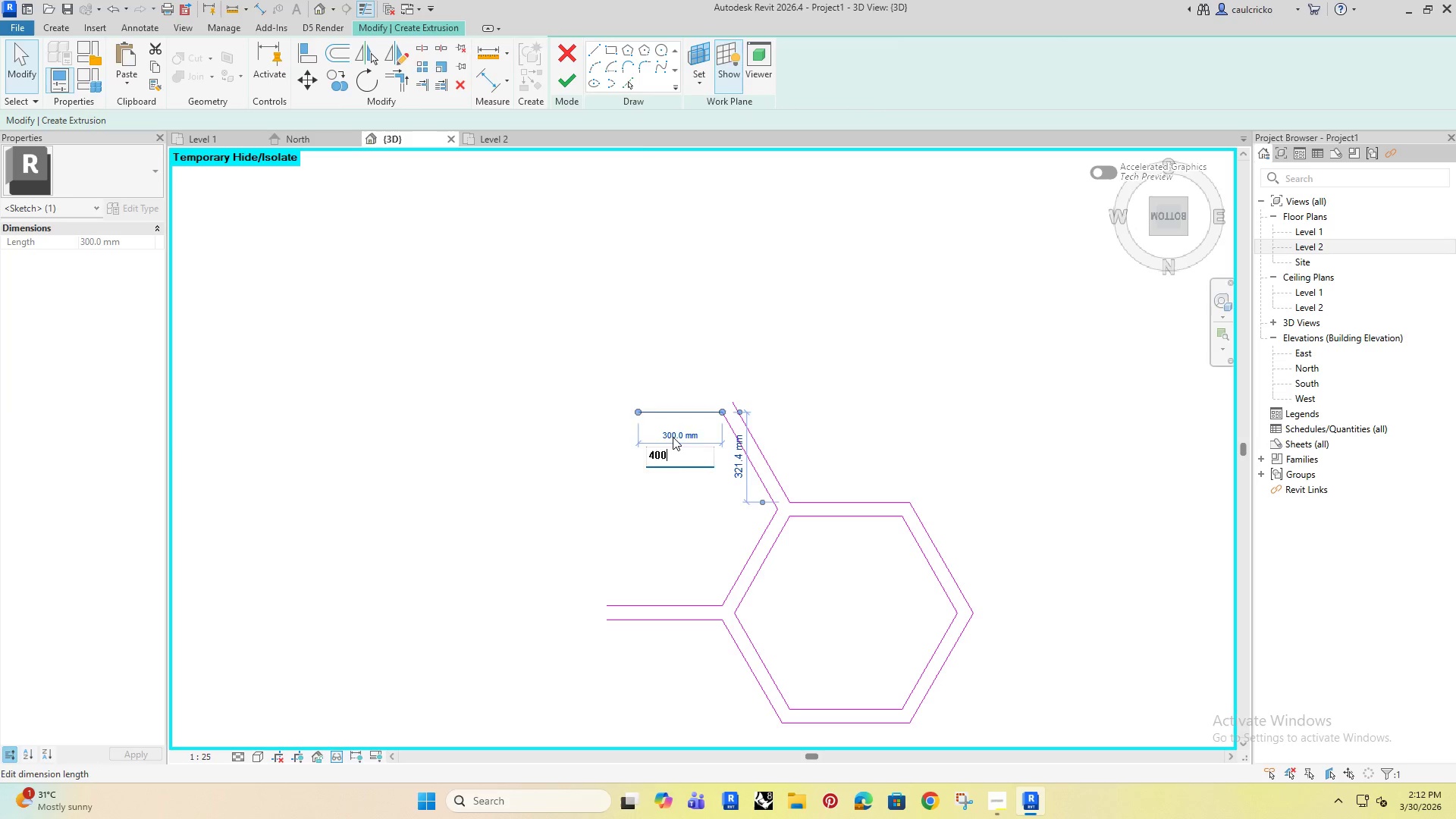 
key(Enter)
 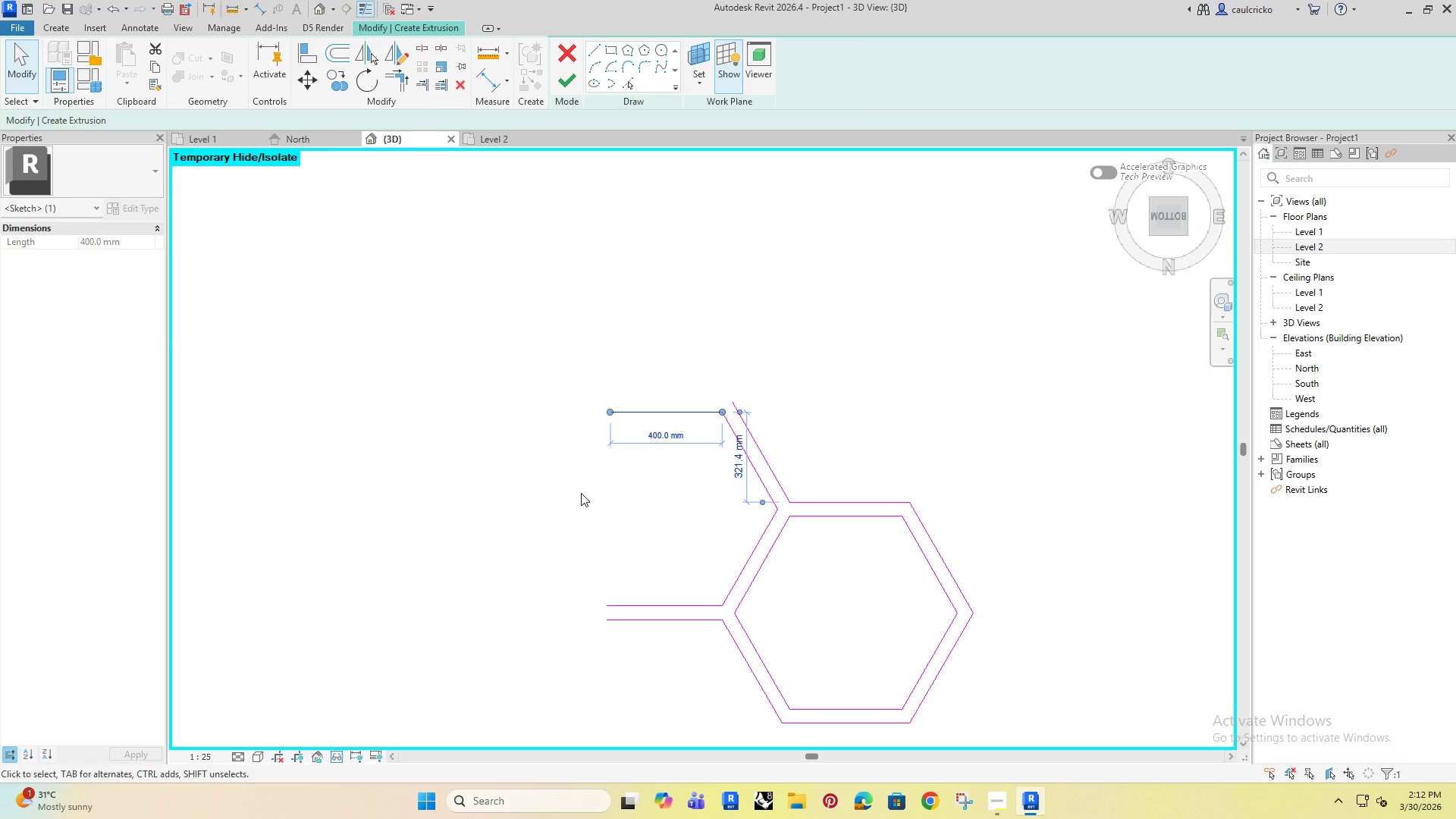 
left_click([581, 493])
 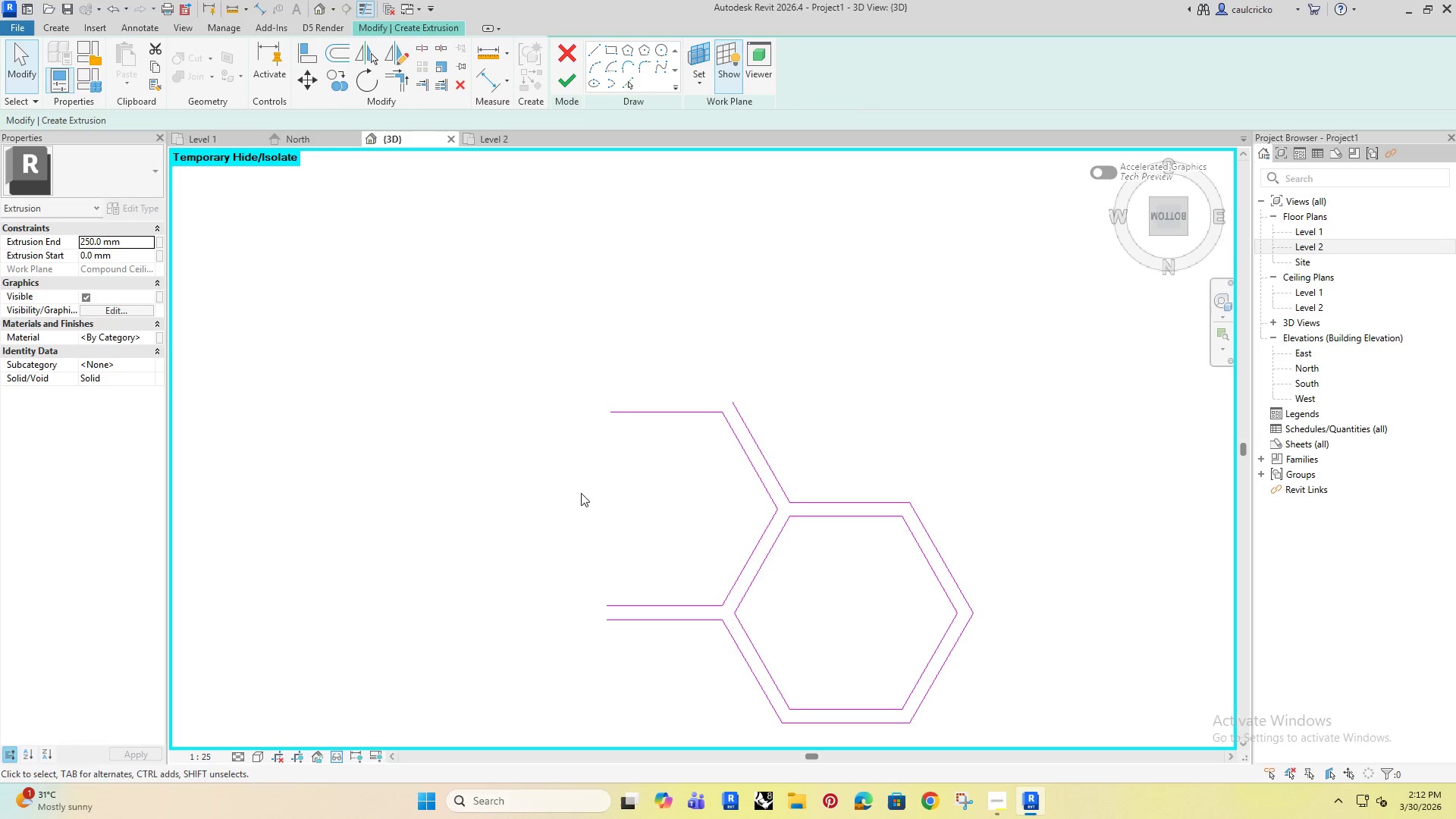 
key(L)
 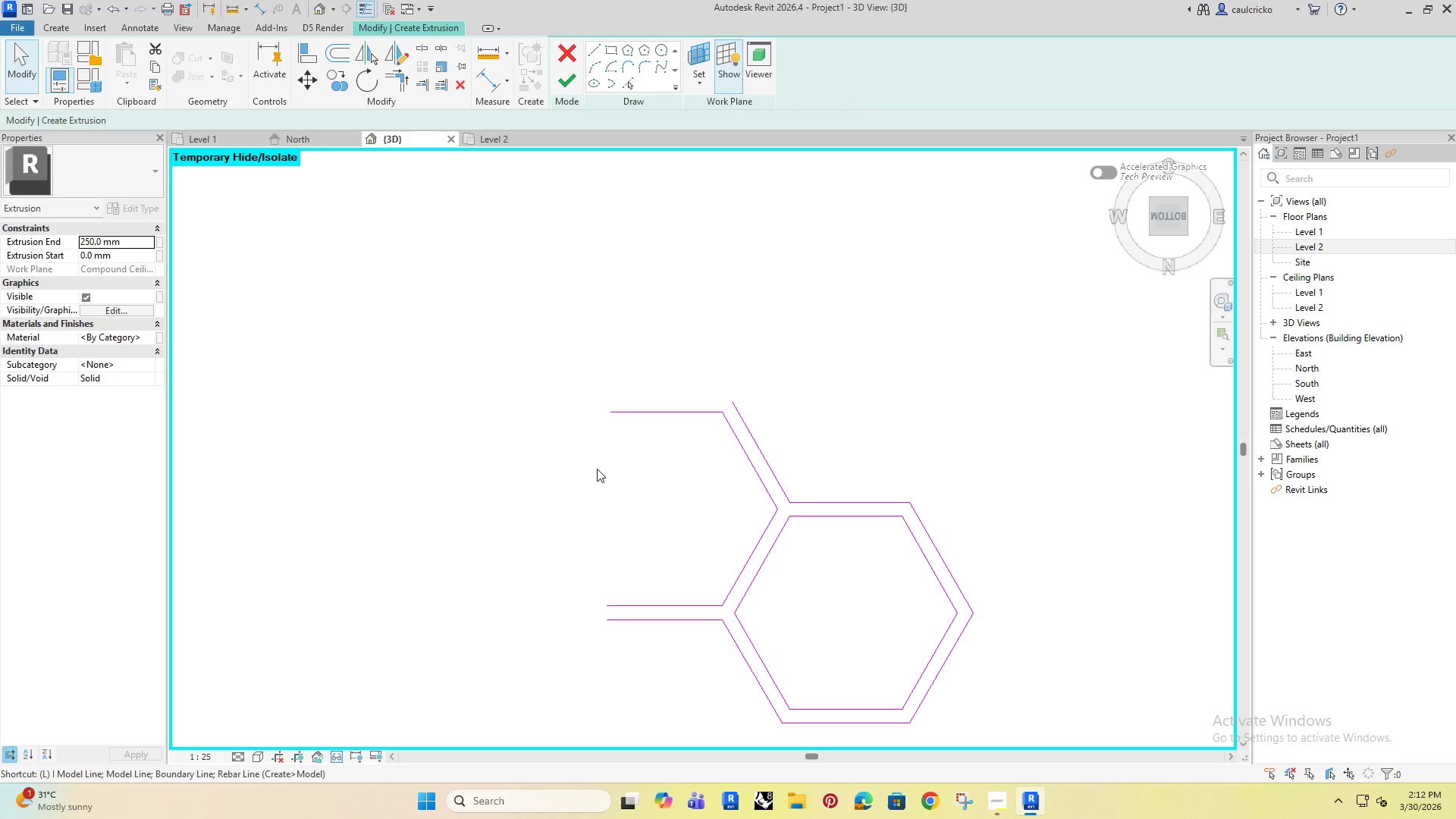 
key(I)
 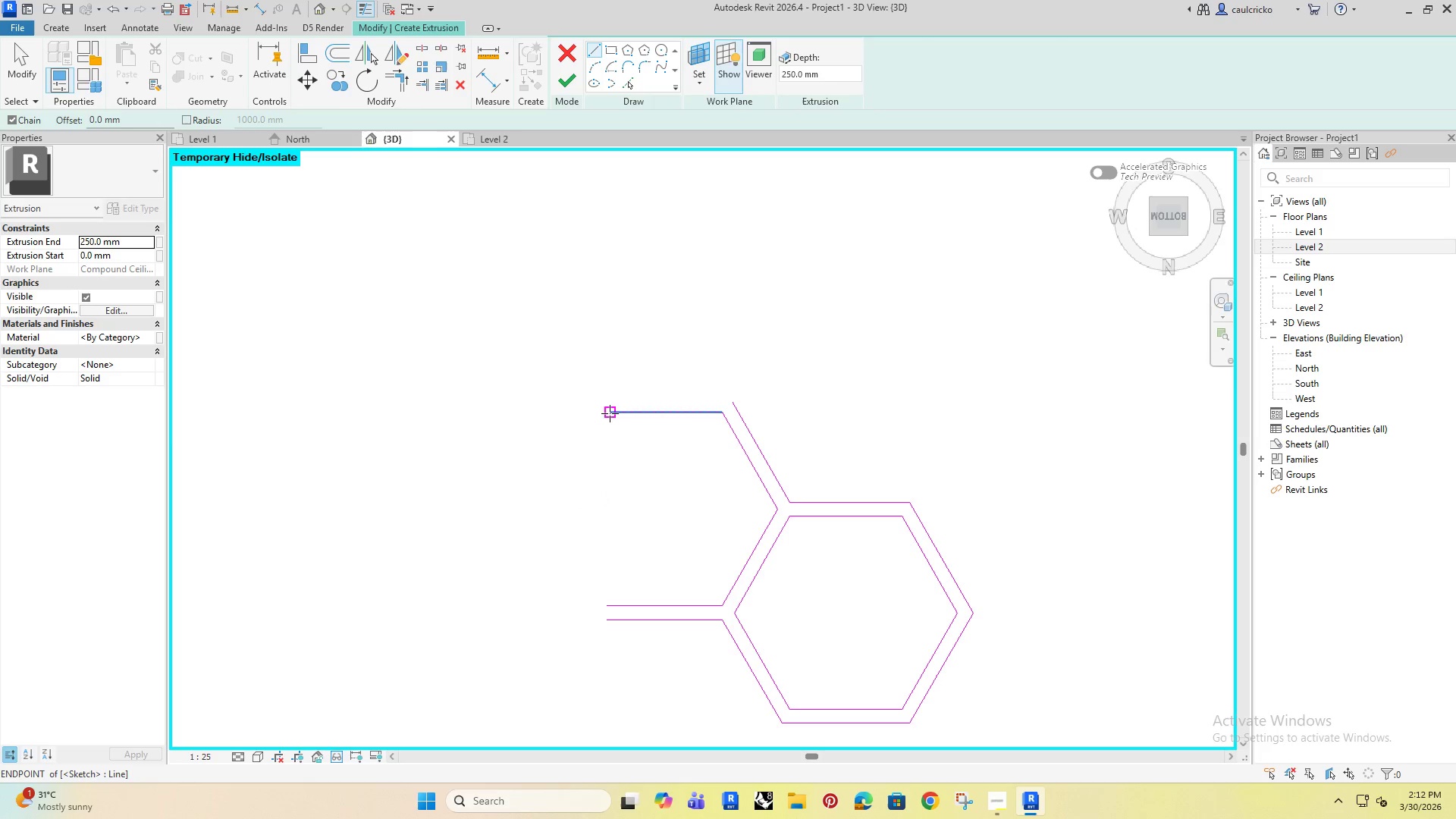 
left_click([610, 412])
 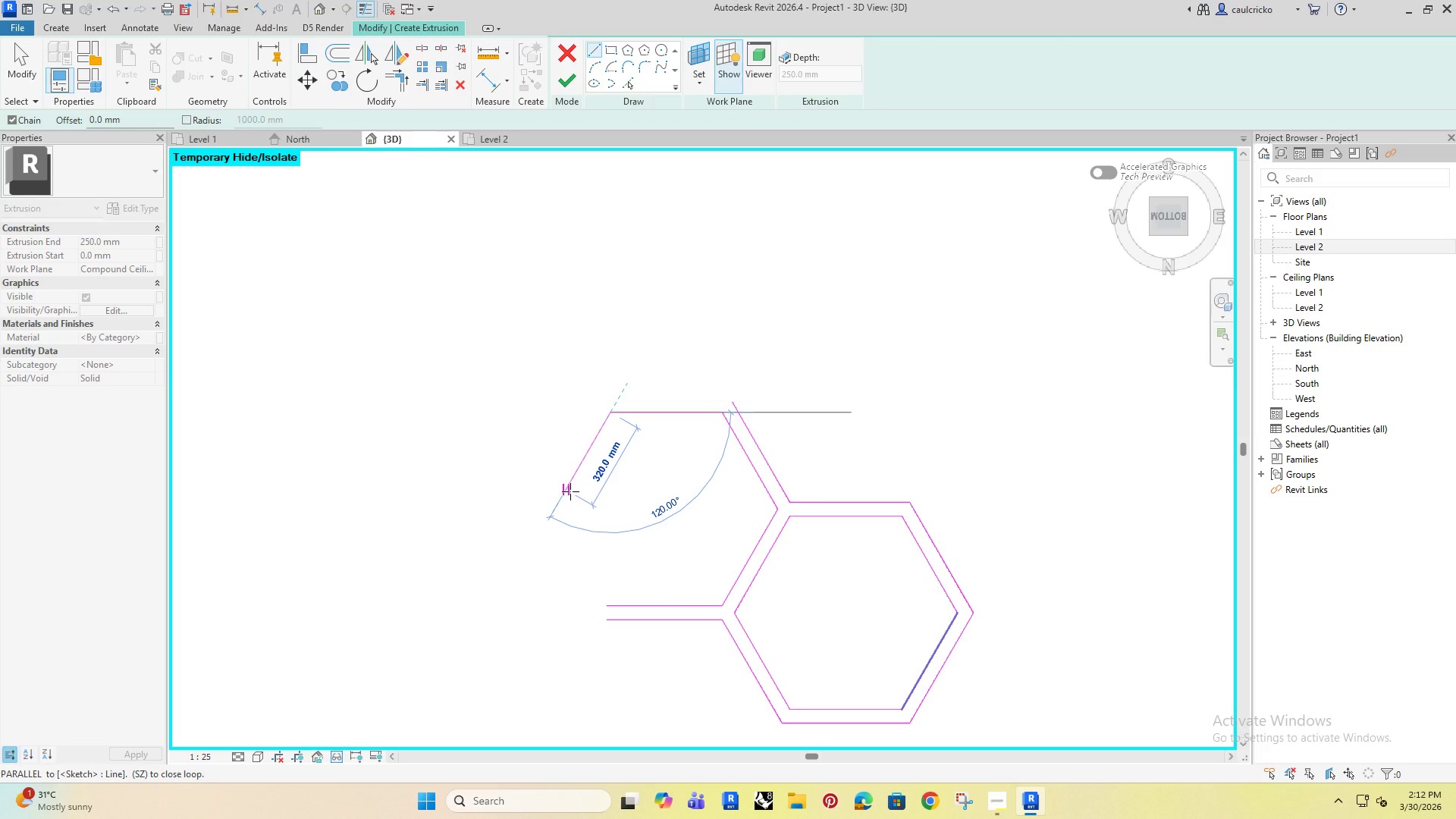 
left_click([570, 492])
 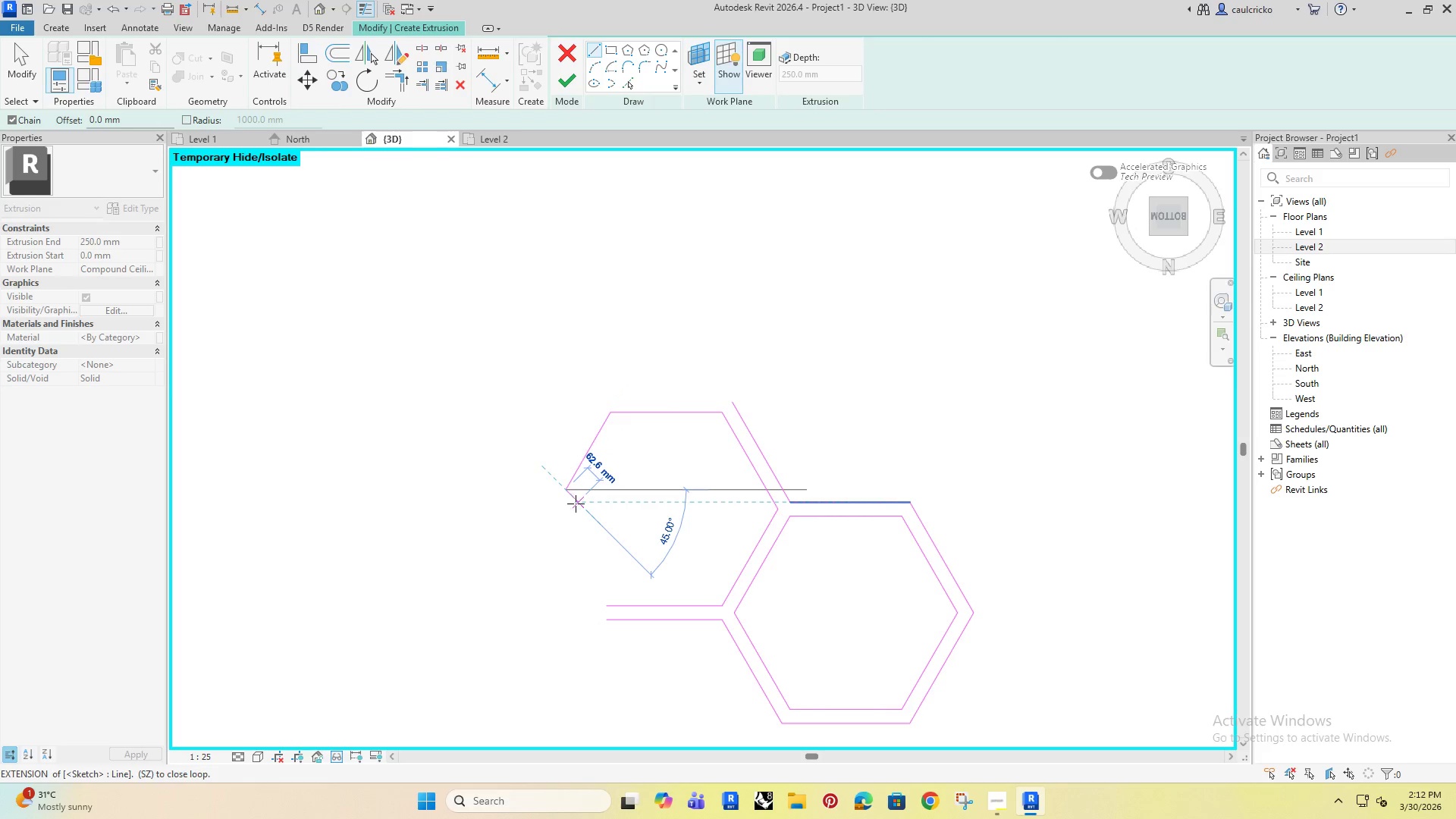 
key(Escape)
 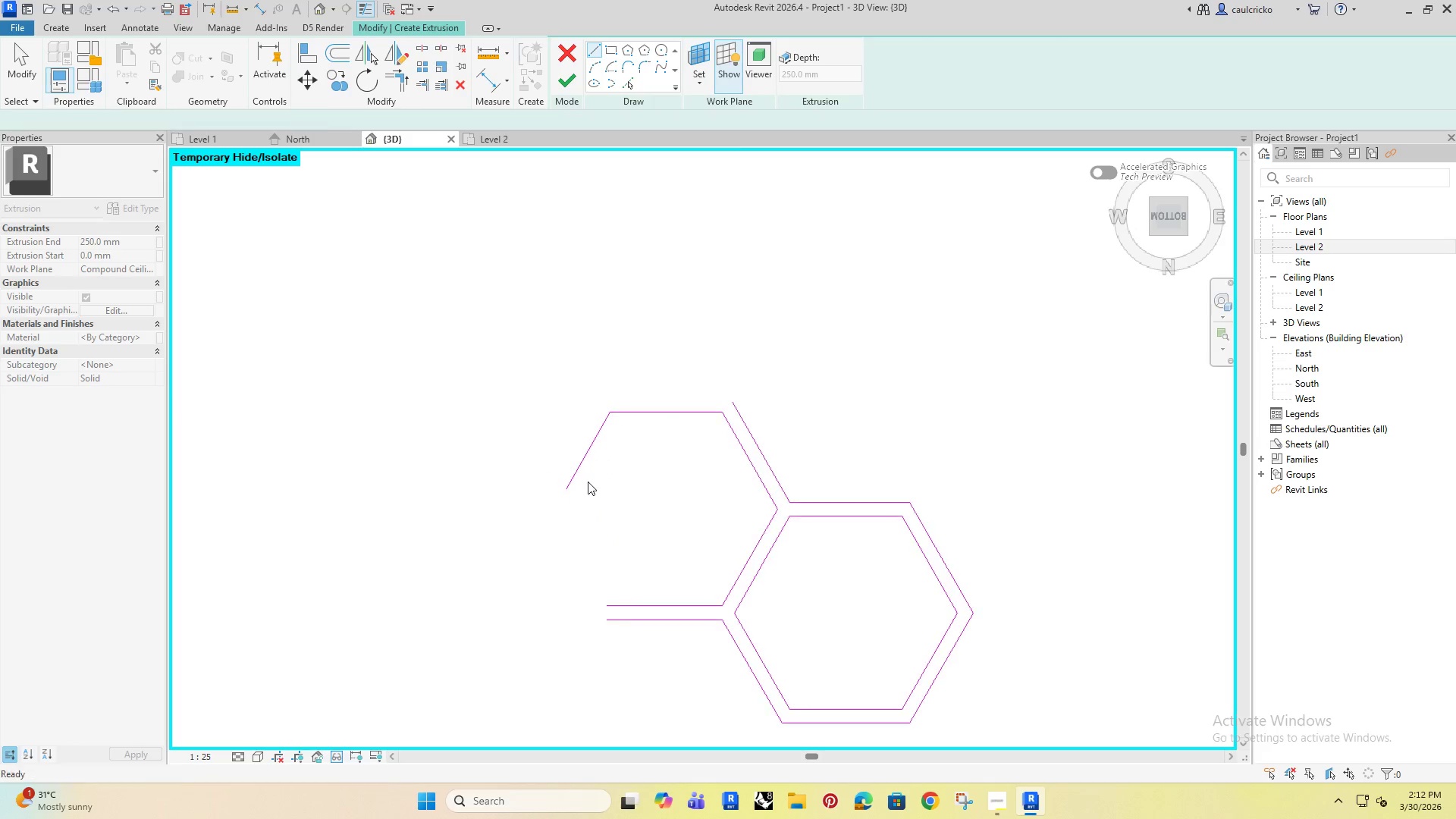 
key(Escape)
 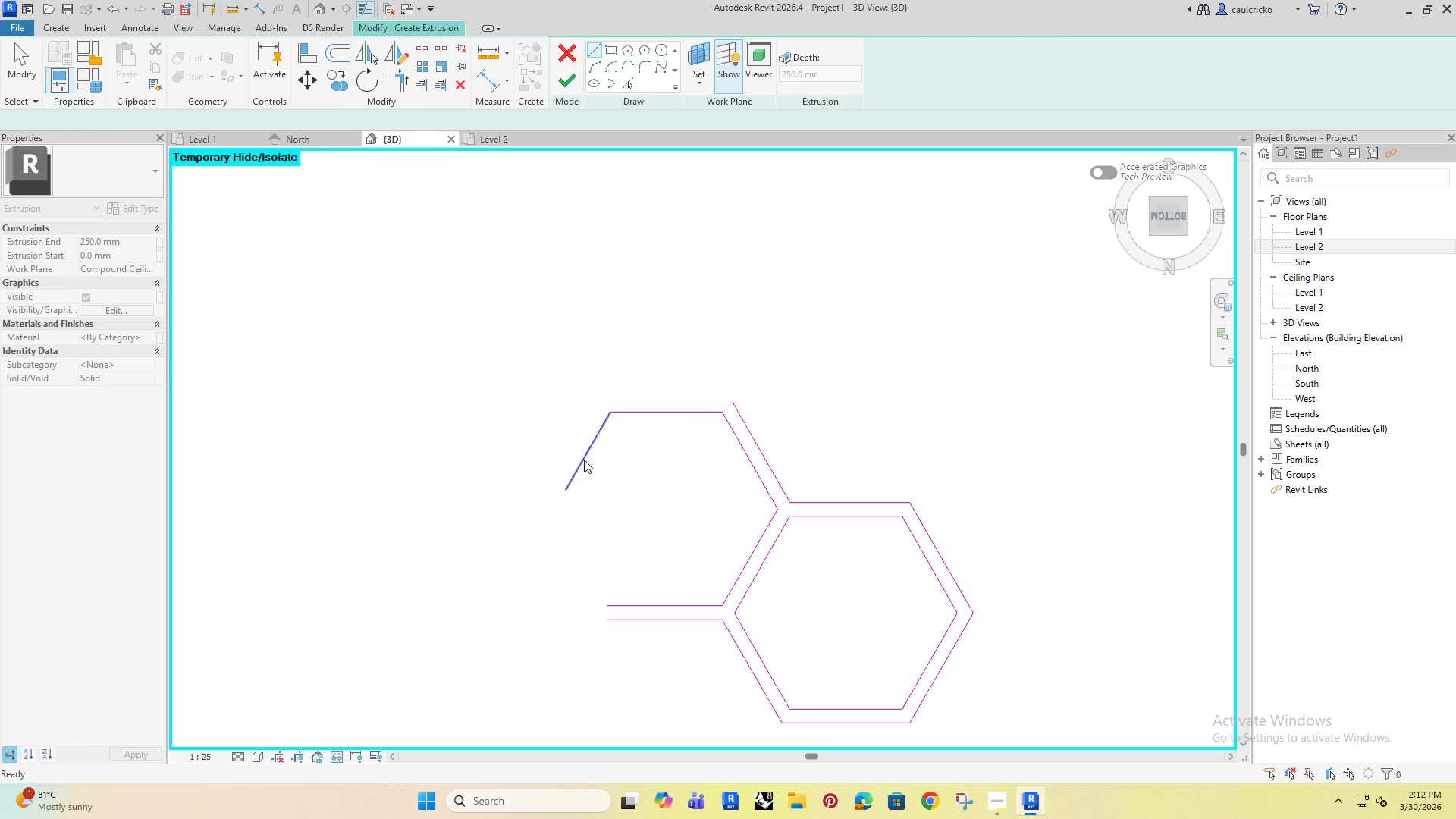 
left_click([584, 457])
 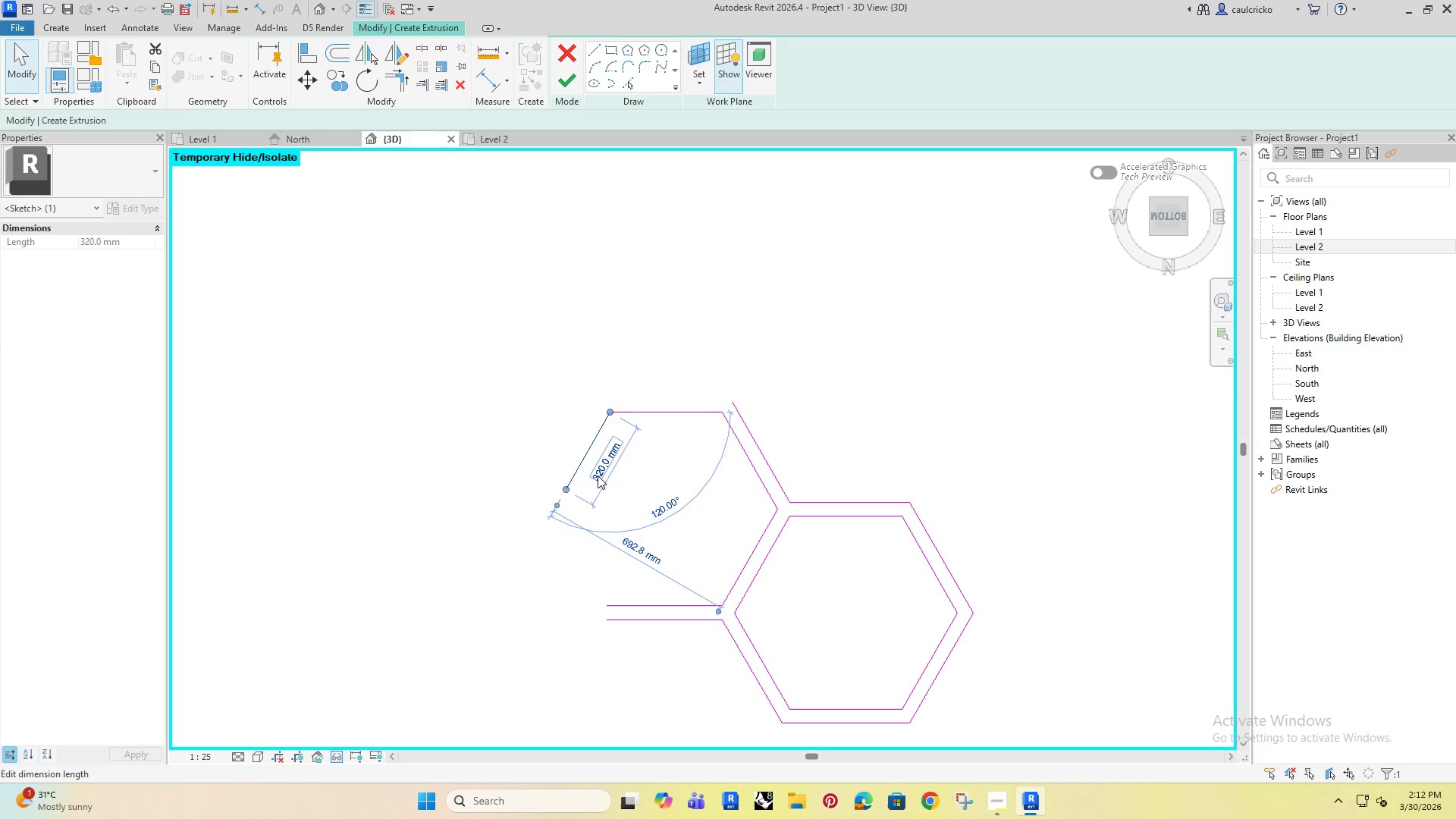 
left_click([598, 475])
 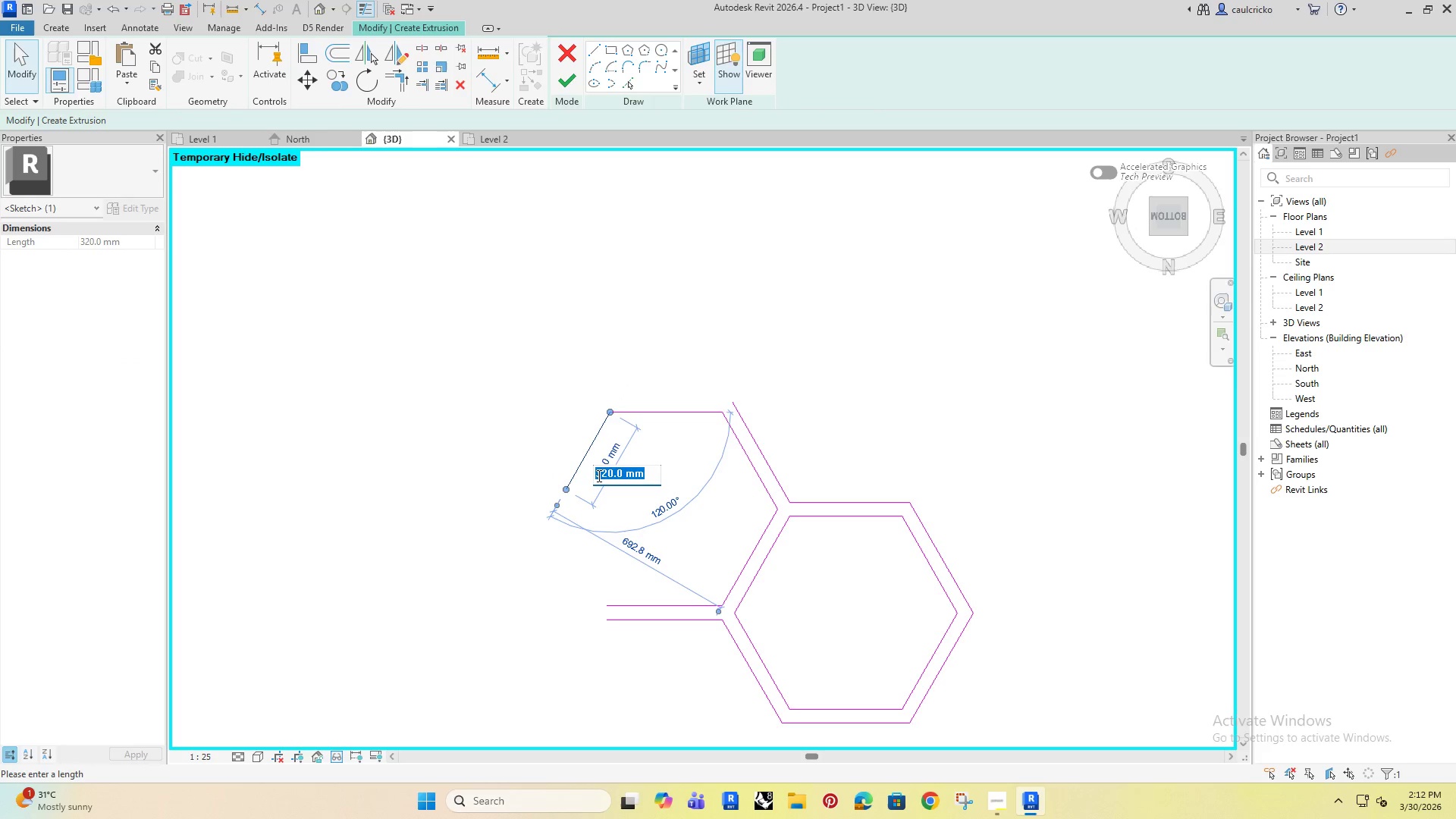 
type(400)
 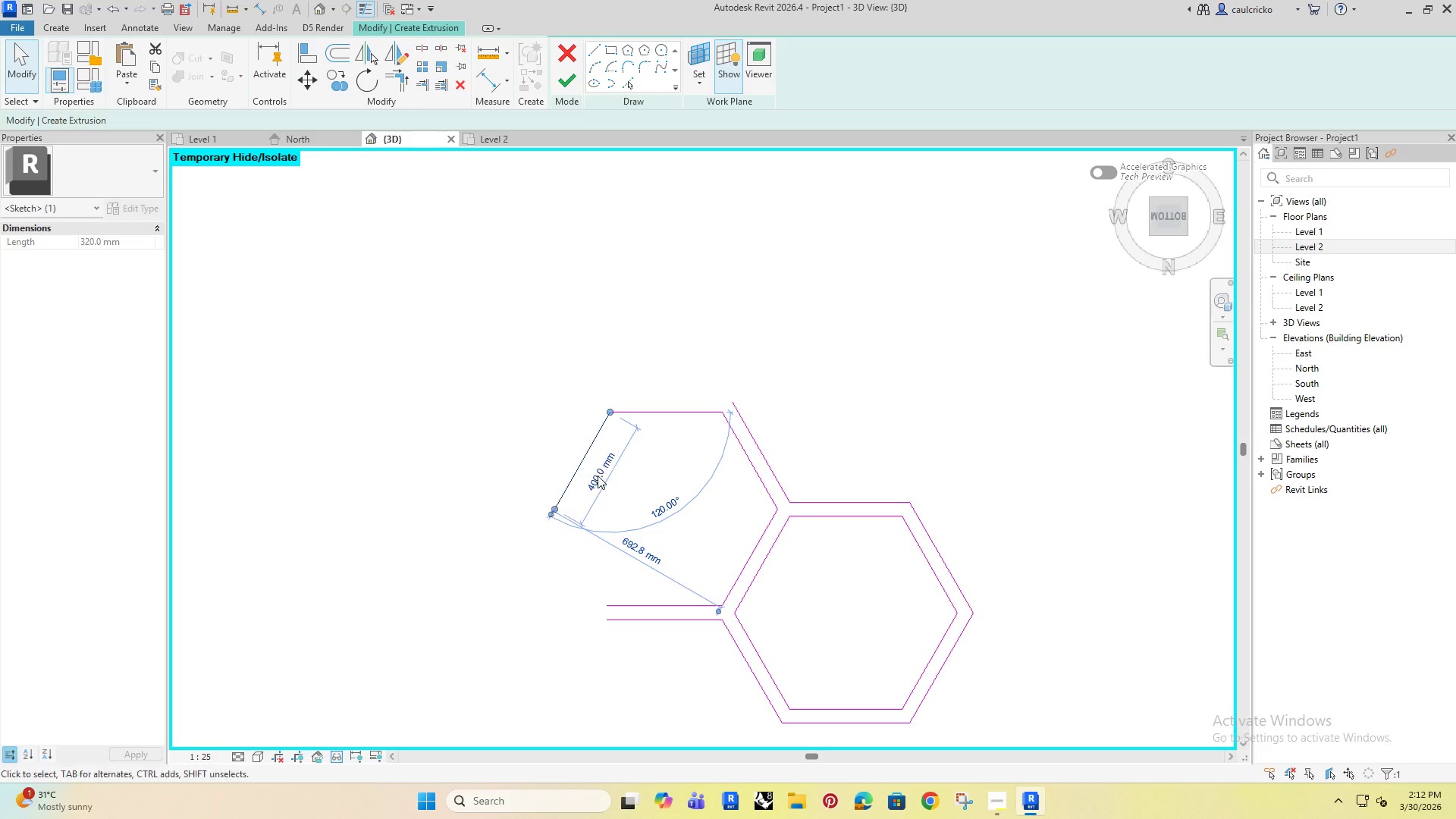 
key(Enter)
 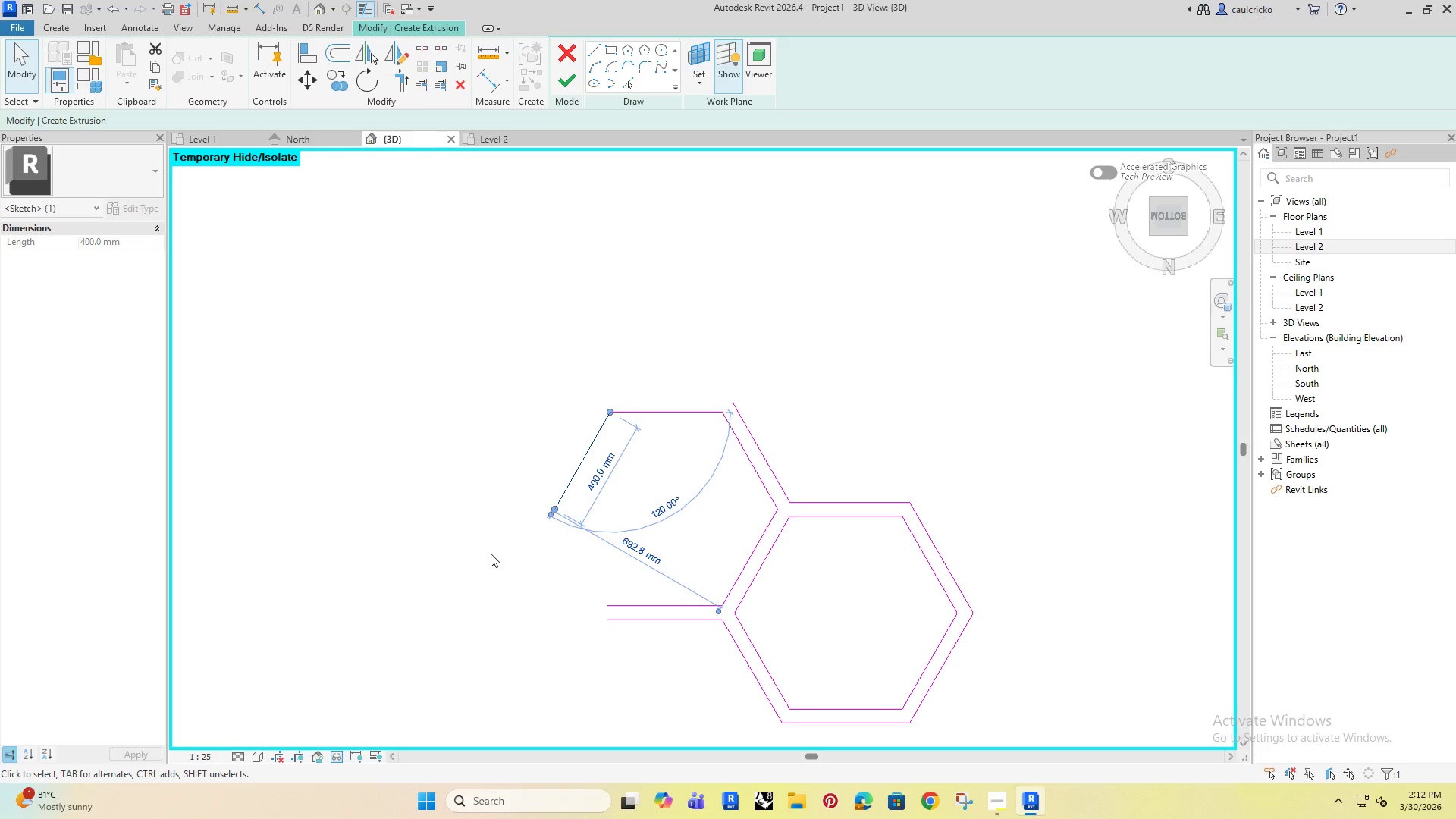 
left_click([491, 548])
 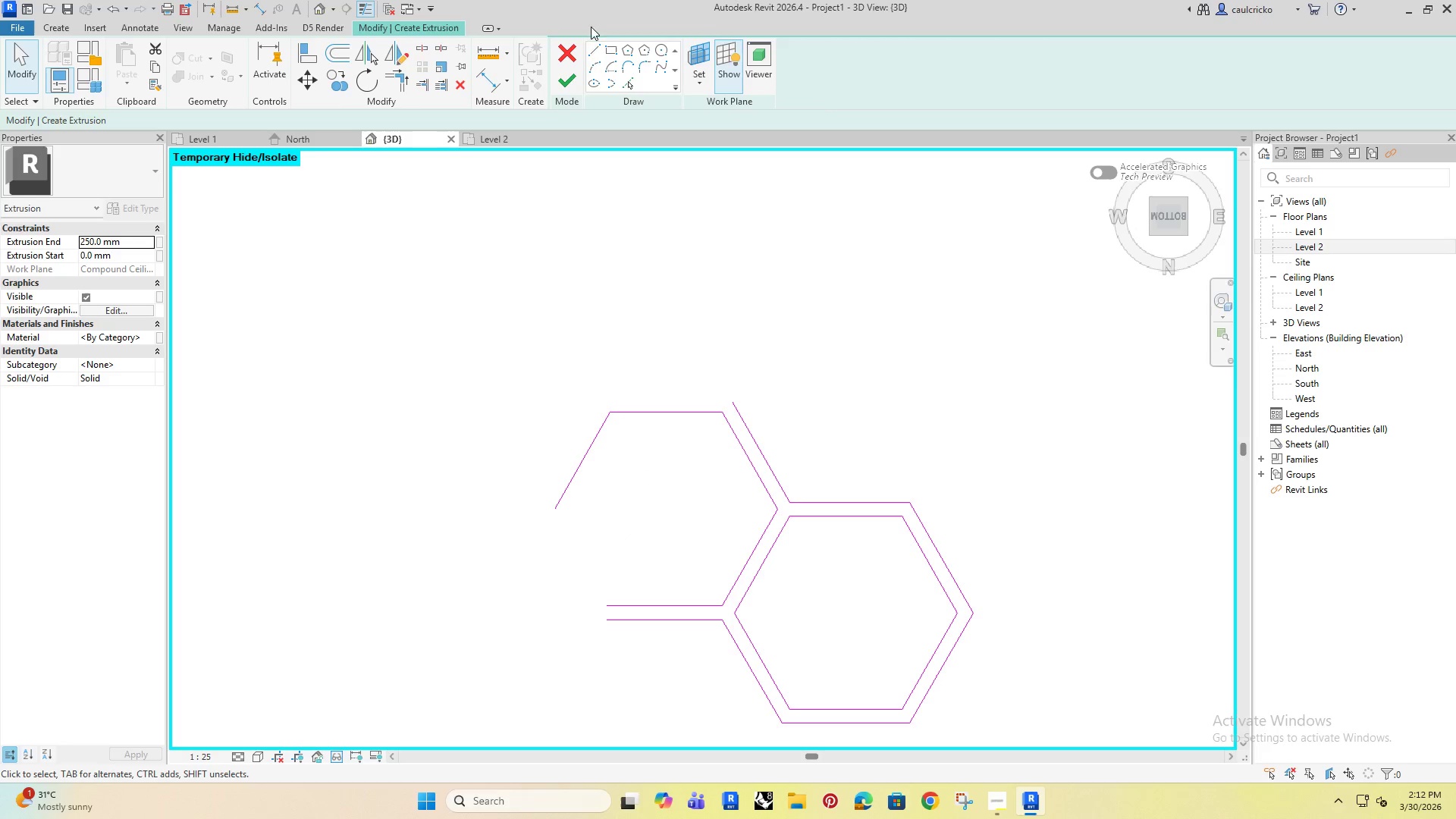 
left_click([595, 56])
 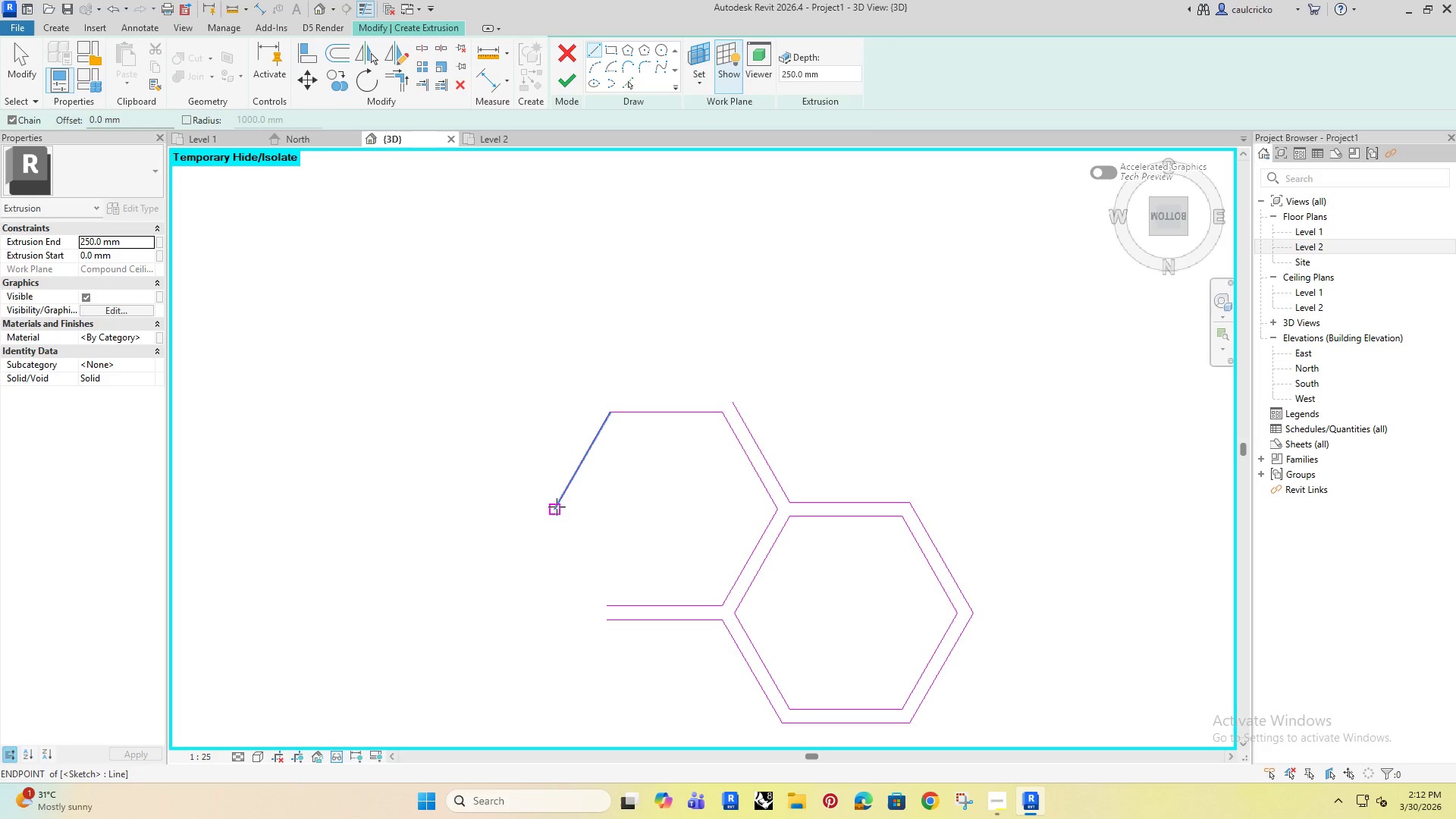 
left_click([555, 510])
 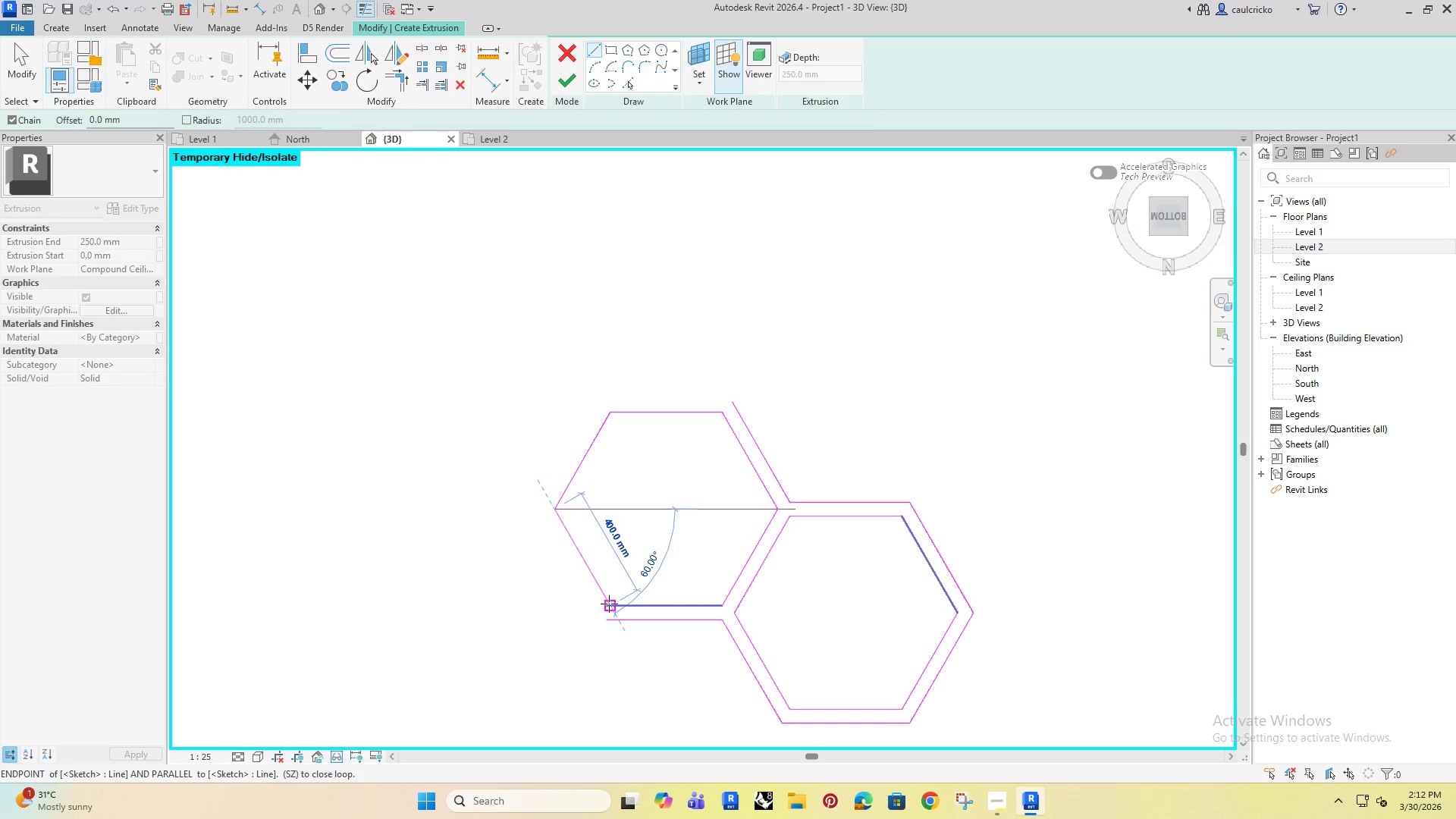 
left_click([610, 604])
 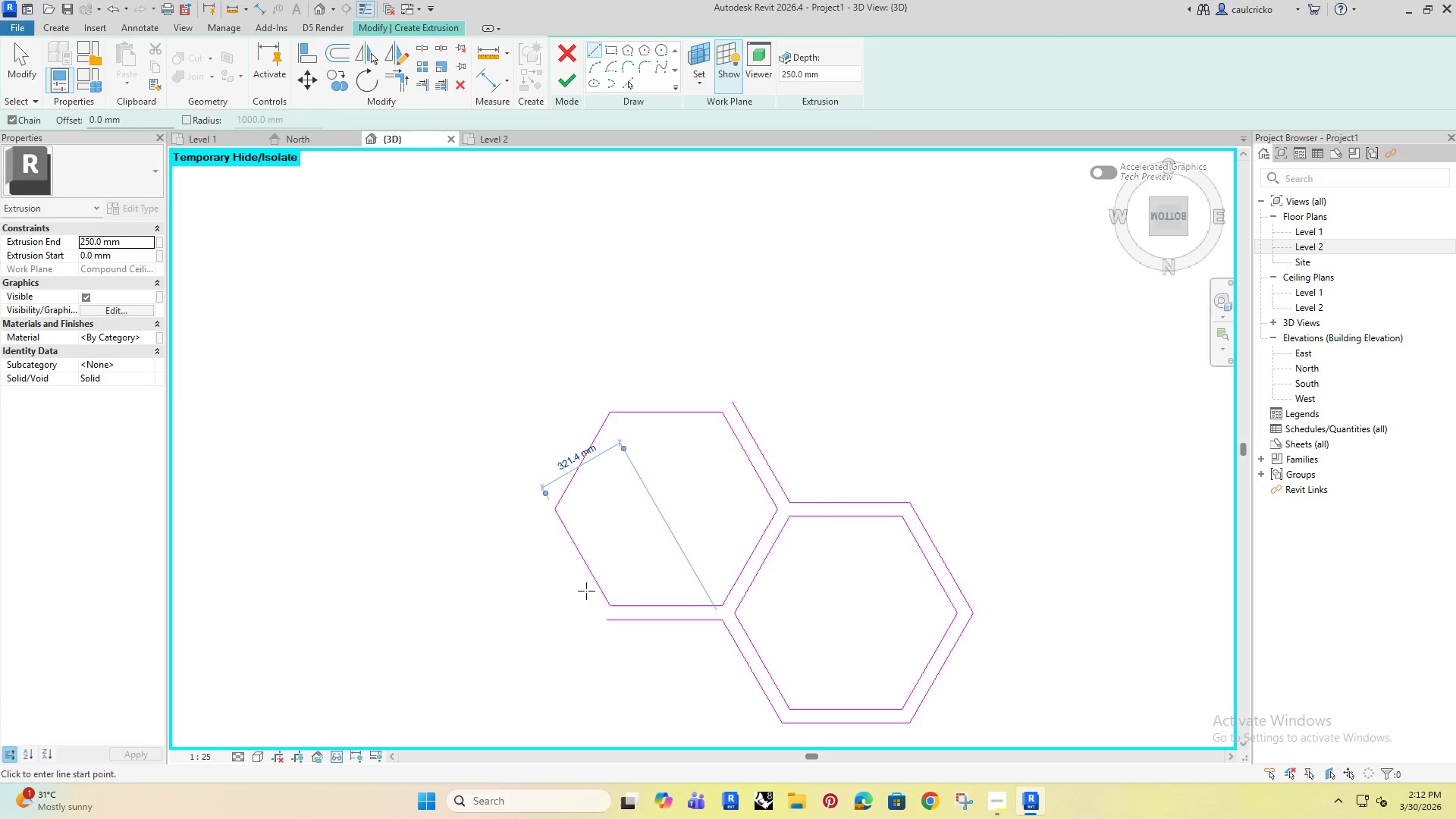 
key(Escape)
 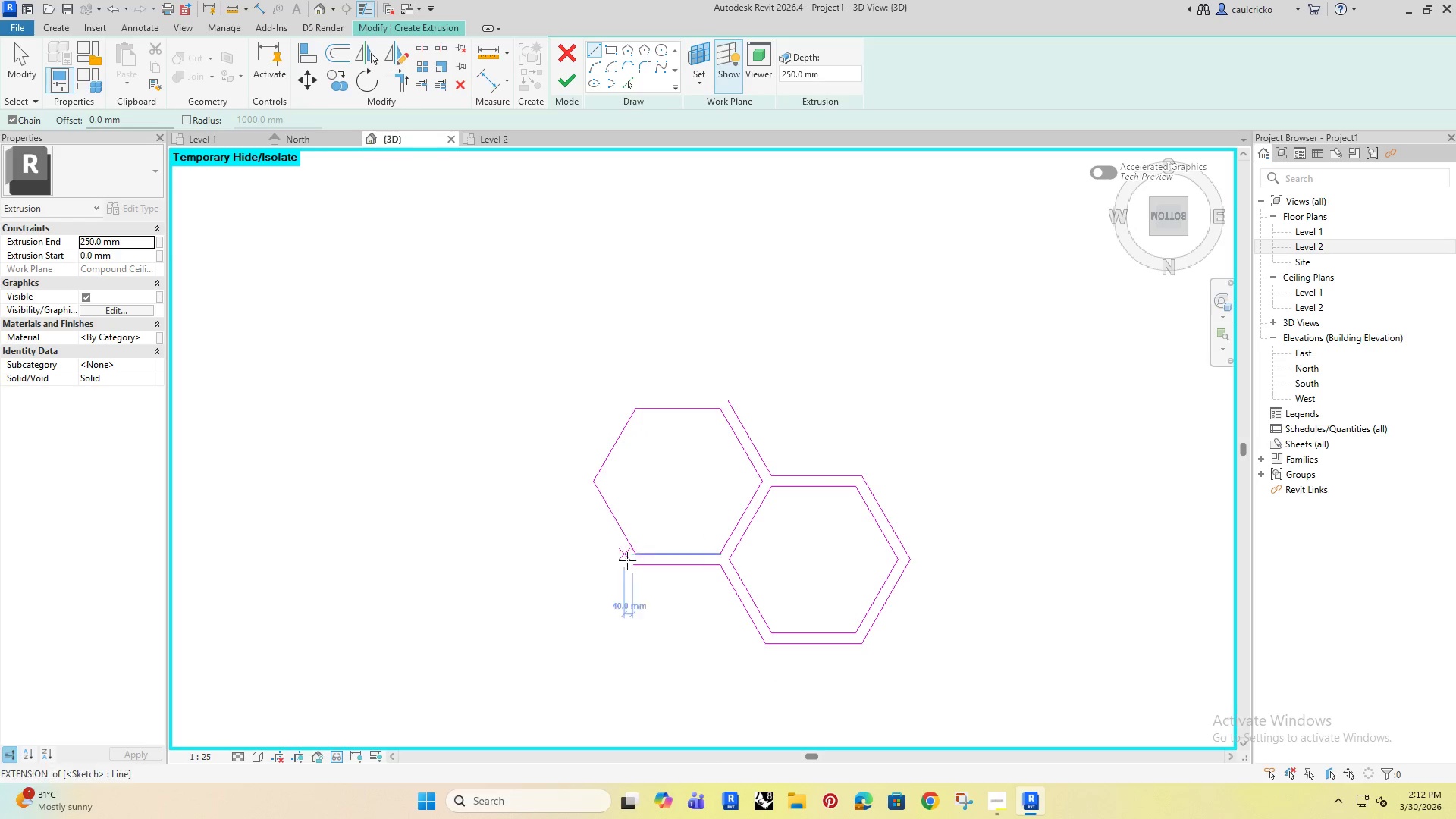 
scroll: coordinate [586, 591], scroll_direction: down, amount: 2.0
 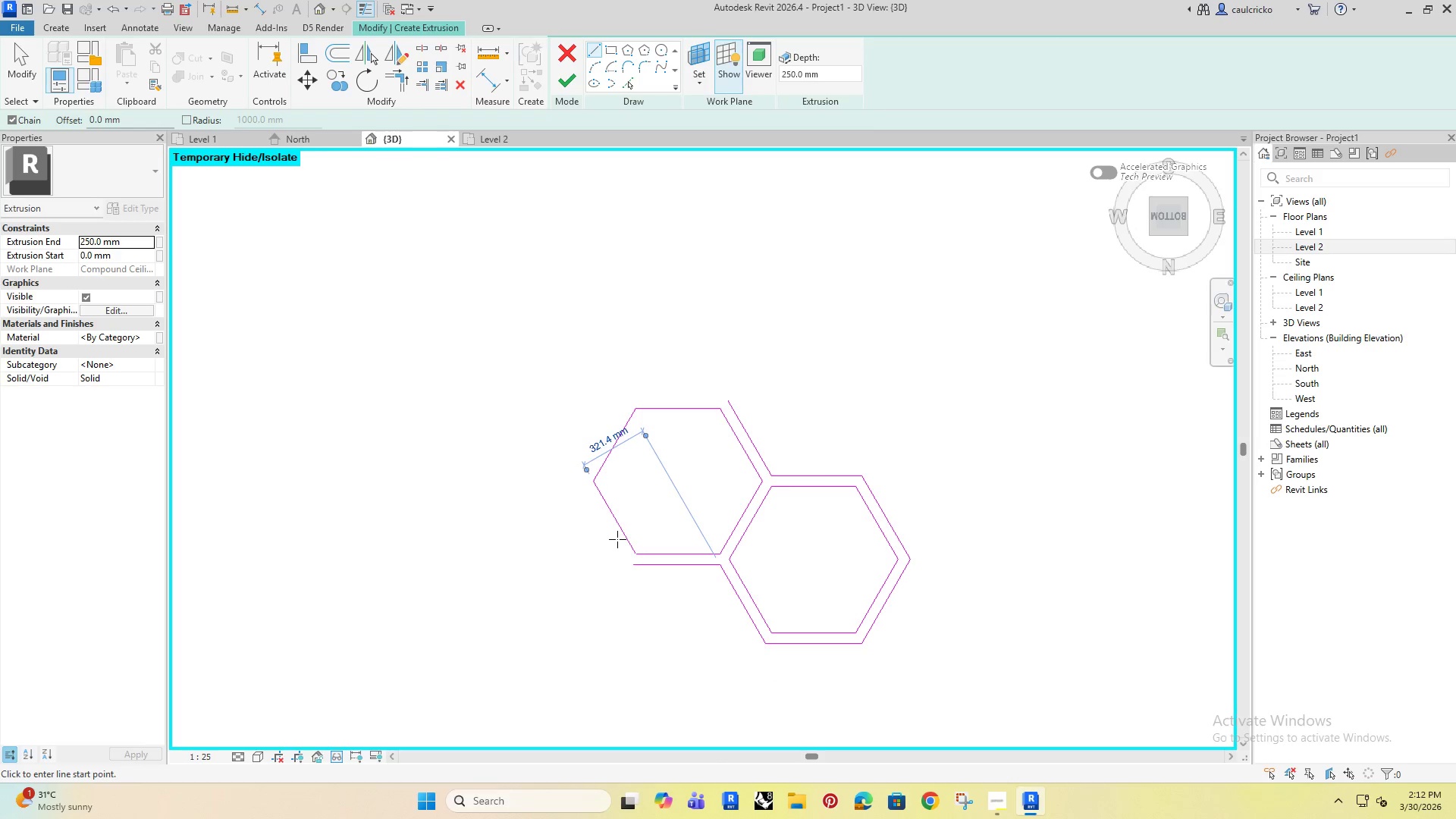 
key(Escape)
 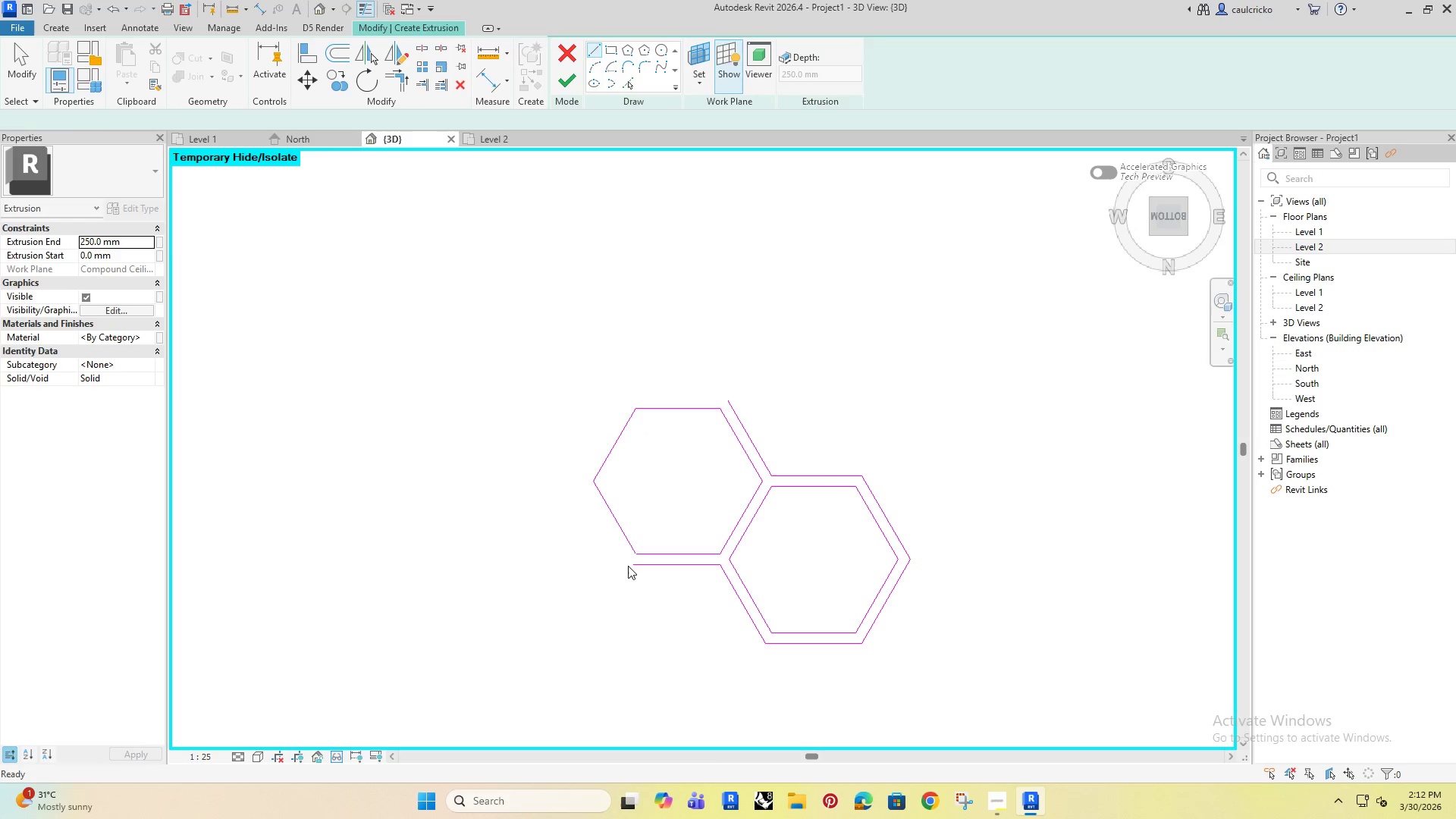 
key(Escape)
 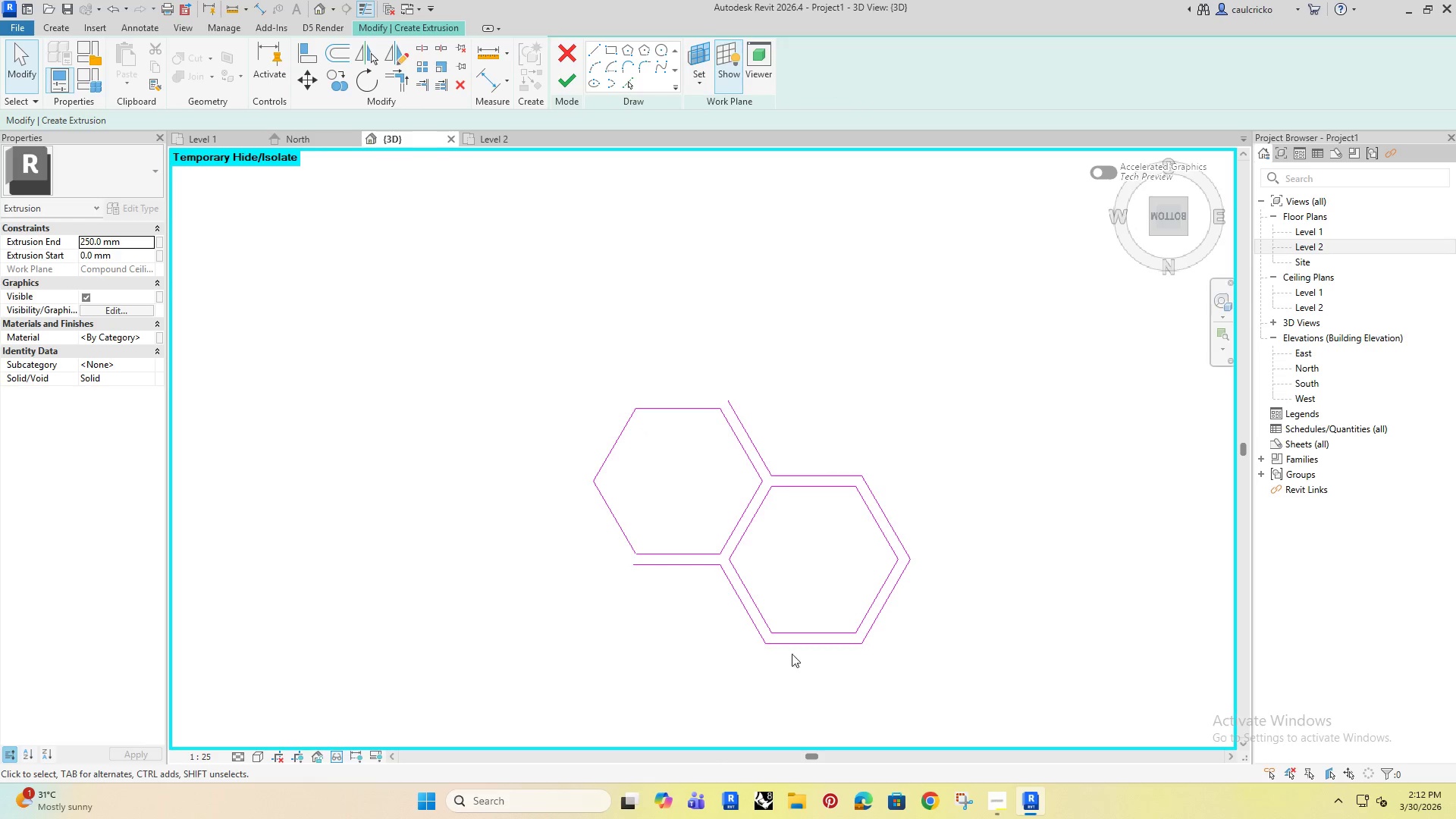 
wait(5.09)
 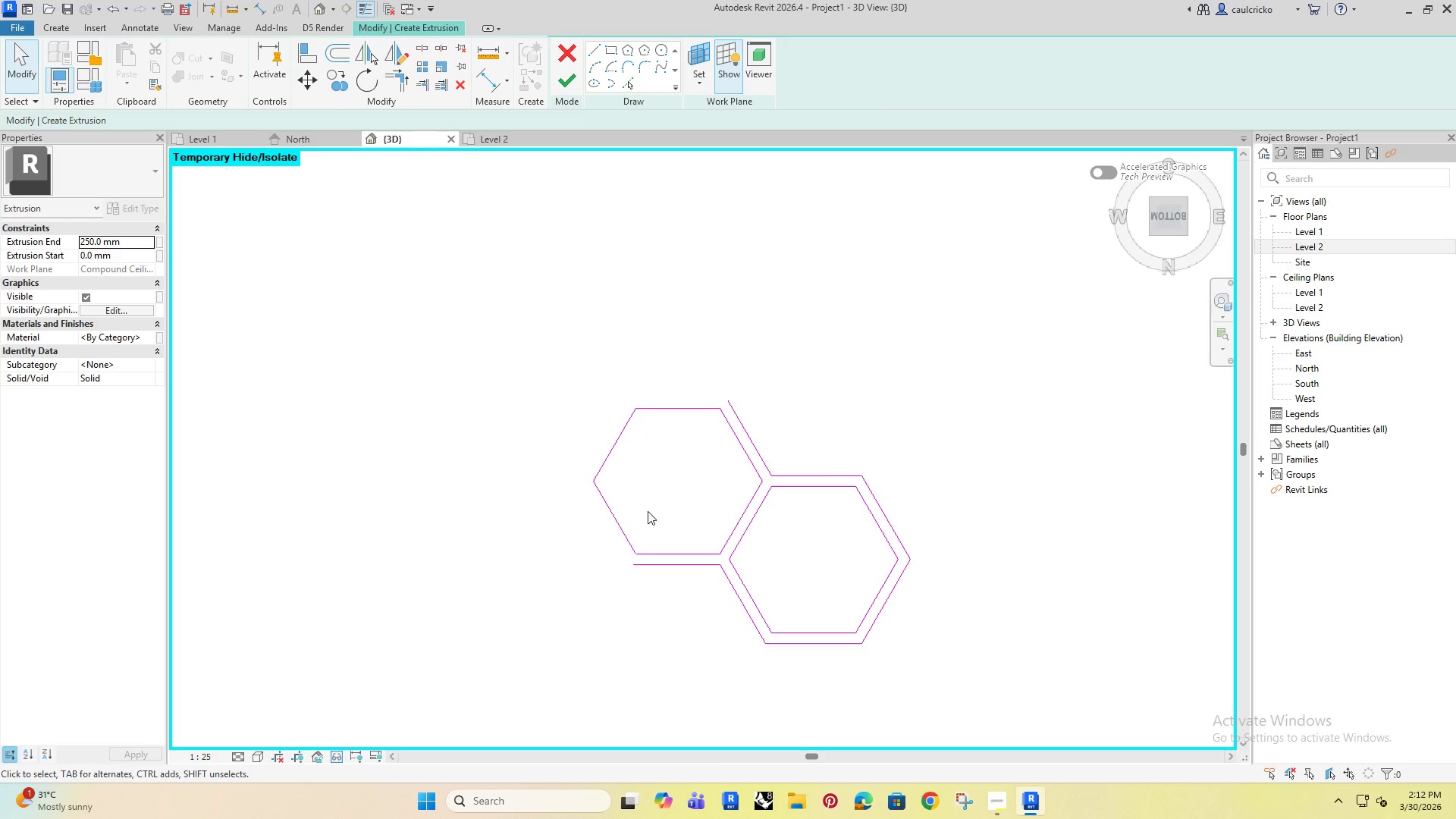 
type(li)
 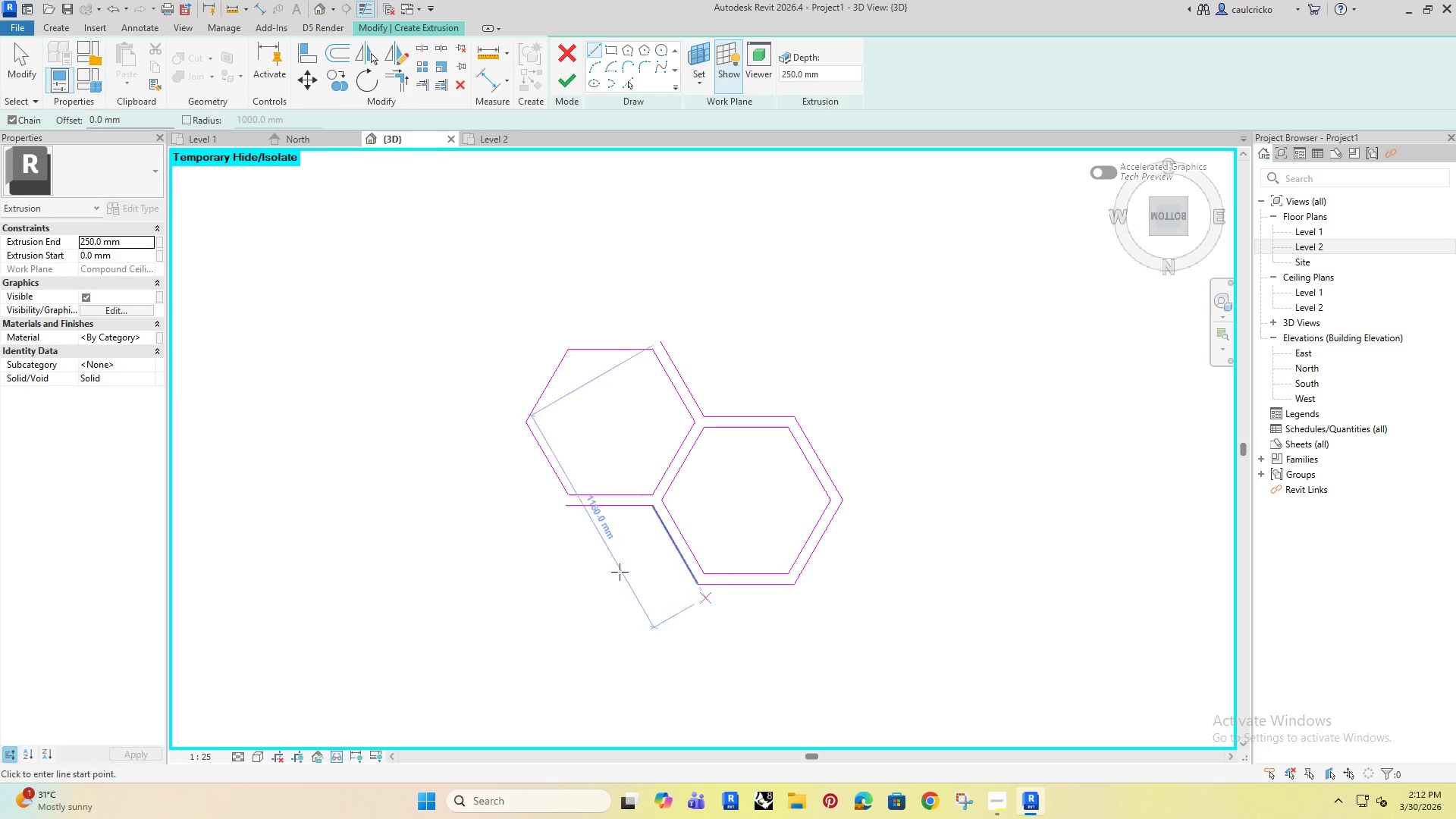 
key(Escape)
 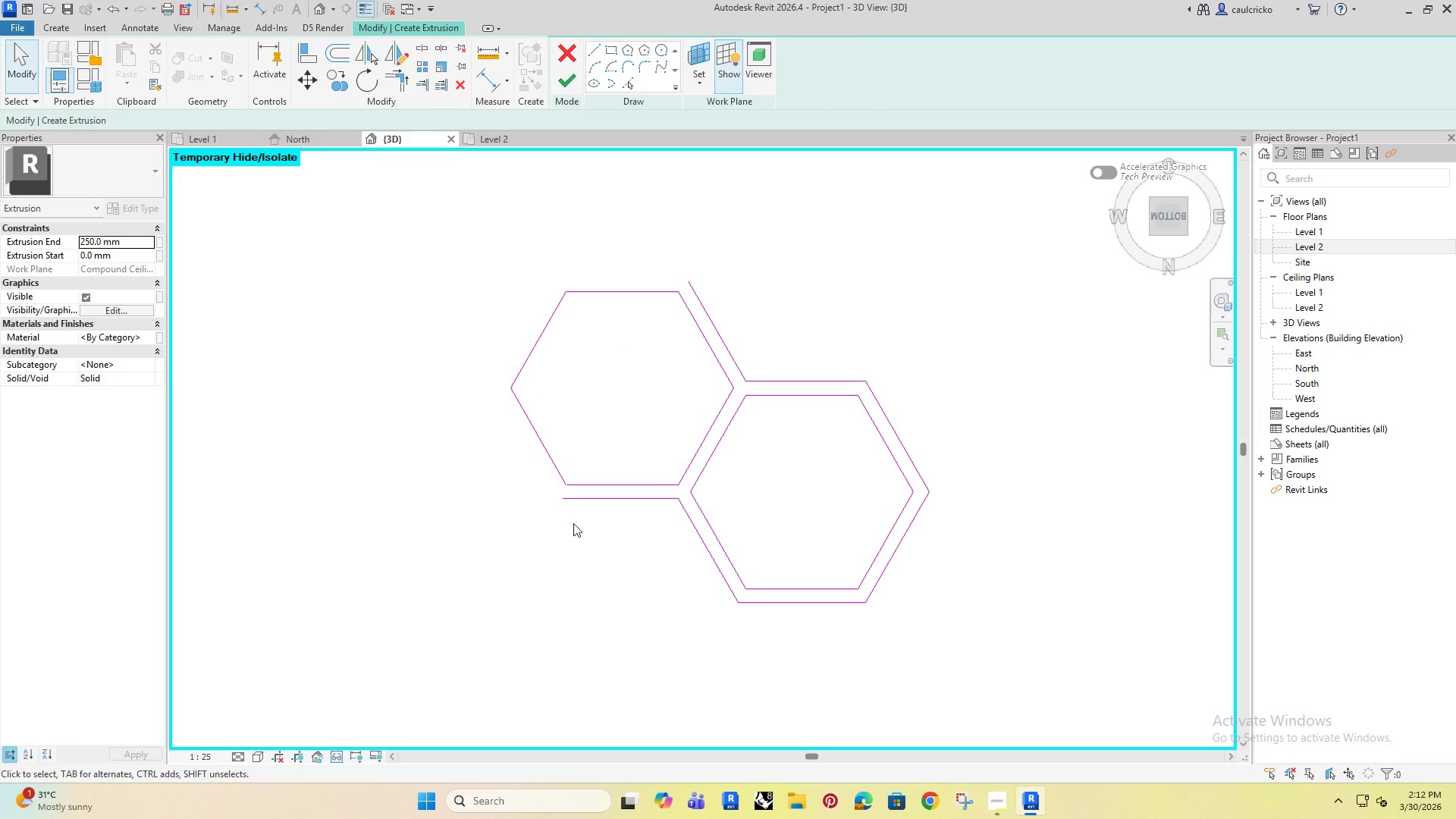 
scroll: coordinate [573, 527], scroll_direction: up, amount: 2.0
 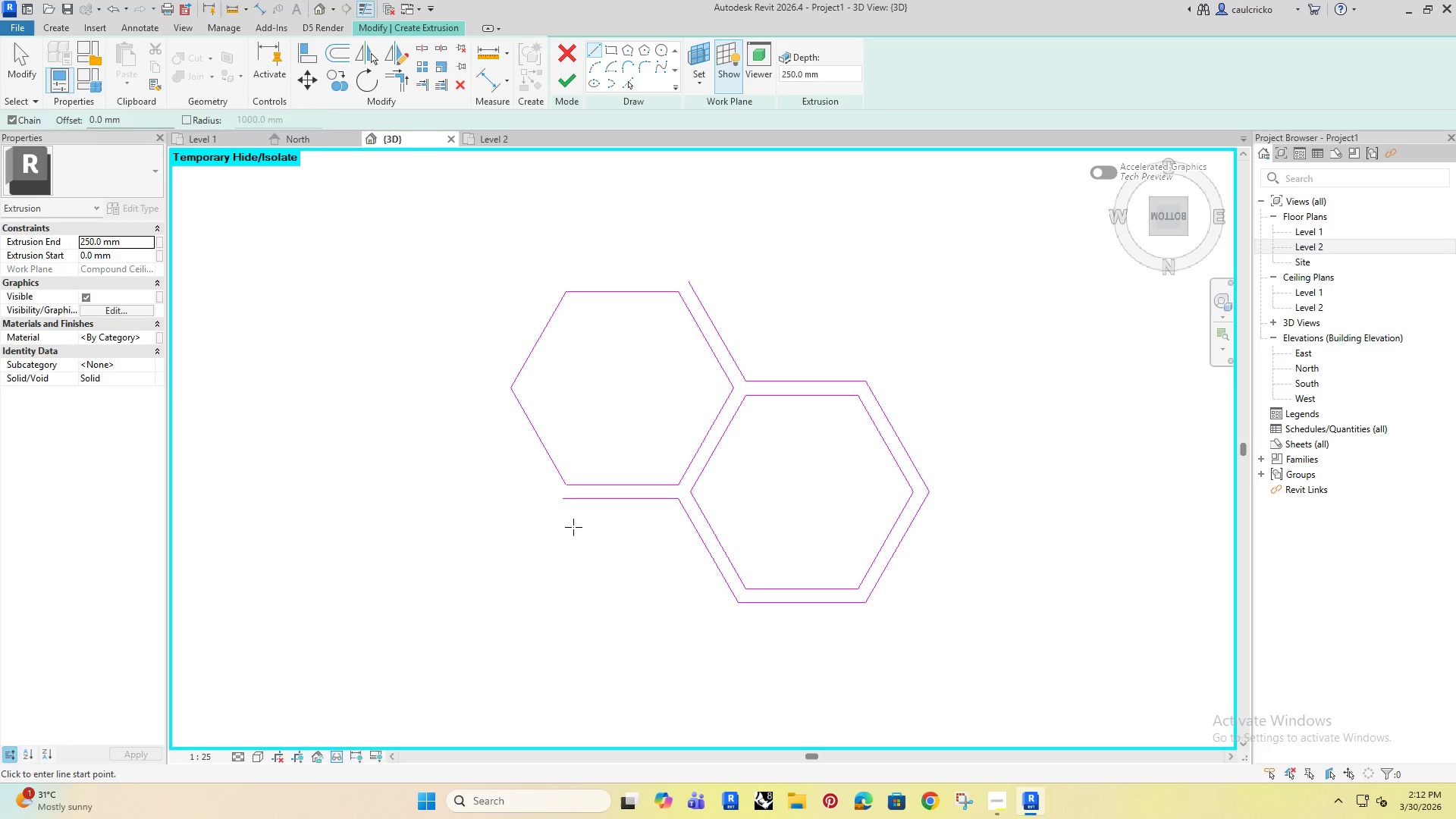 
key(Escape)
 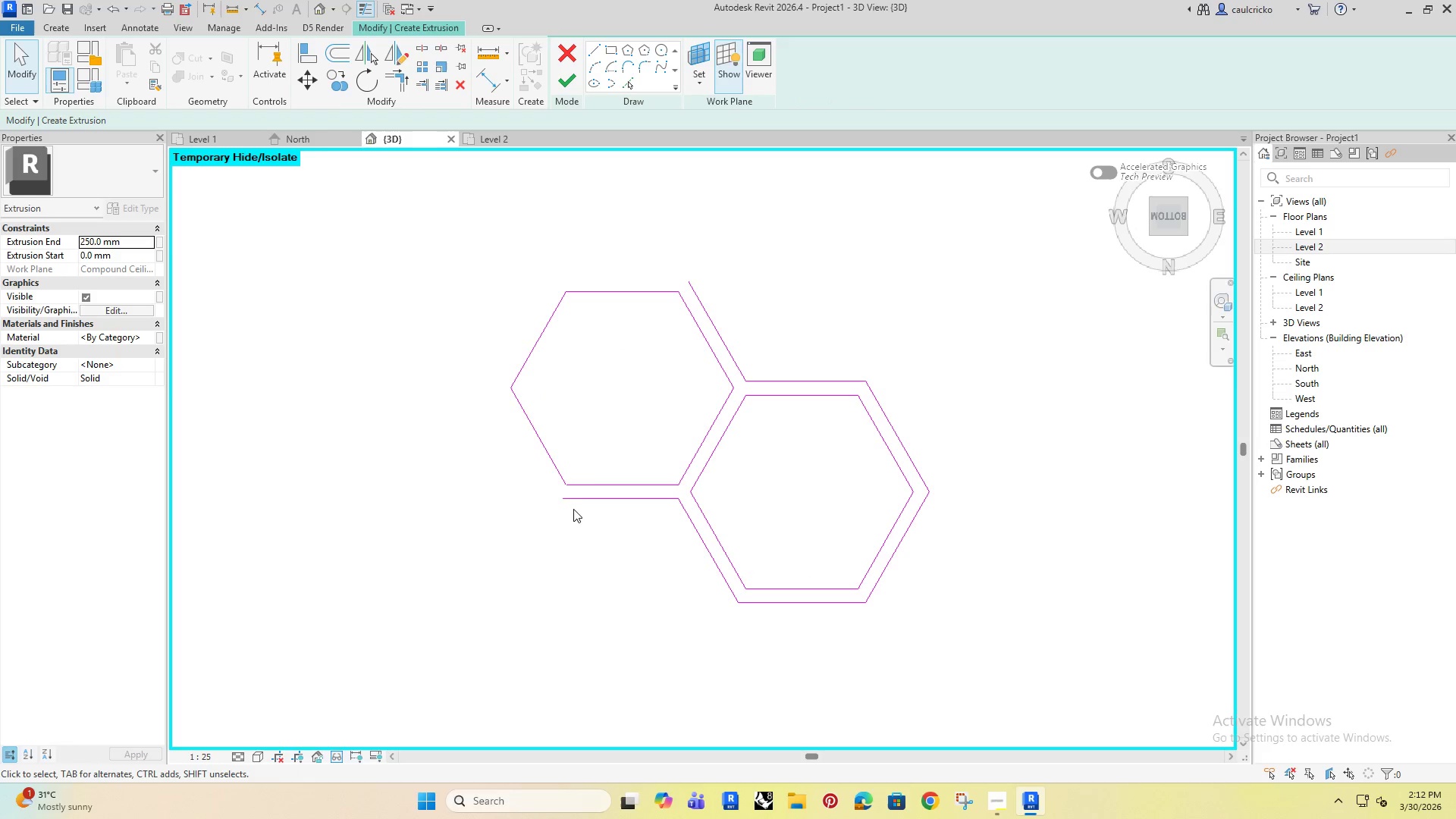 
hold_key(key=Escape, duration=7.66)
 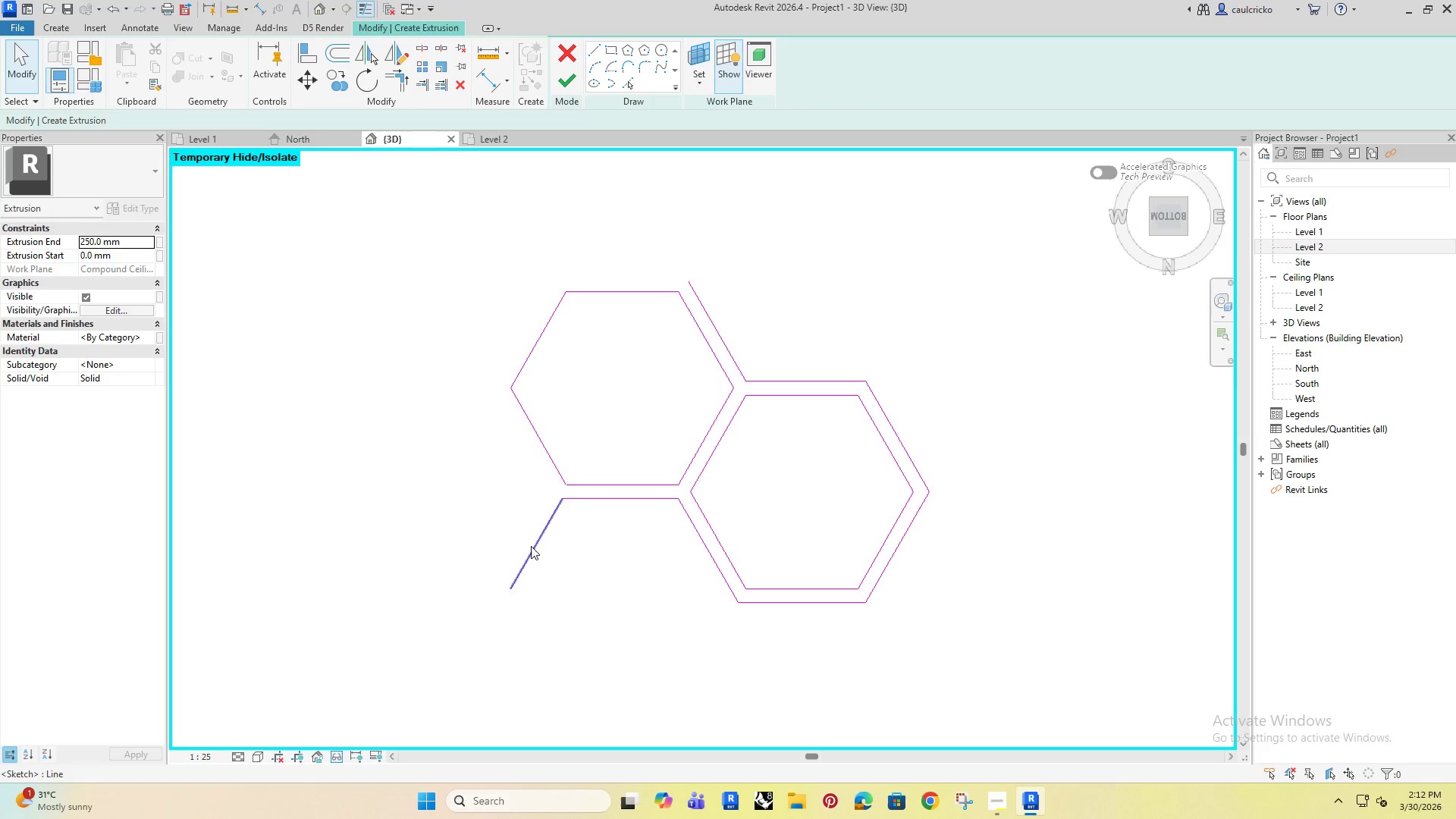 
left_click([580, 499])
 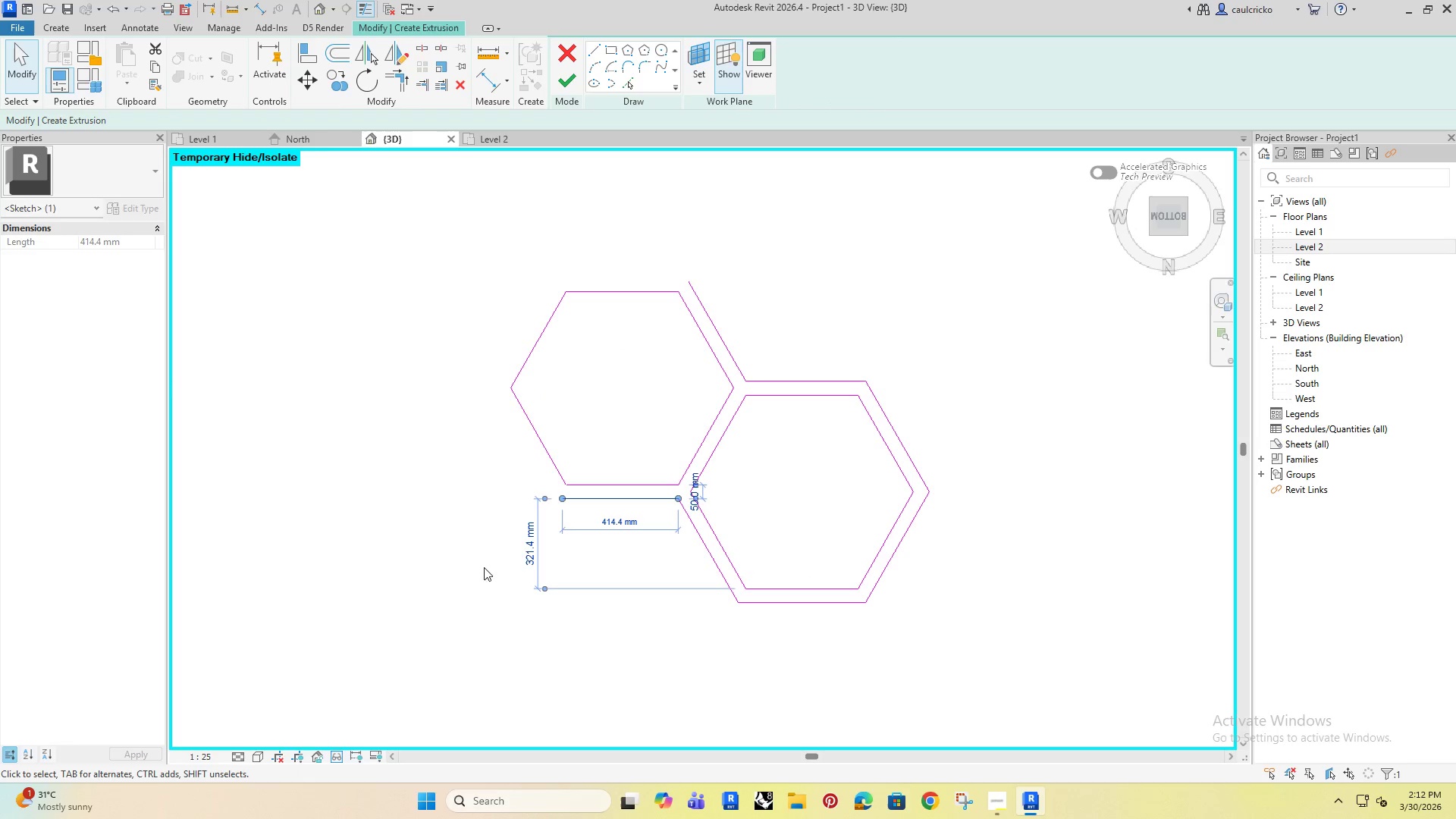 
left_click([391, 543])
 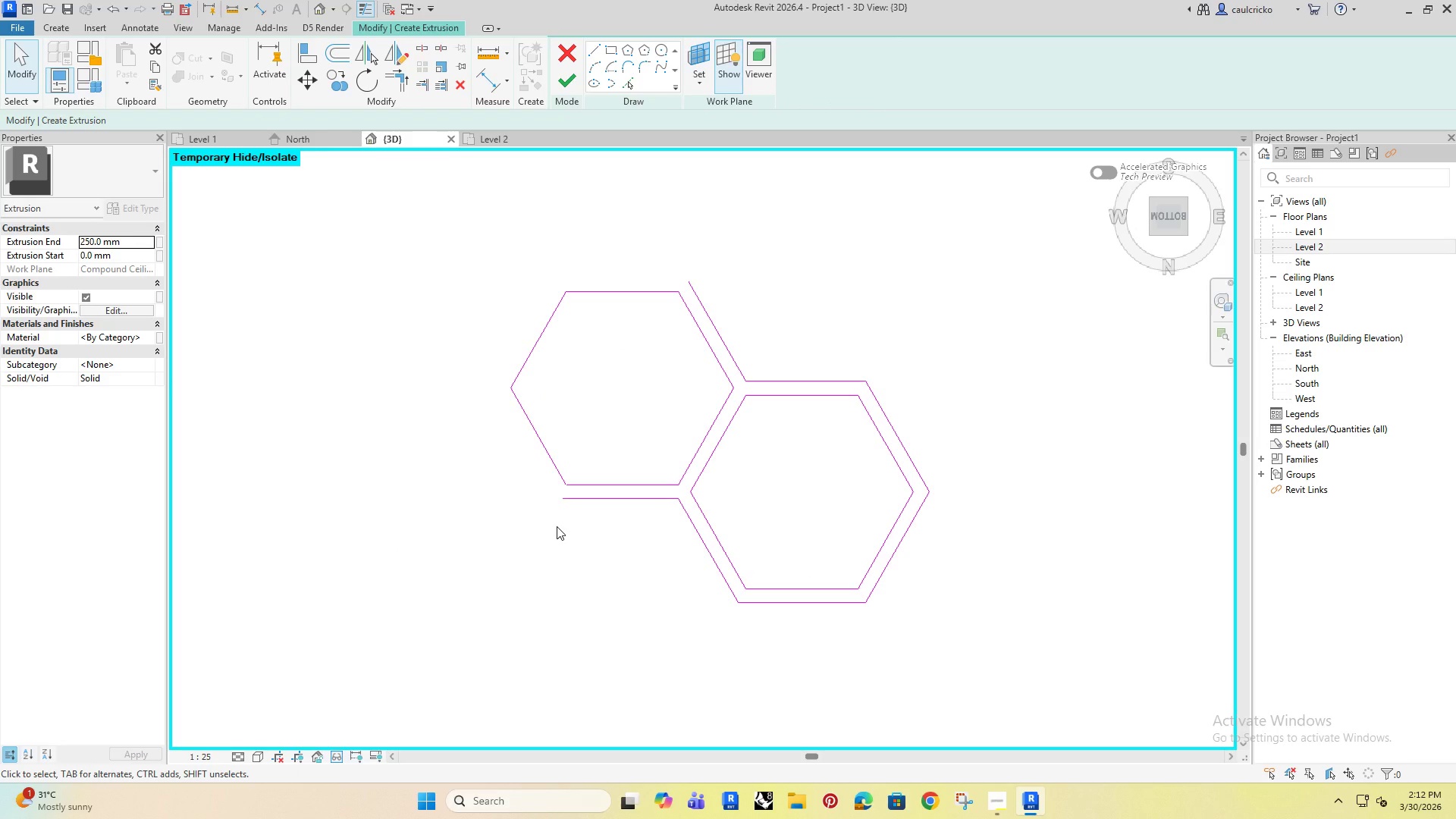 
type(li)
 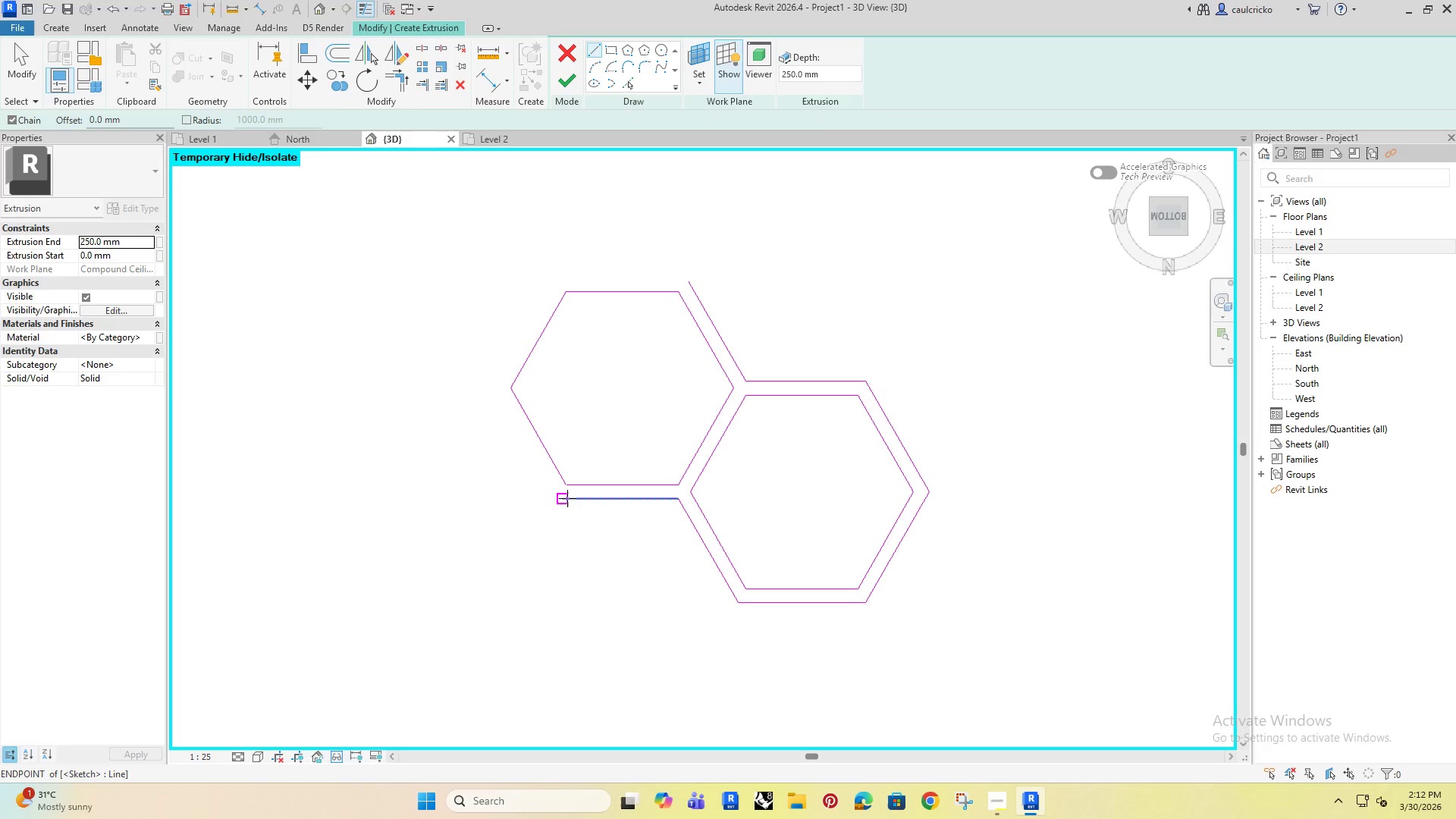 
left_click([567, 498])
 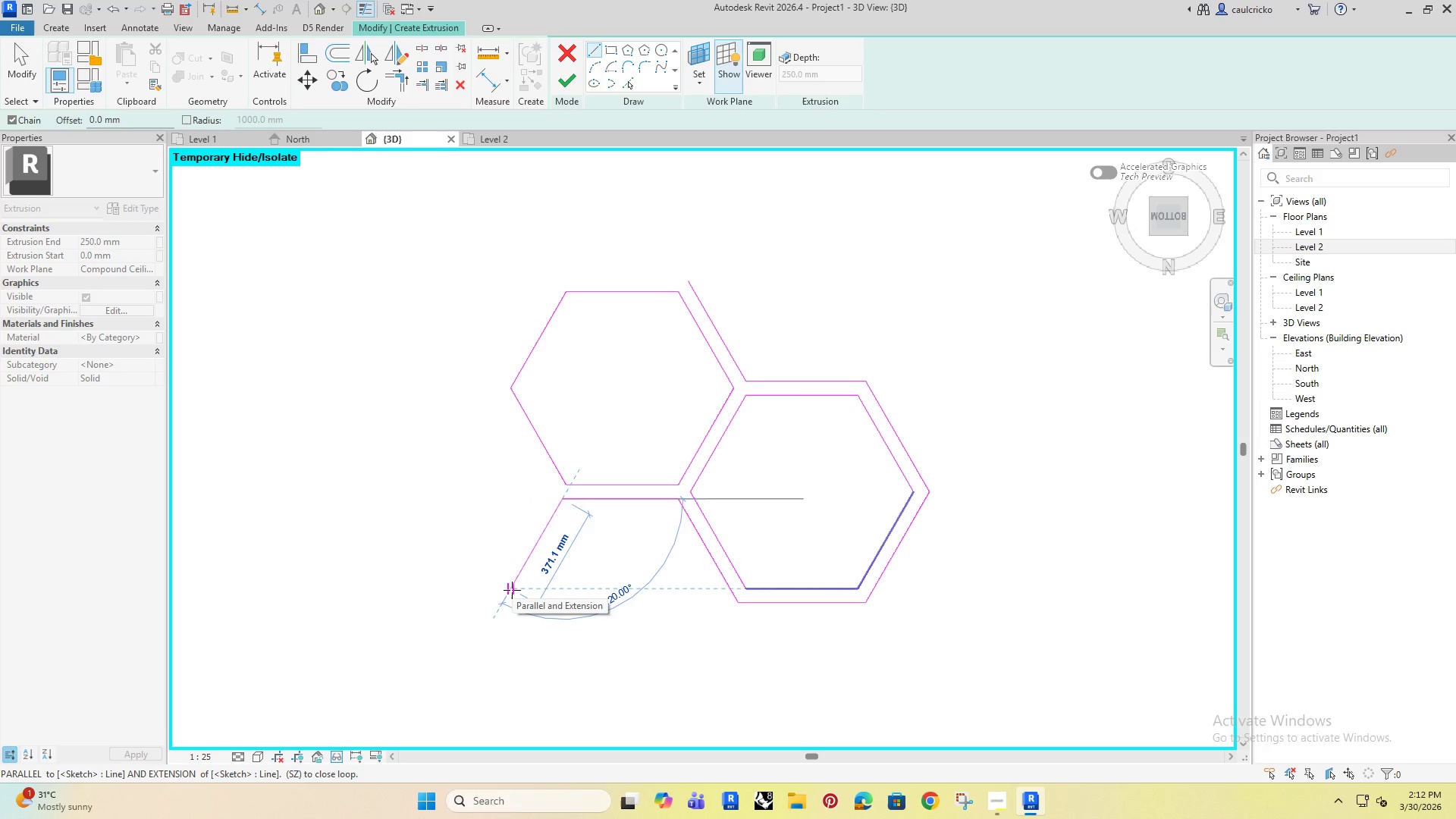 
left_click([512, 590])
 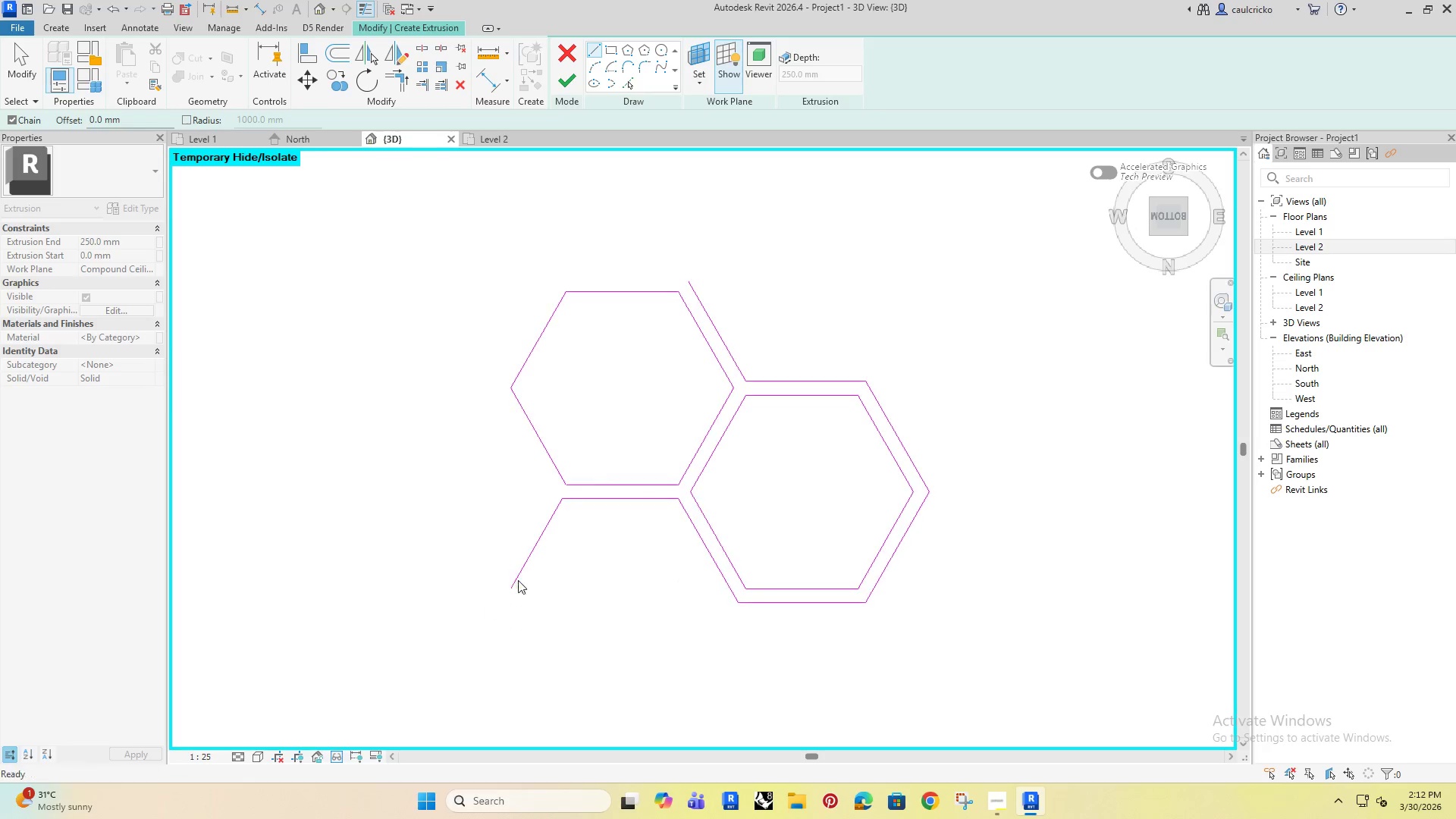 
key(Escape)
 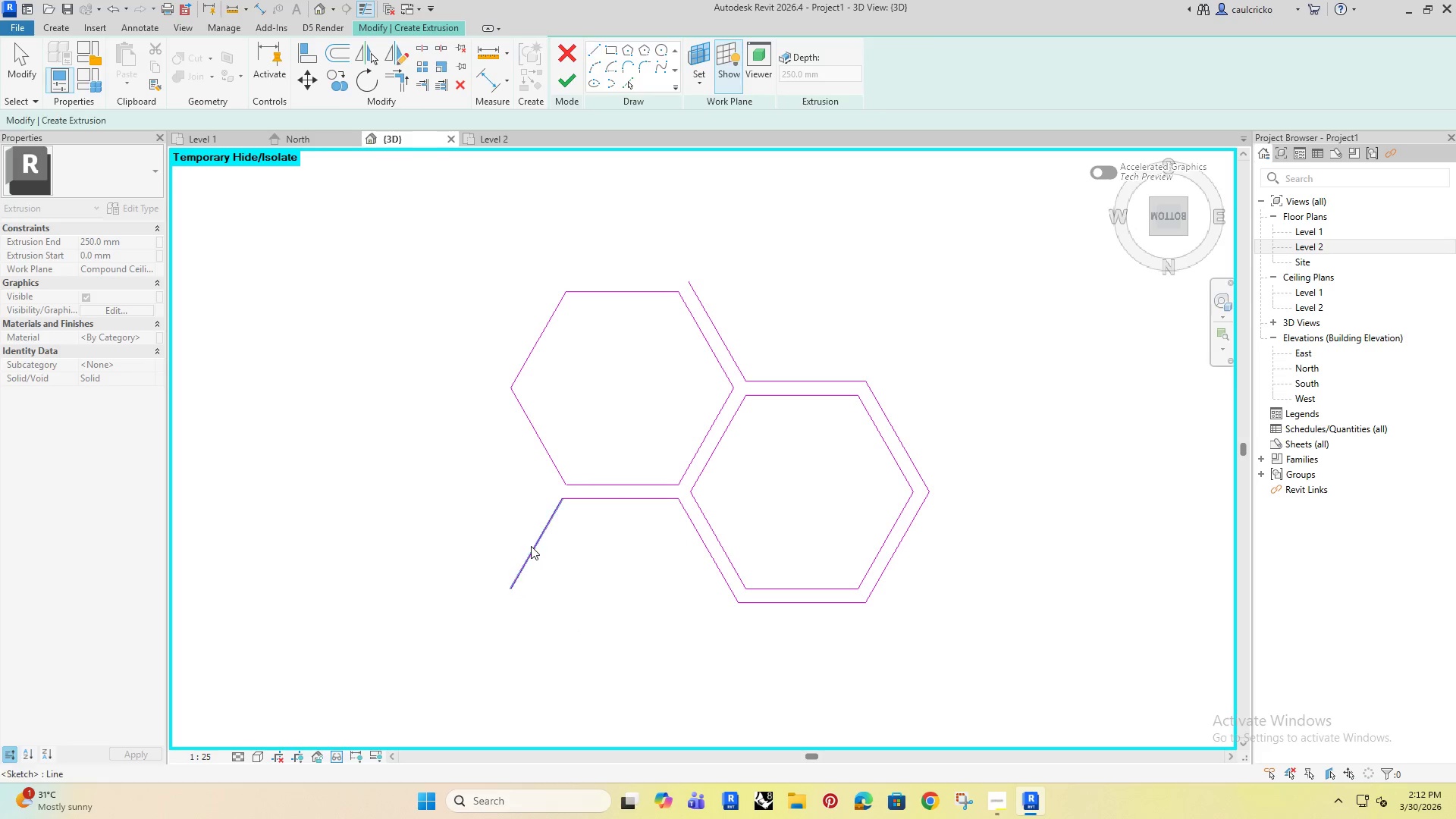 
left_click([531, 546])
 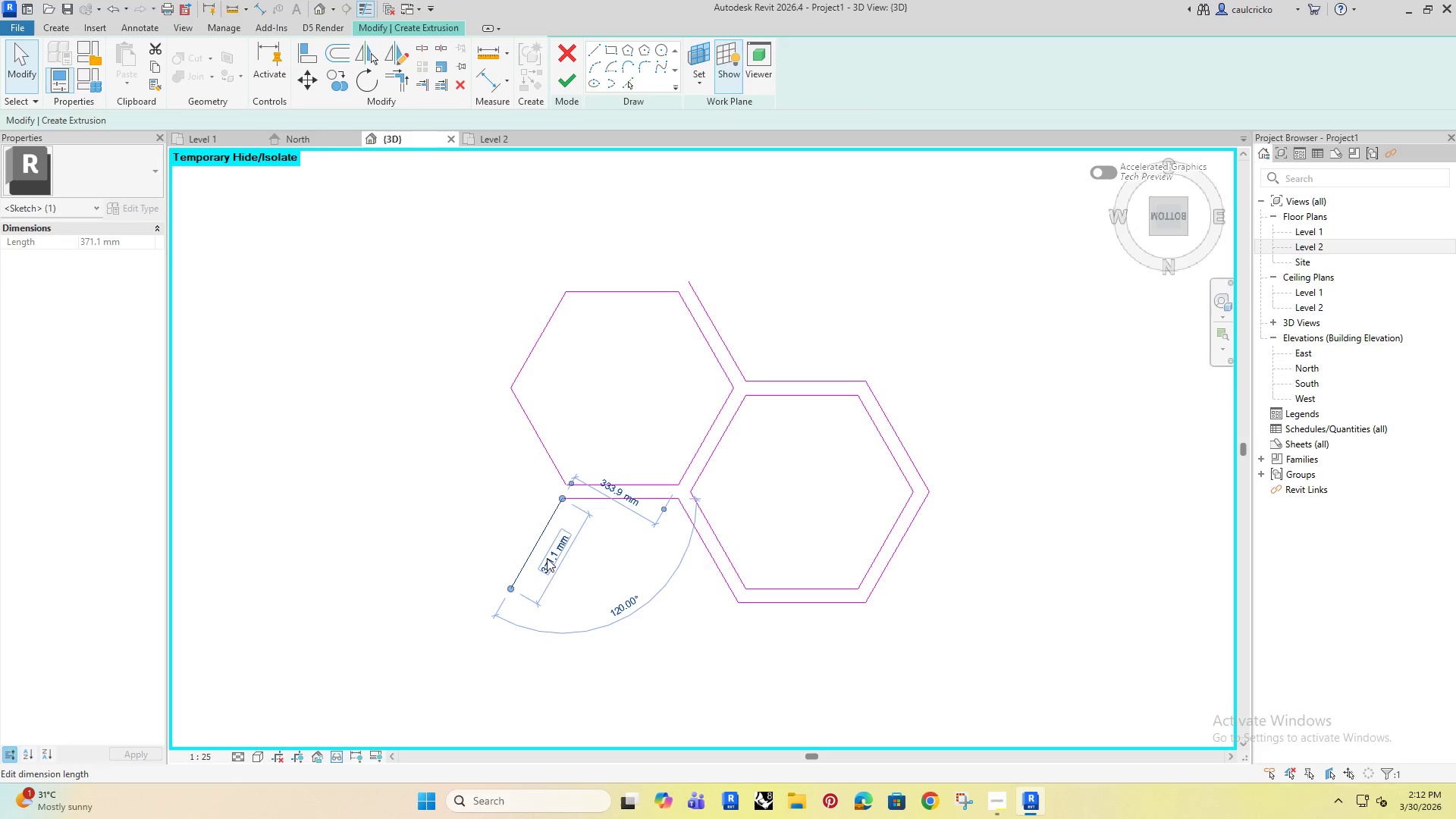 
left_click([548, 560])
 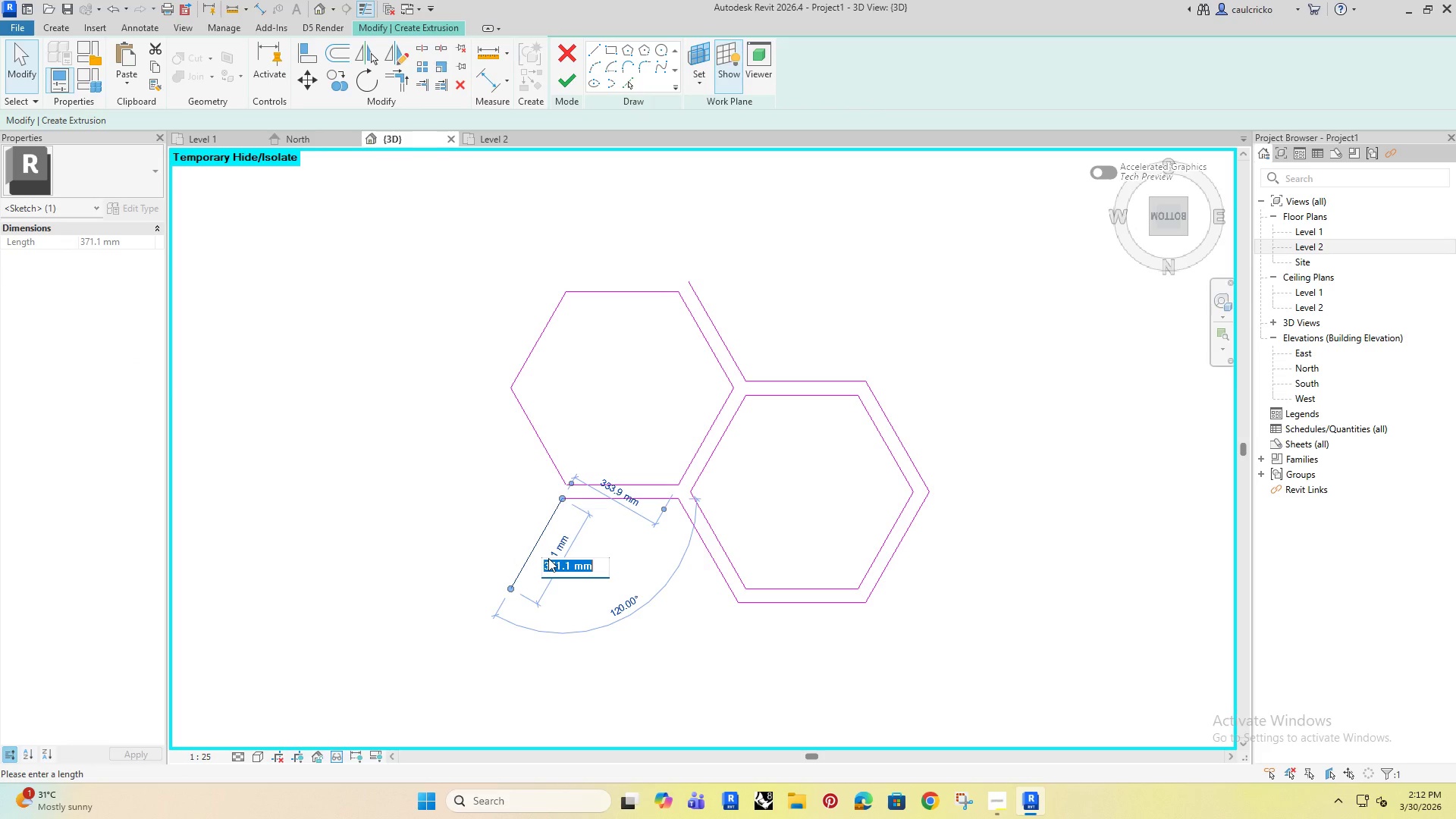 
type(400)
 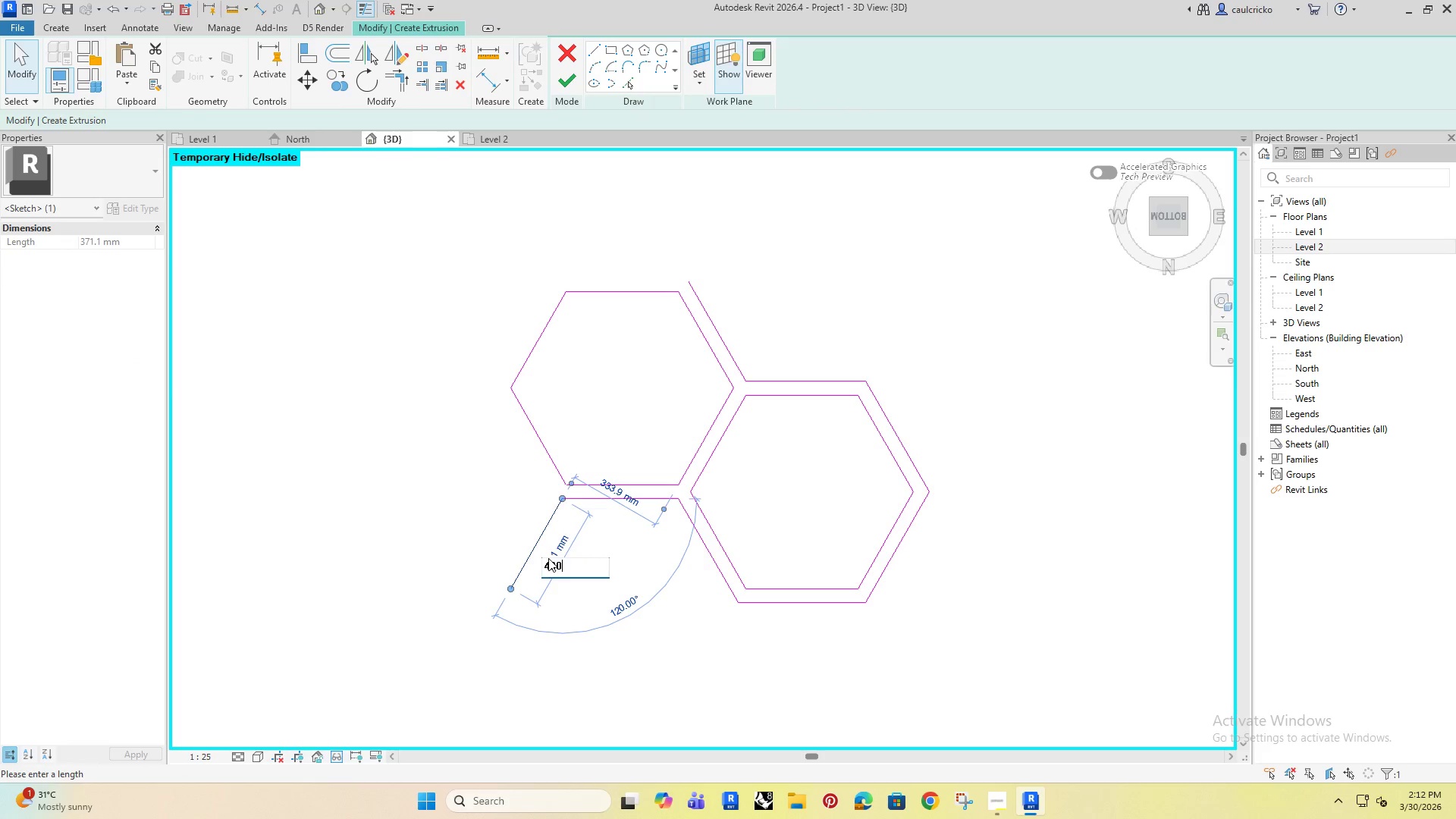 
key(Enter)
 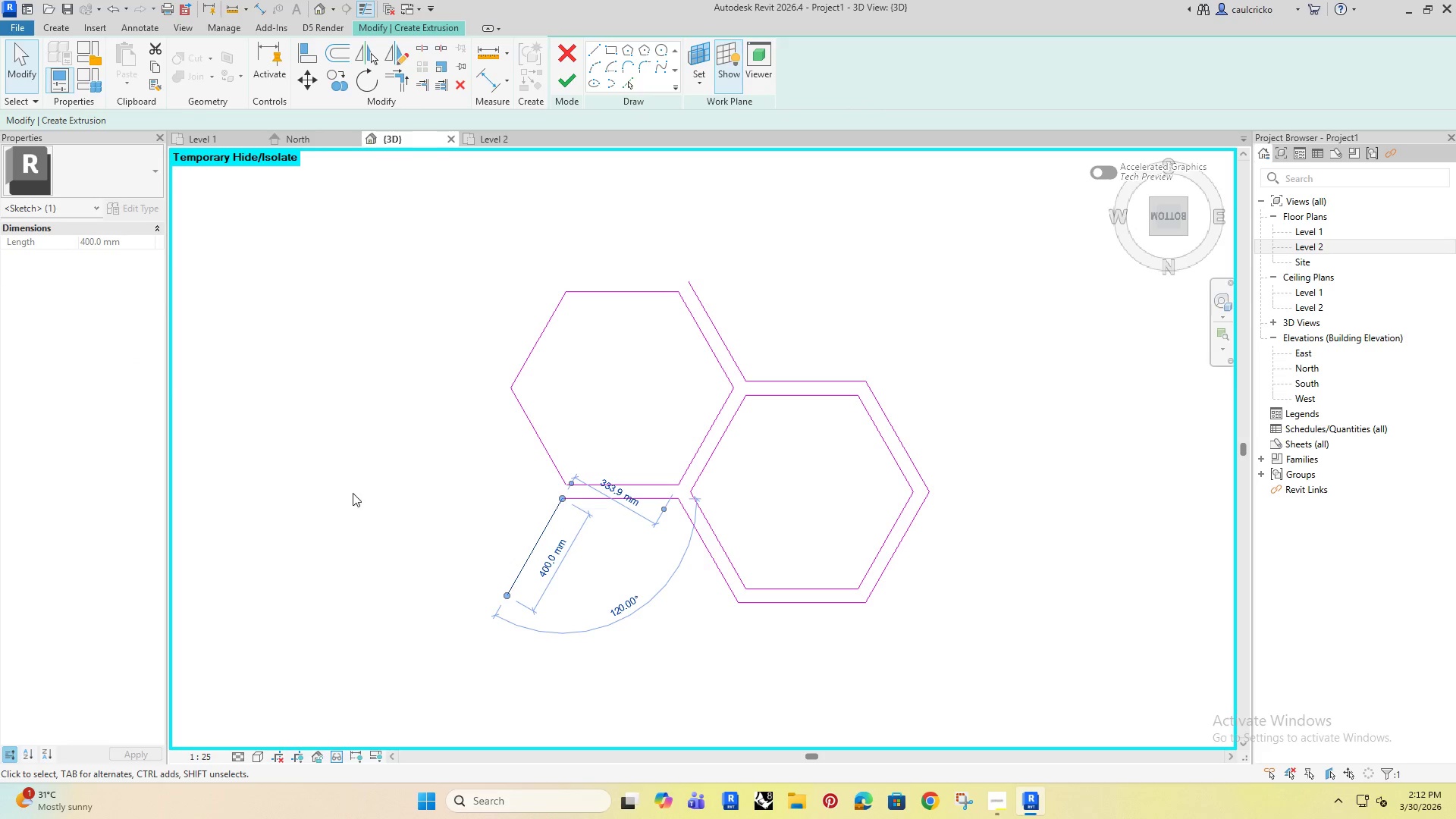 
left_click([353, 493])
 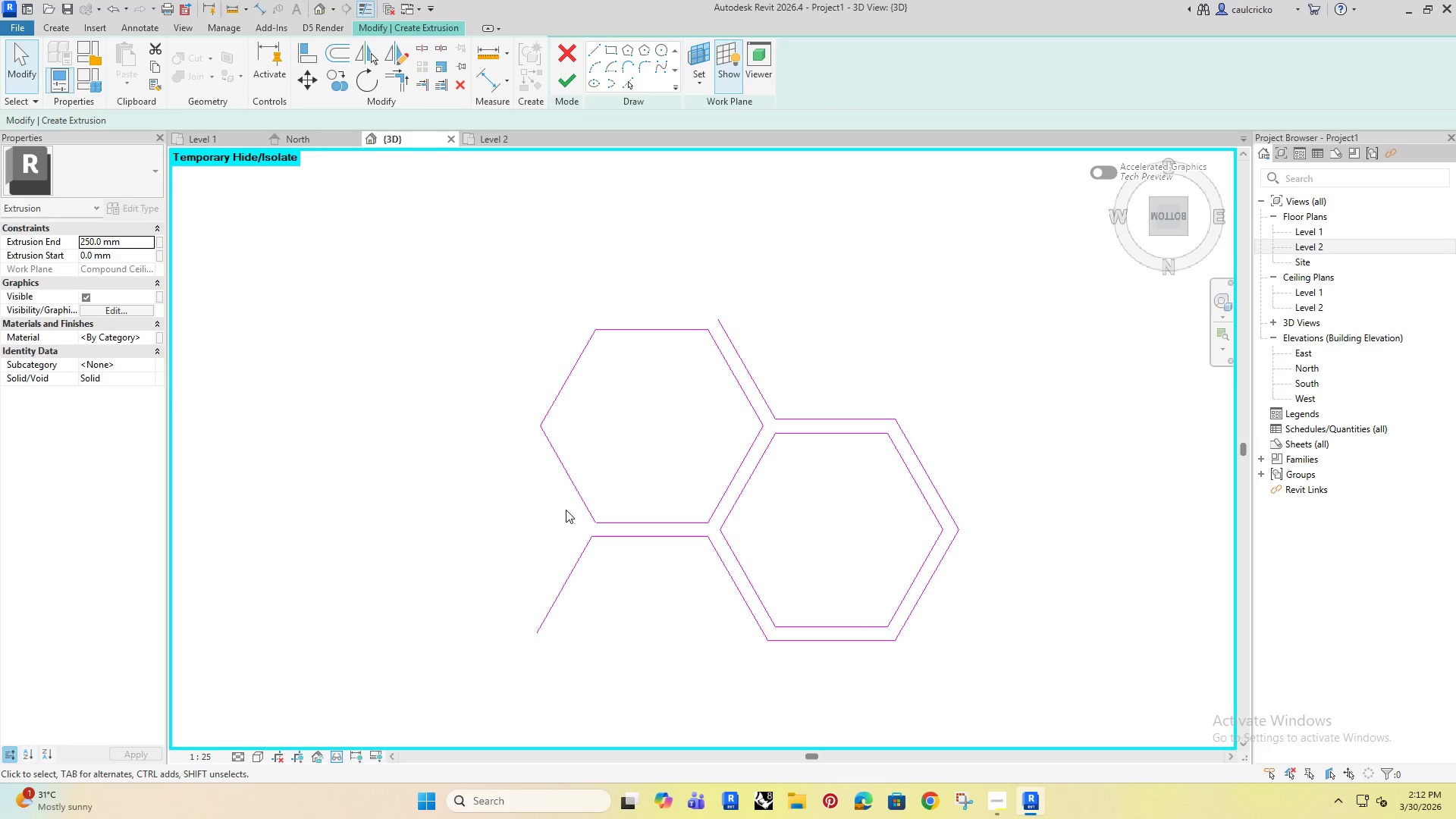 
key(O)
 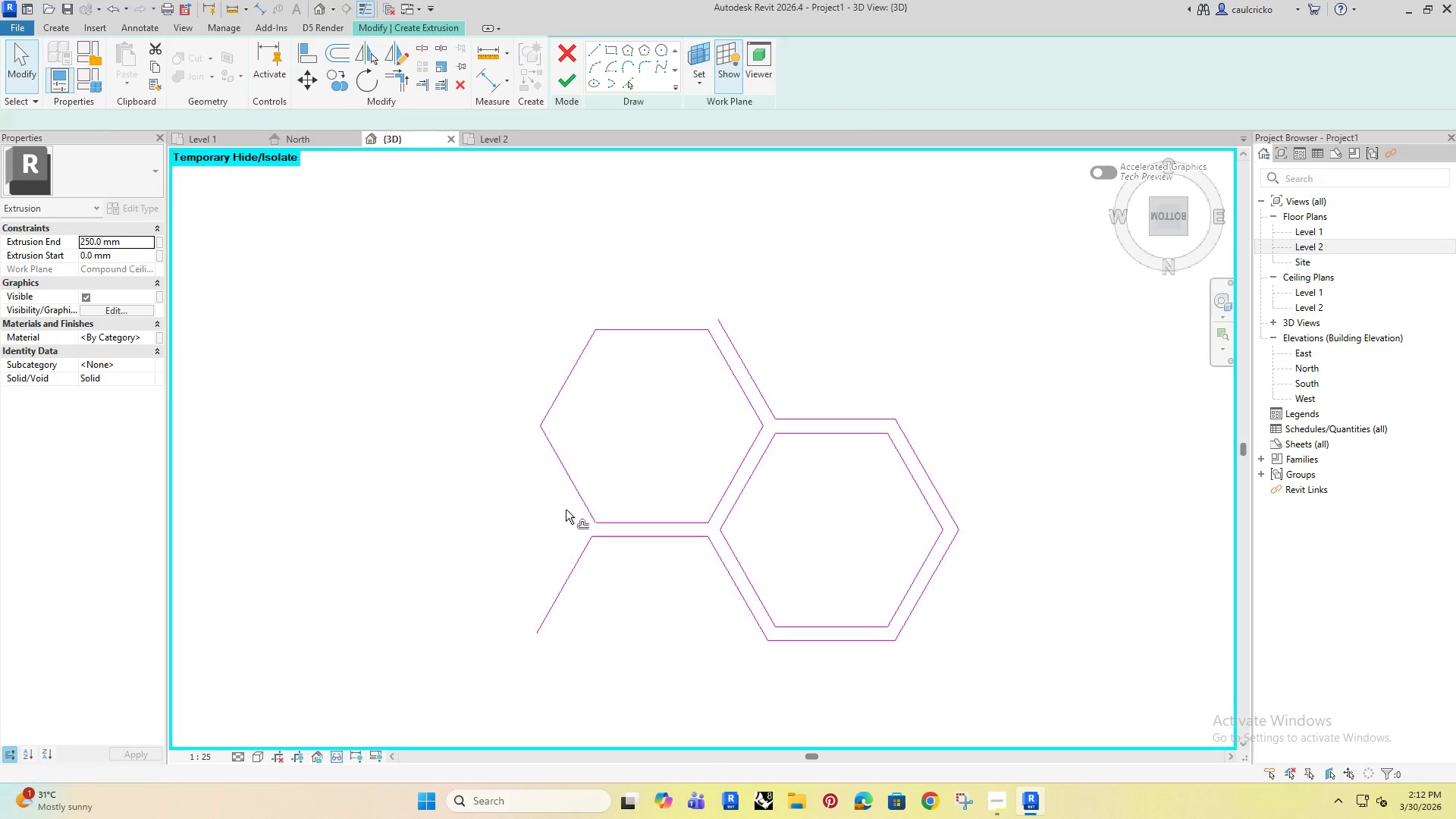 
hold_key(key=F, duration=21.53)
 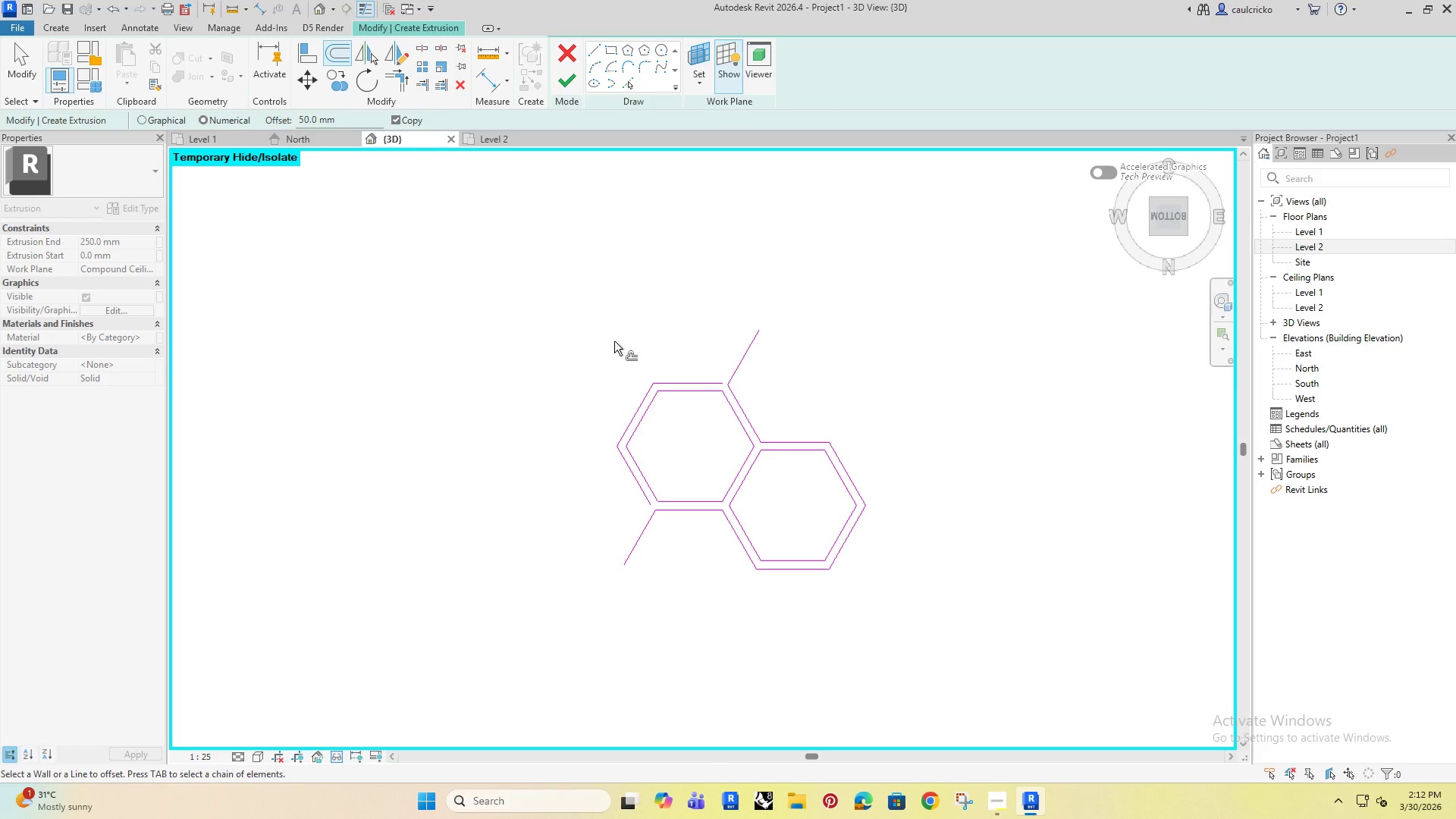 
left_click_drag(start_coordinate=[345, 121], to_coordinate=[285, 133])
 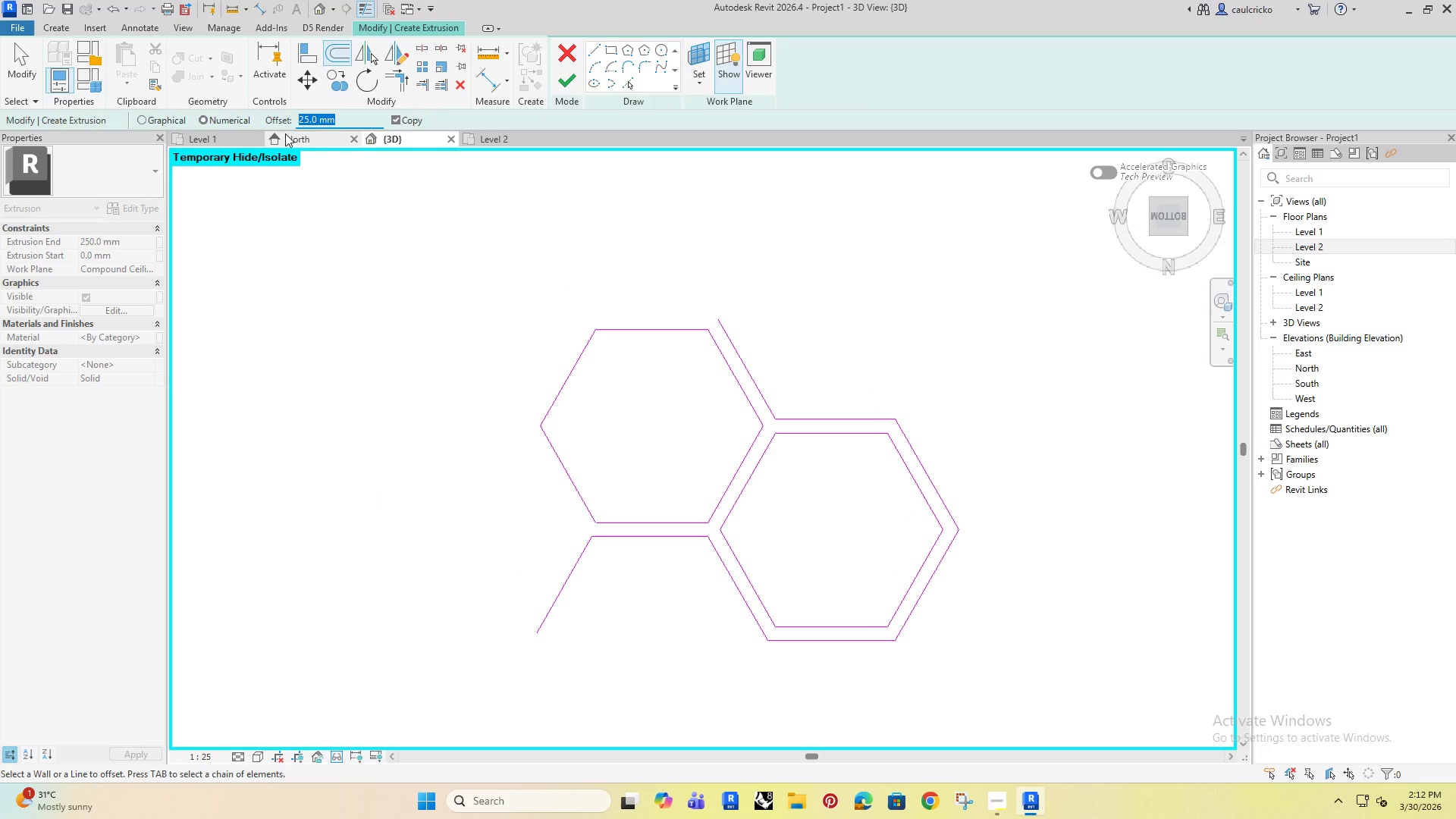 
type(50)
 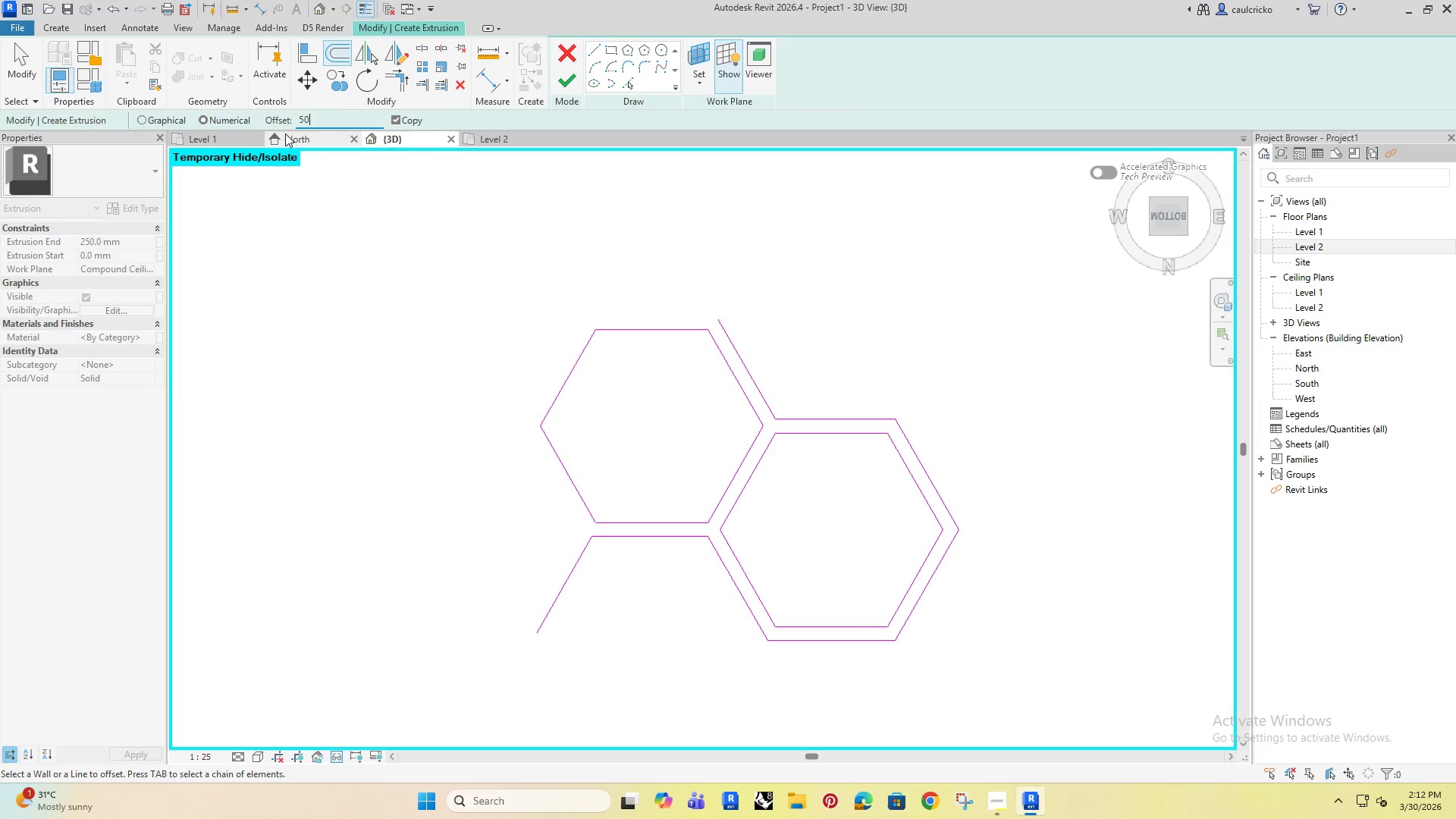 
key(Enter)
 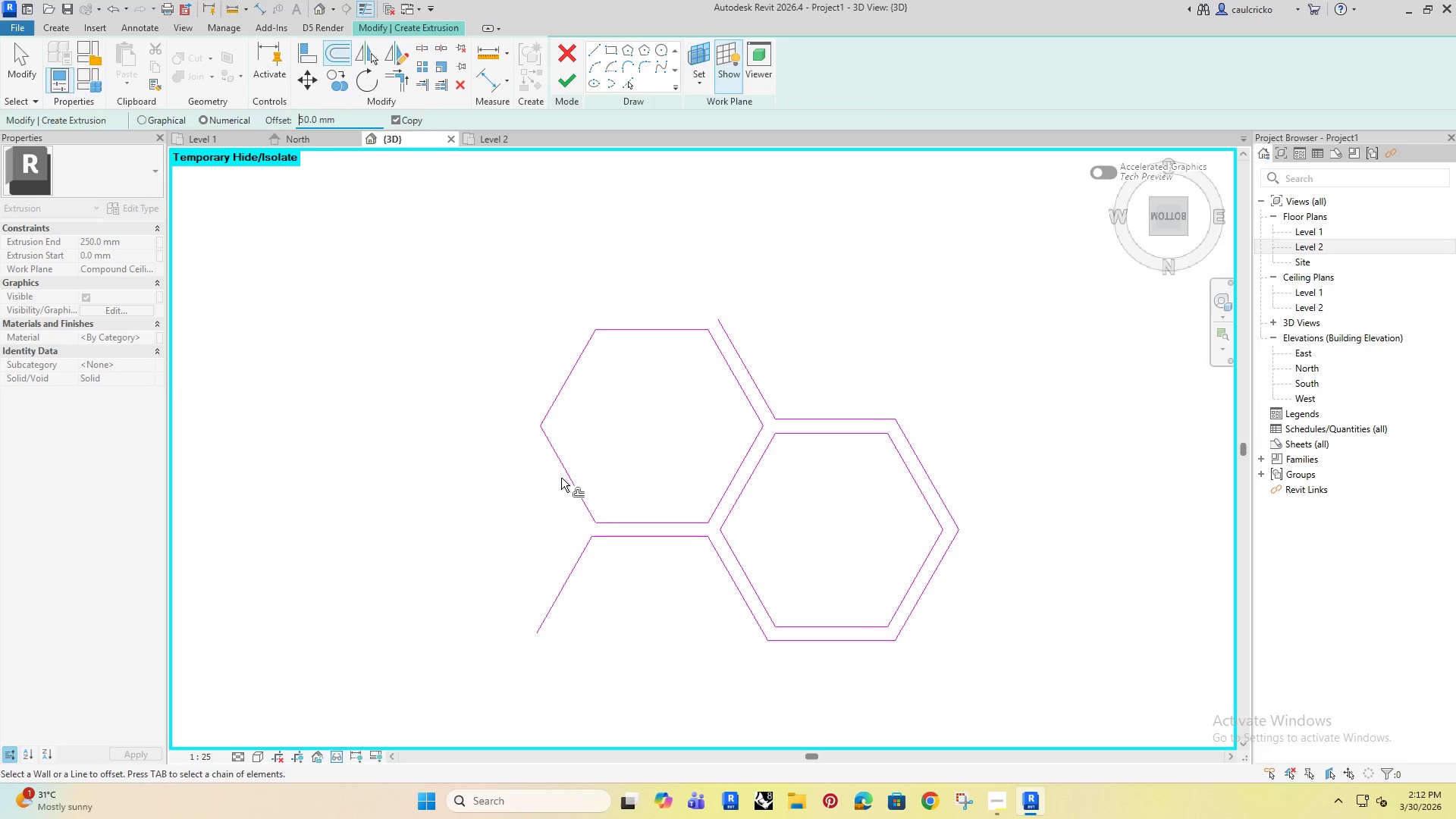 
left_click([565, 475])
 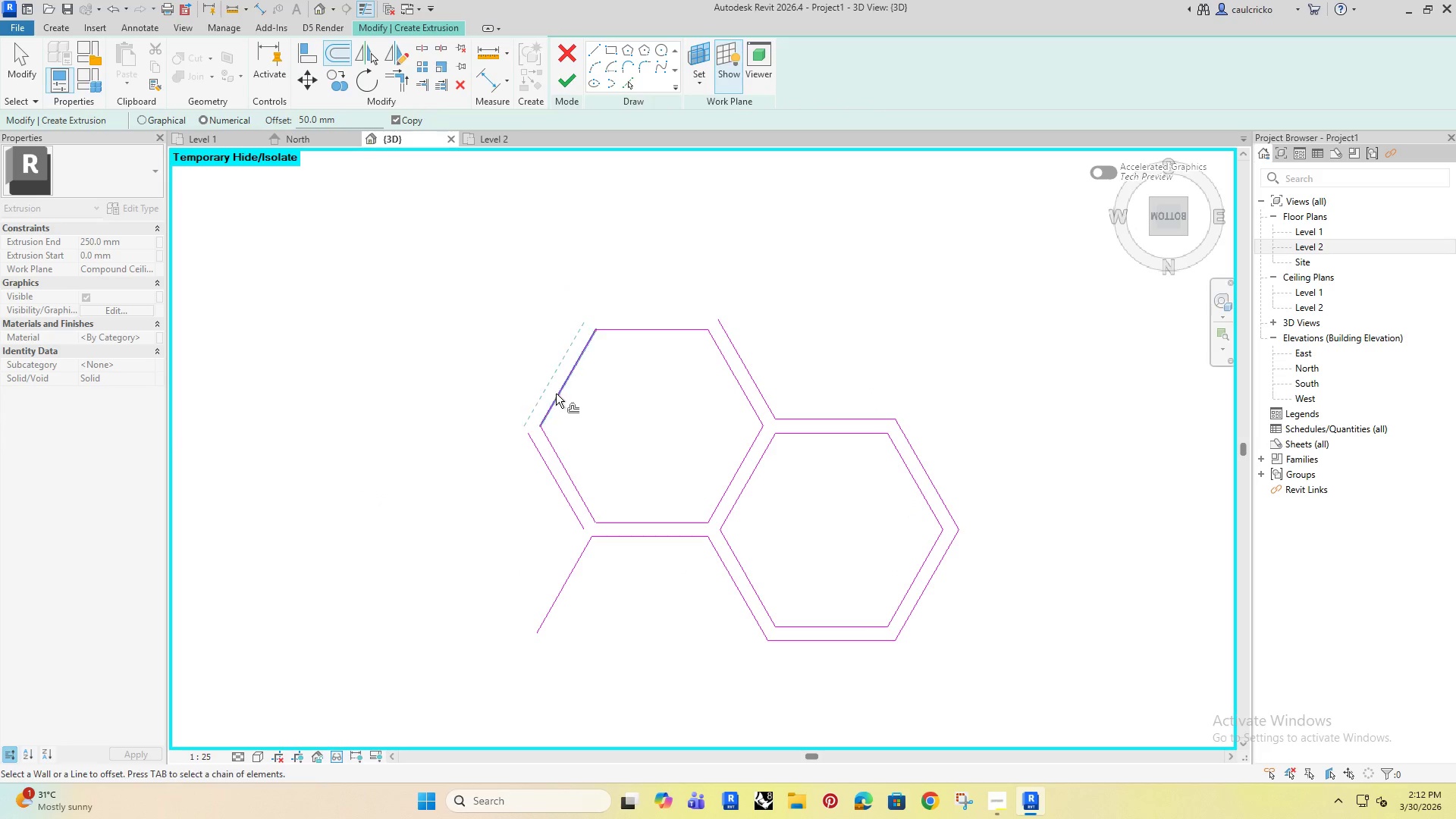 
left_click([557, 394])
 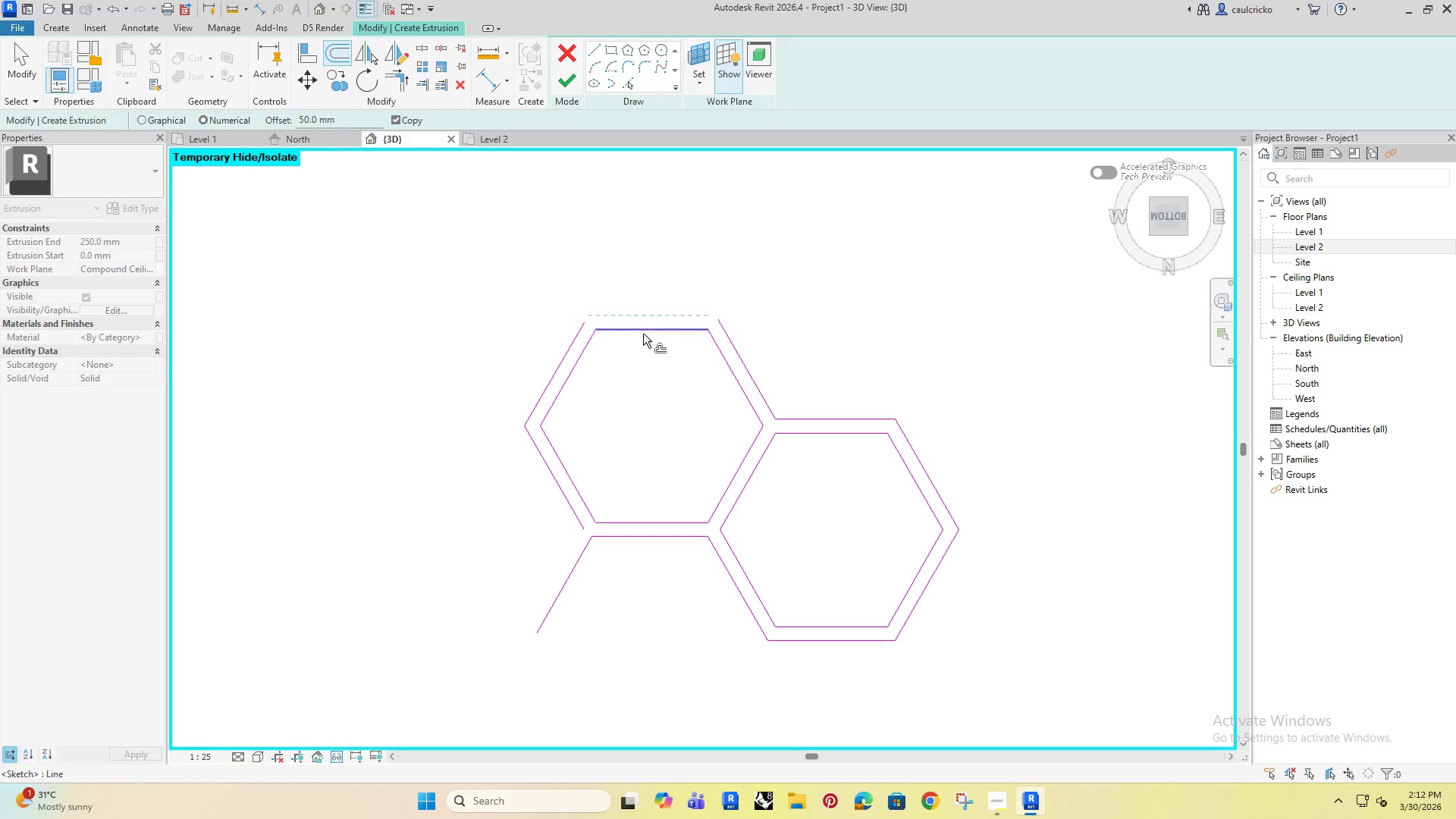 
left_click([644, 332])
 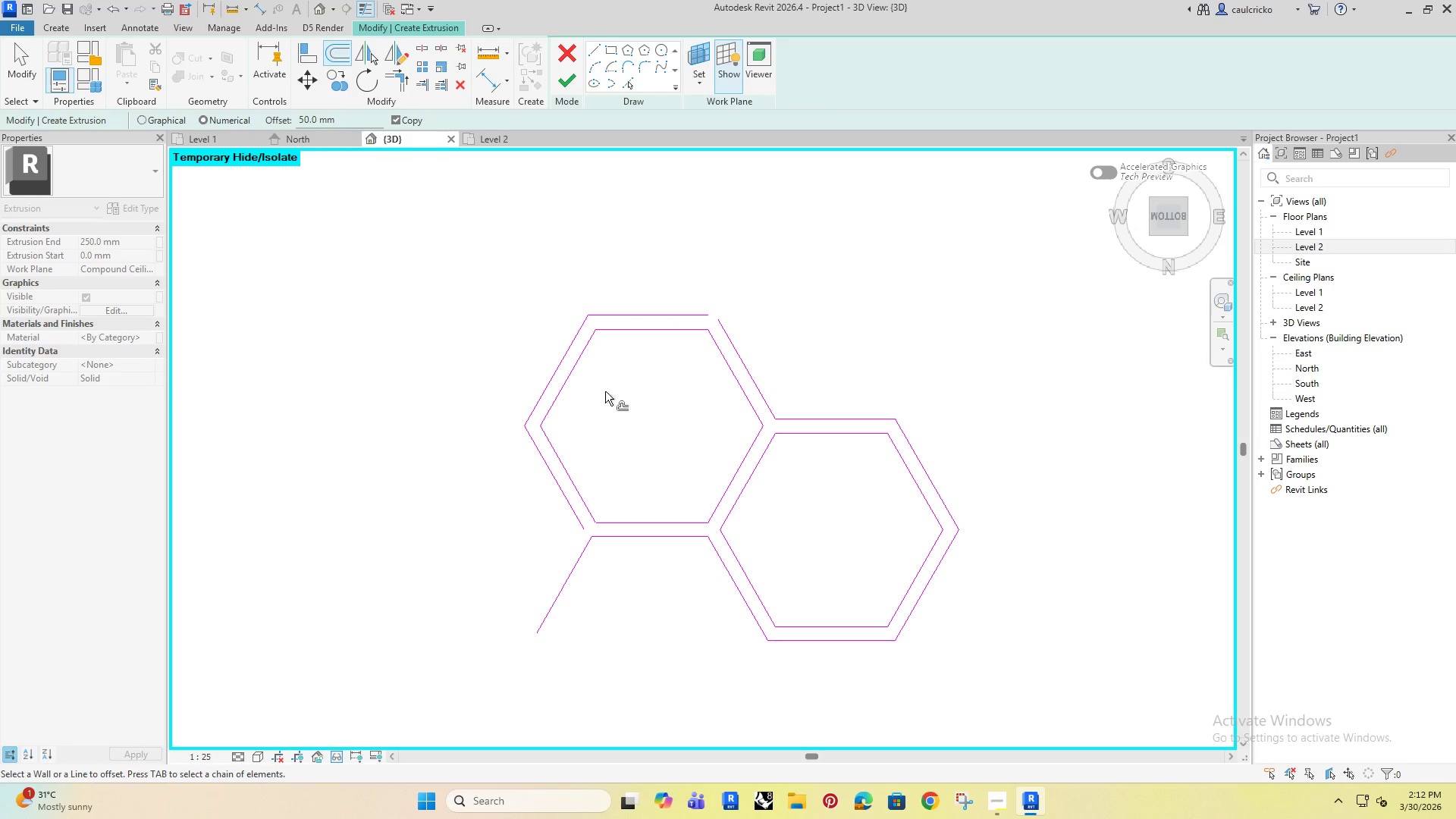 
scroll: coordinate [732, 598], scroll_direction: down, amount: 4.0
 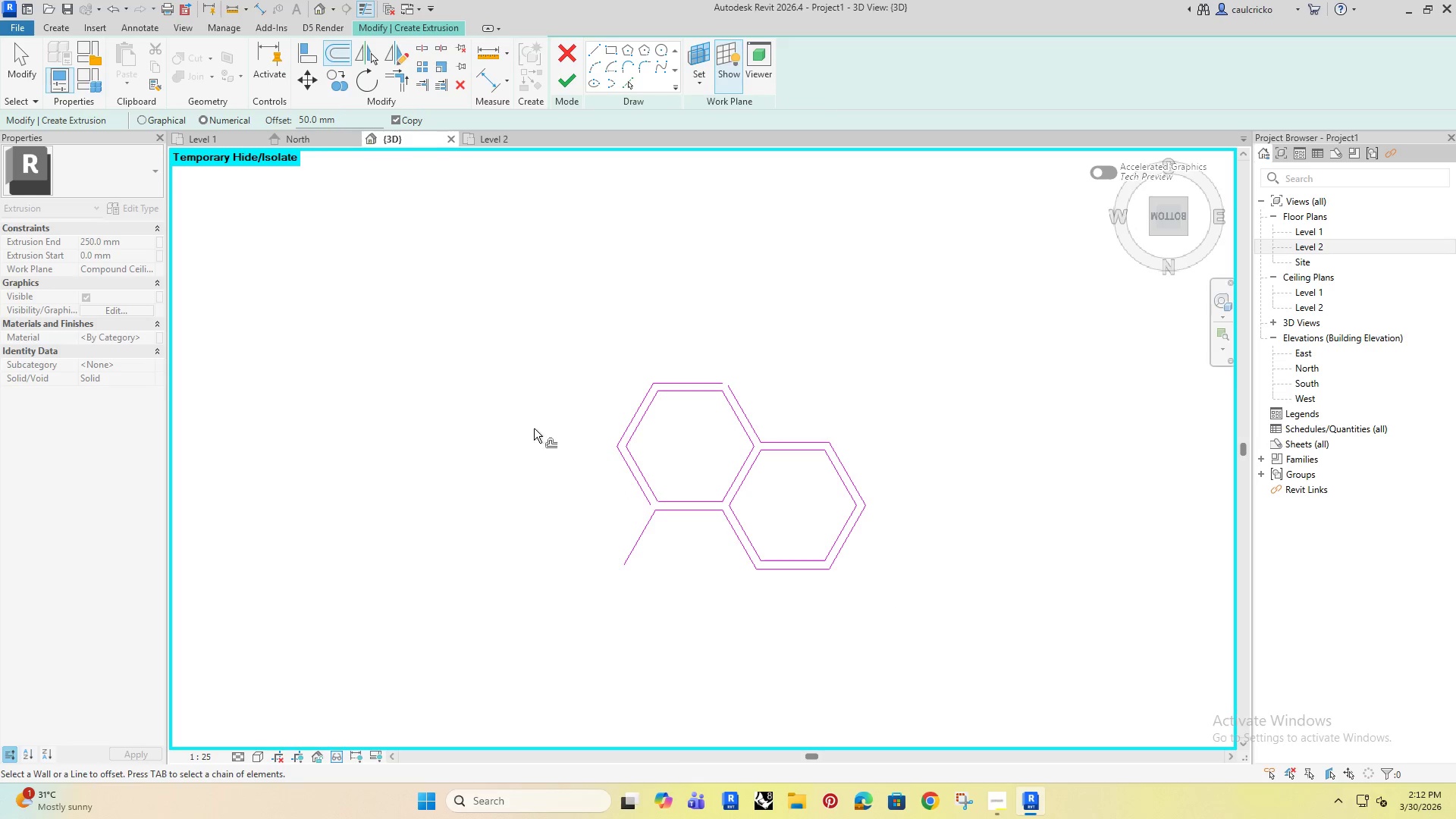 
key(Escape)
key(Escape)
key(Escape)
type(li)
 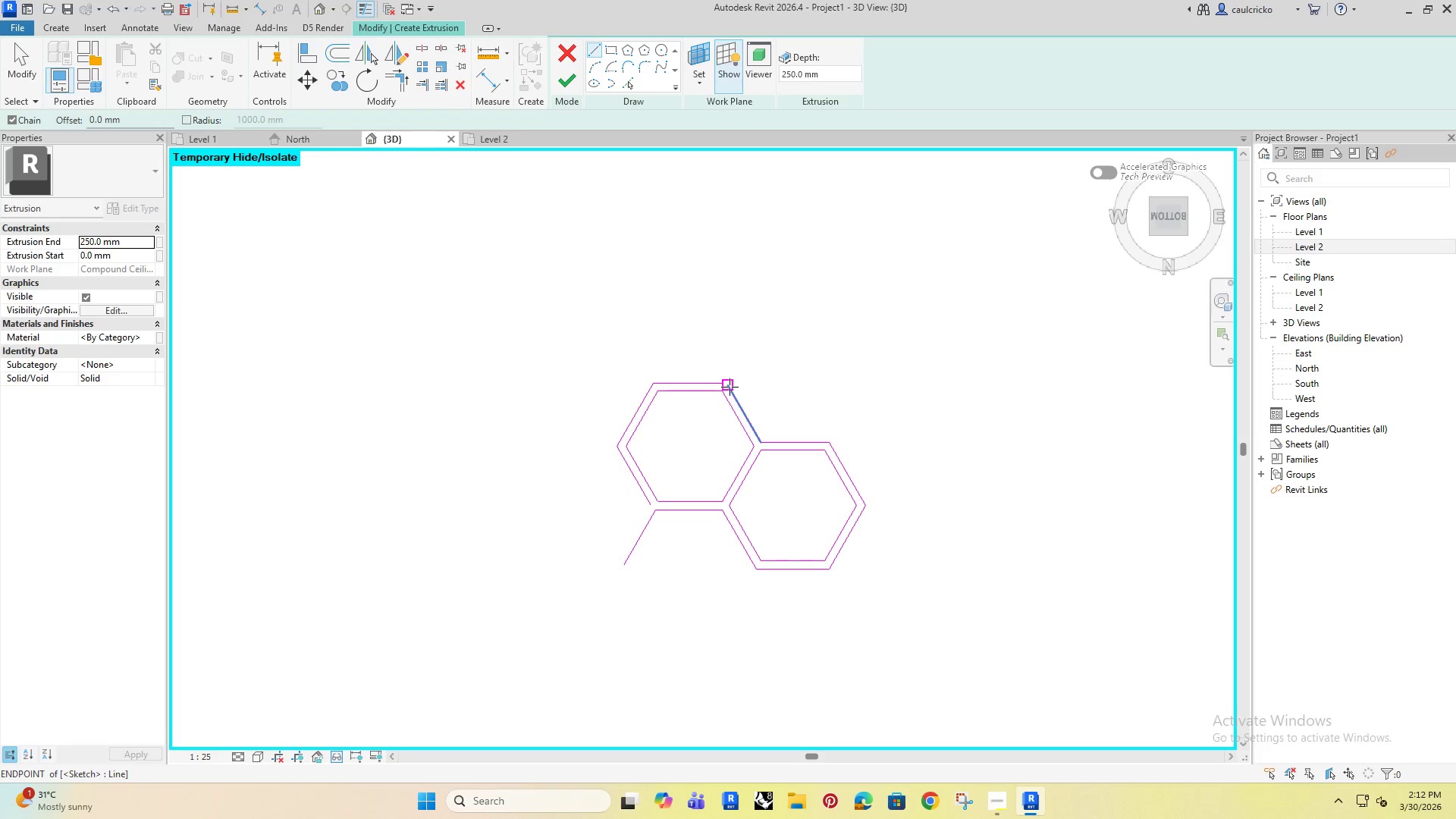 
left_click([730, 387])
 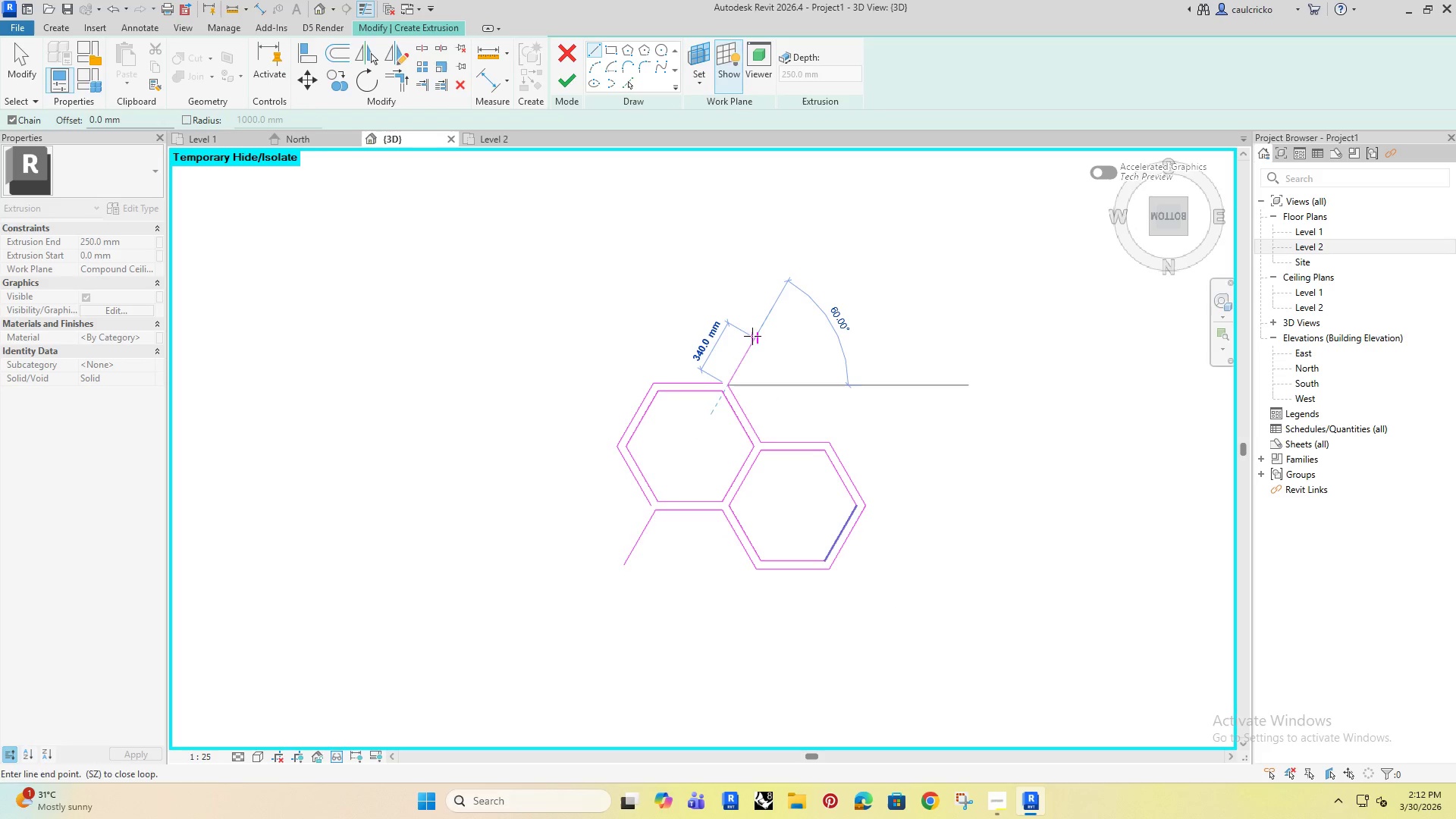 
left_click([753, 337])
 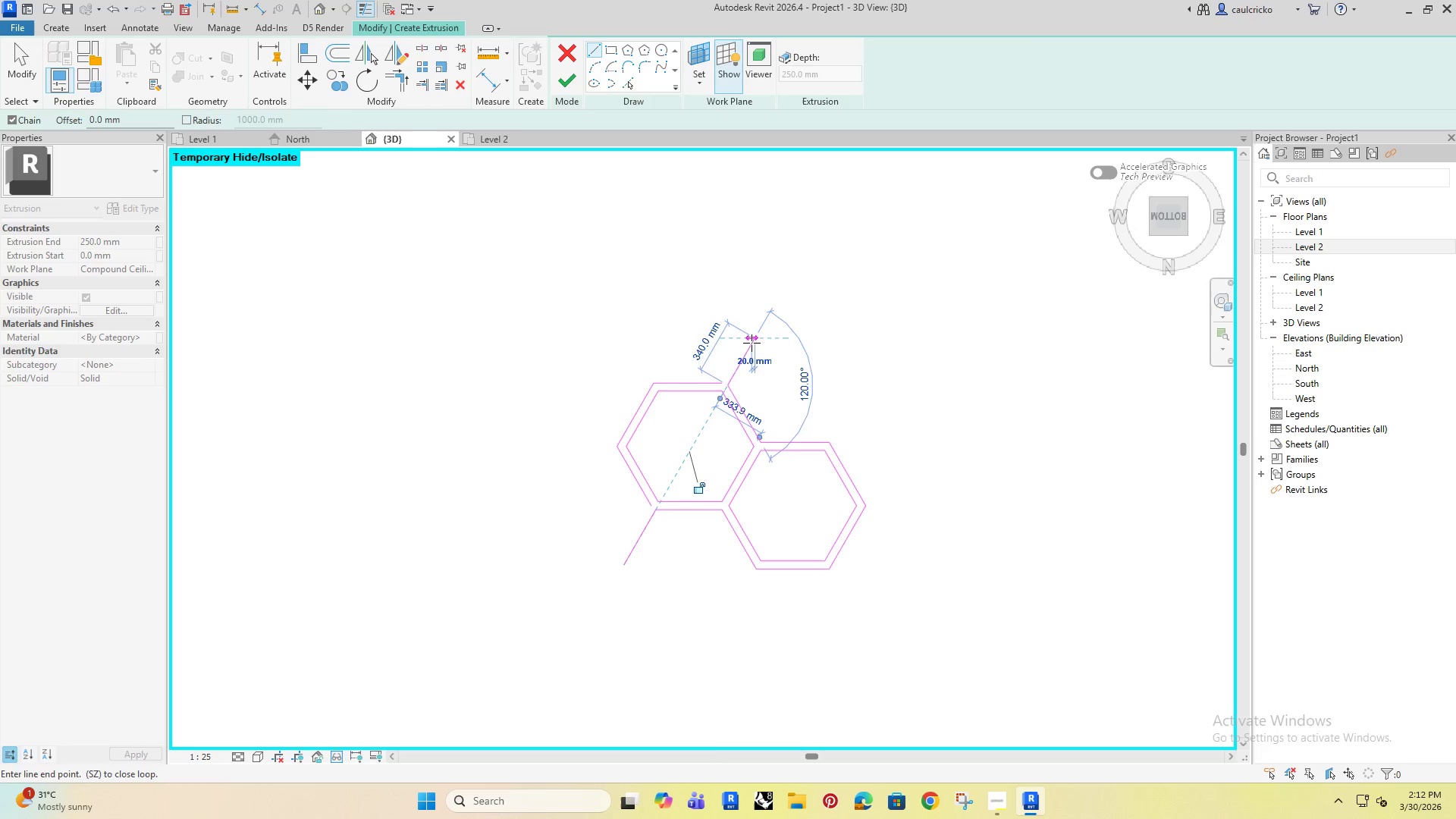 
key(Escape)
 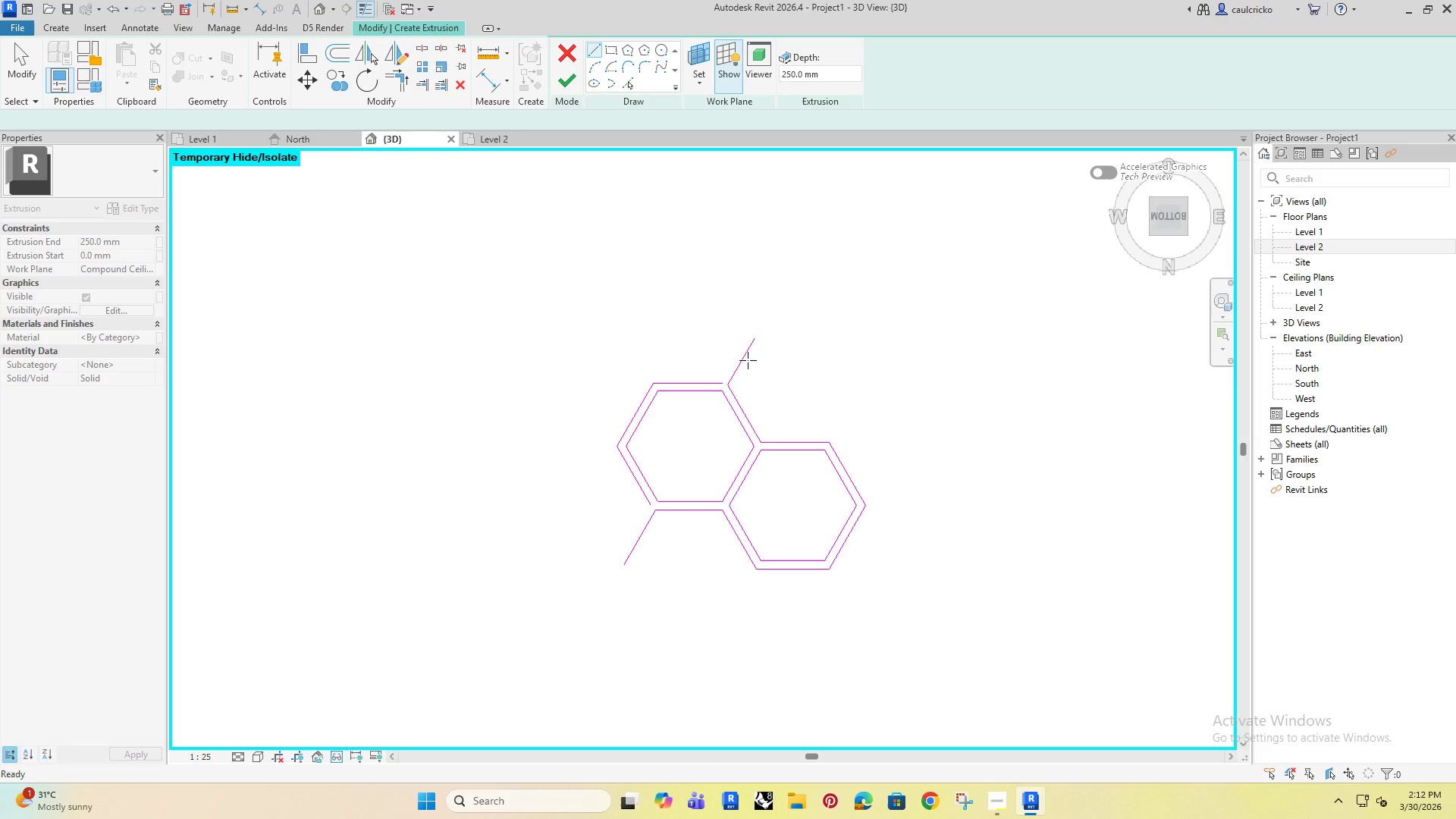 
hold_key(key=Escape, duration=11.05)
 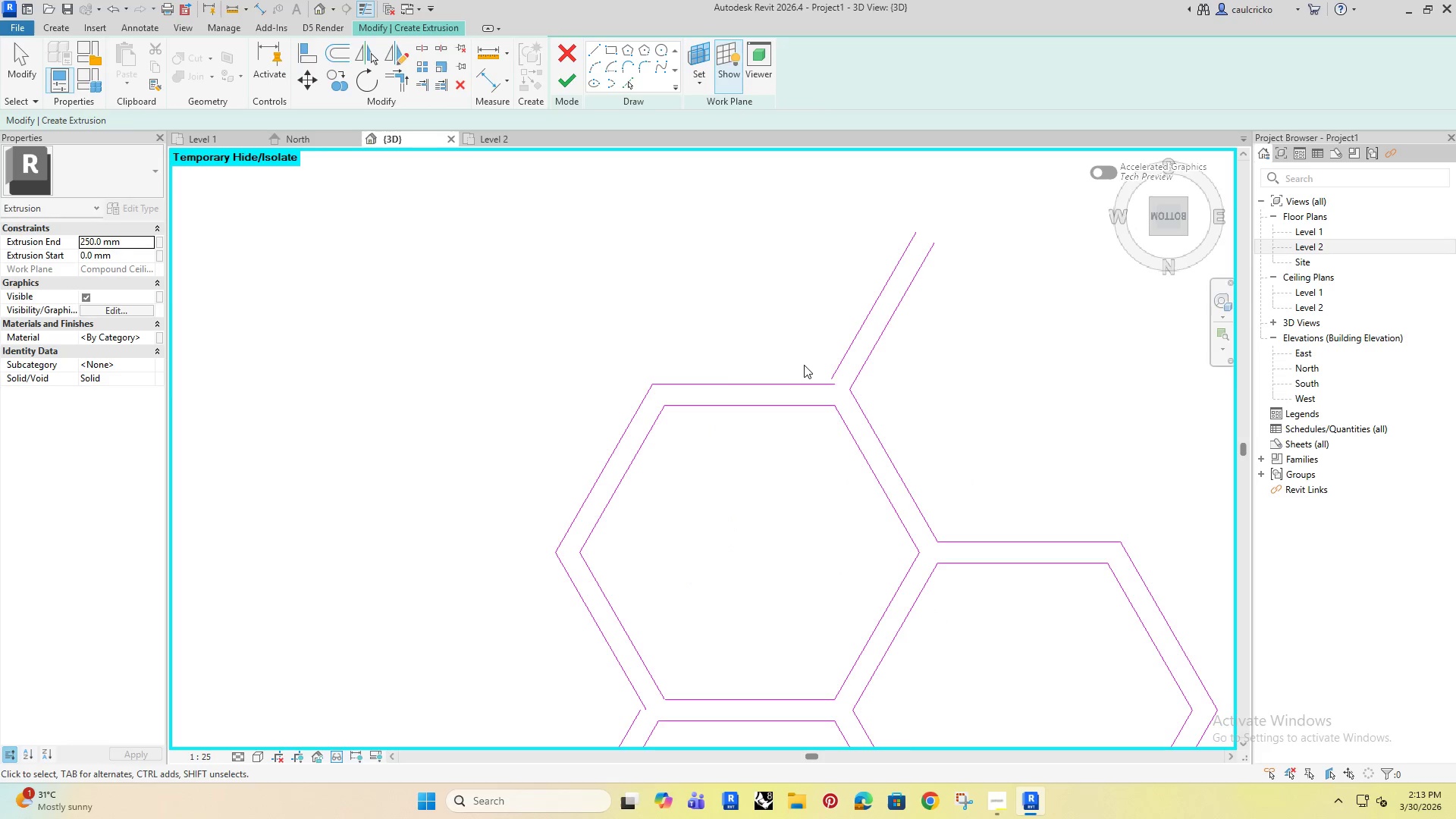 
double_click([742, 360])
 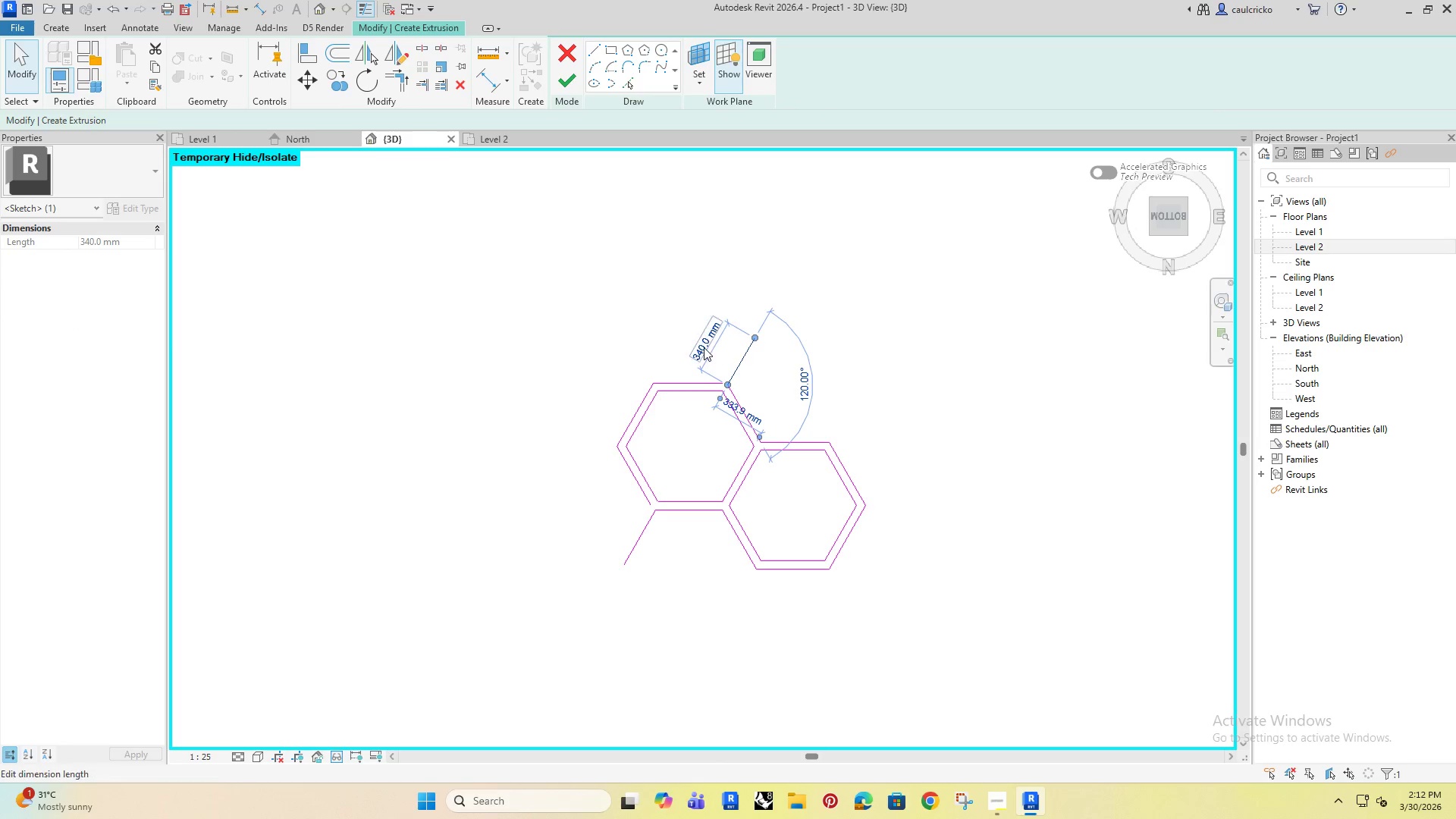 
left_click([703, 347])
 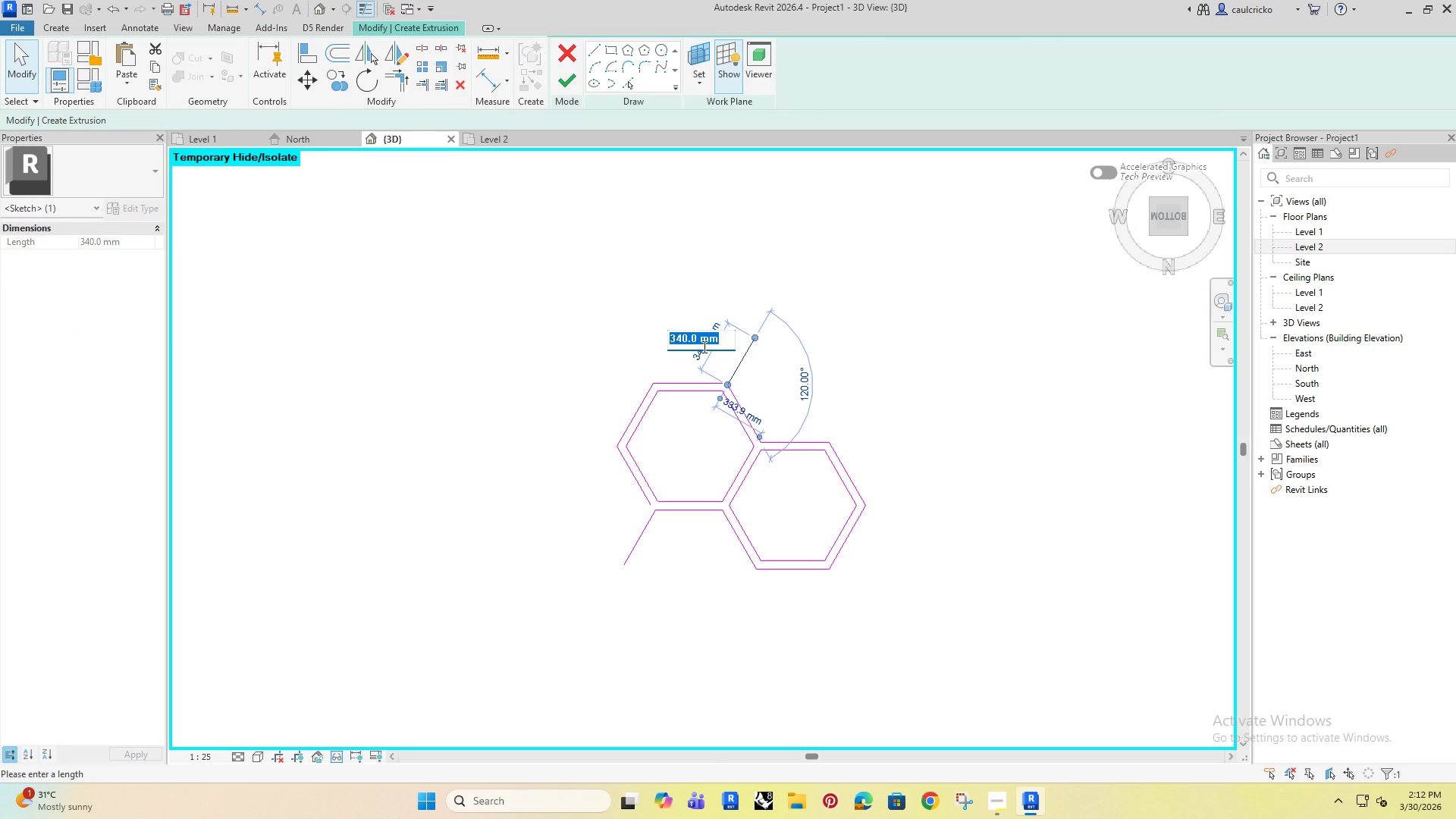 
type(400)
 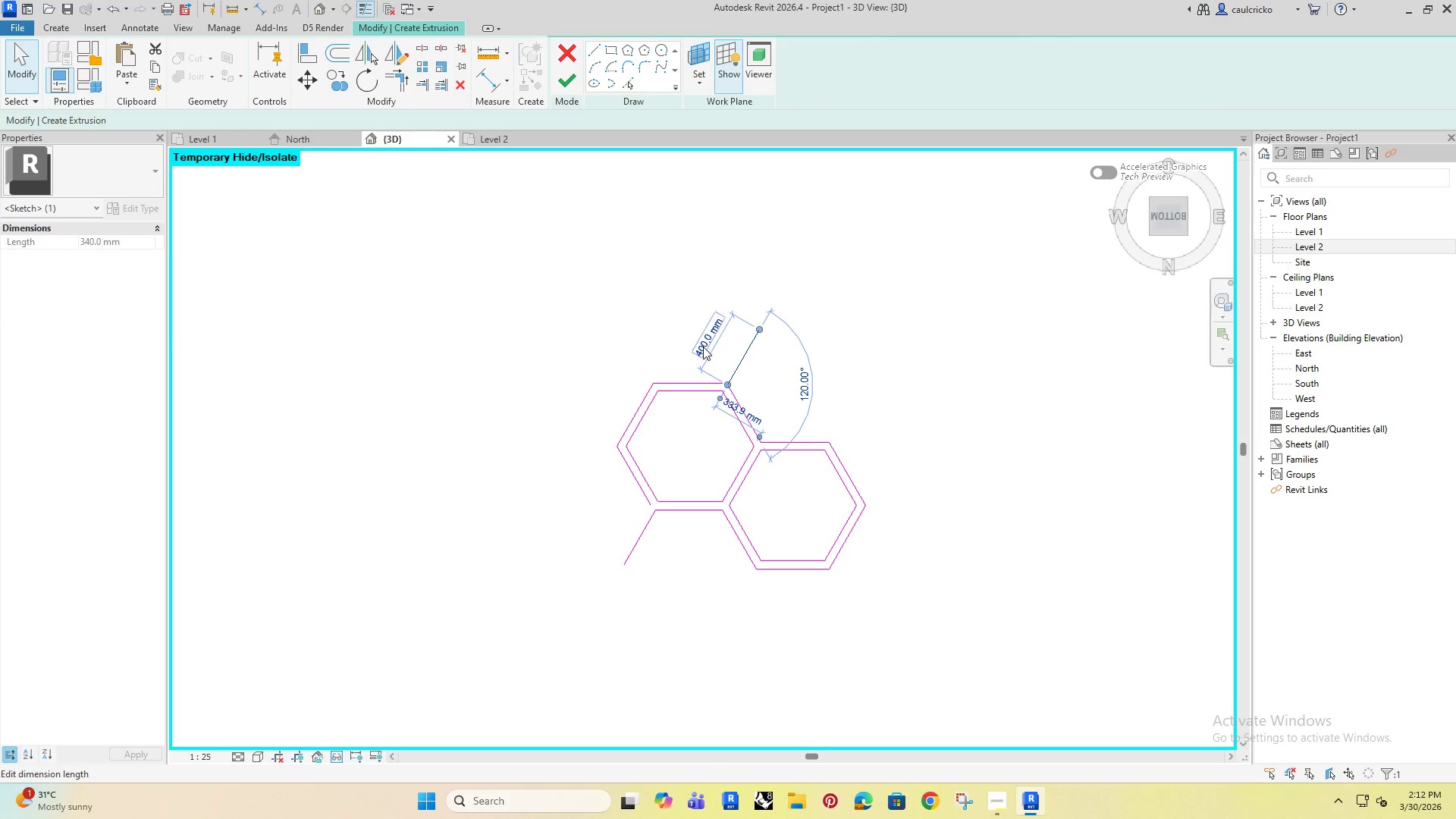 
key(Enter)
 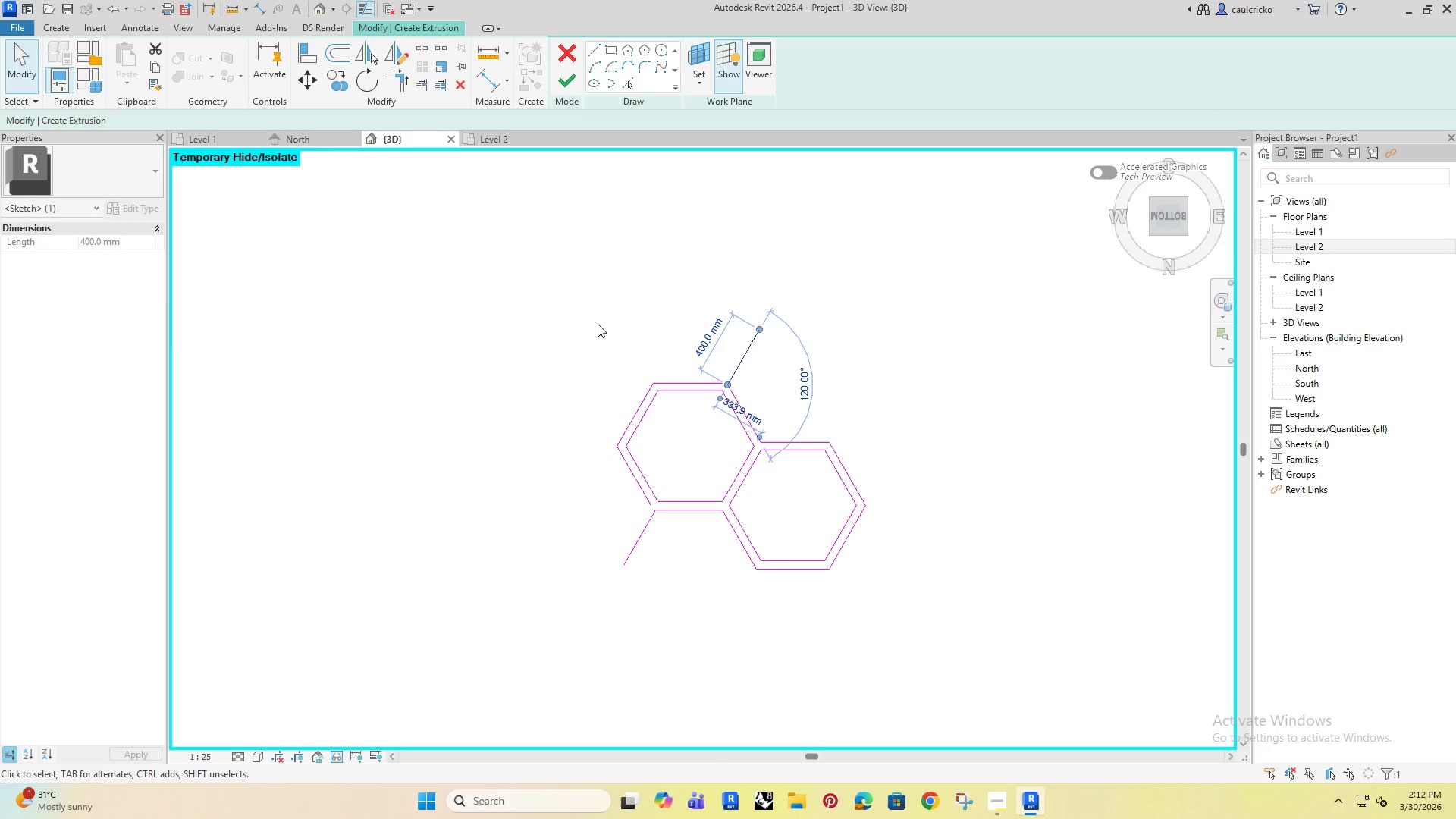 
left_click([595, 321])
 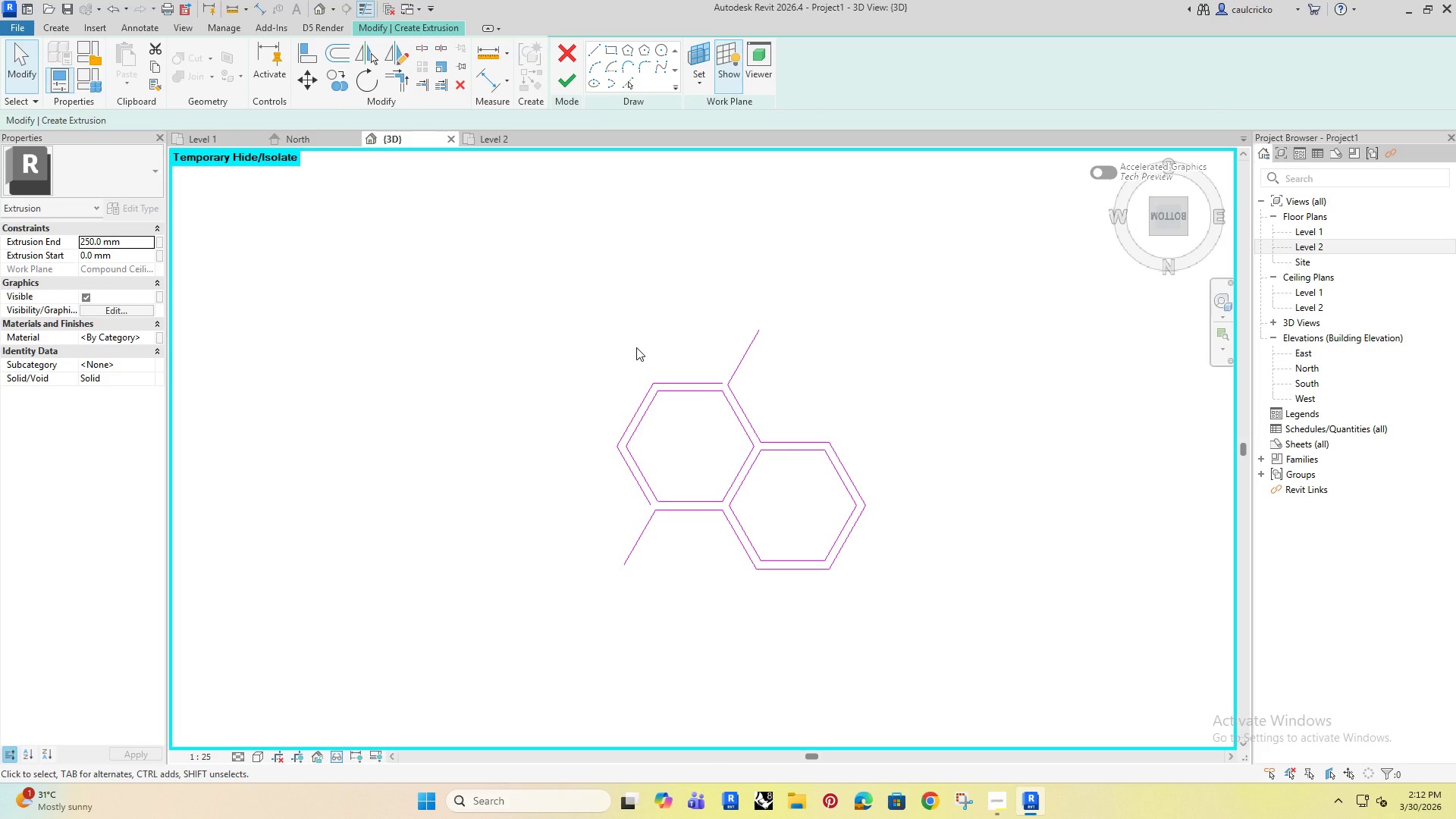 
key(O)
 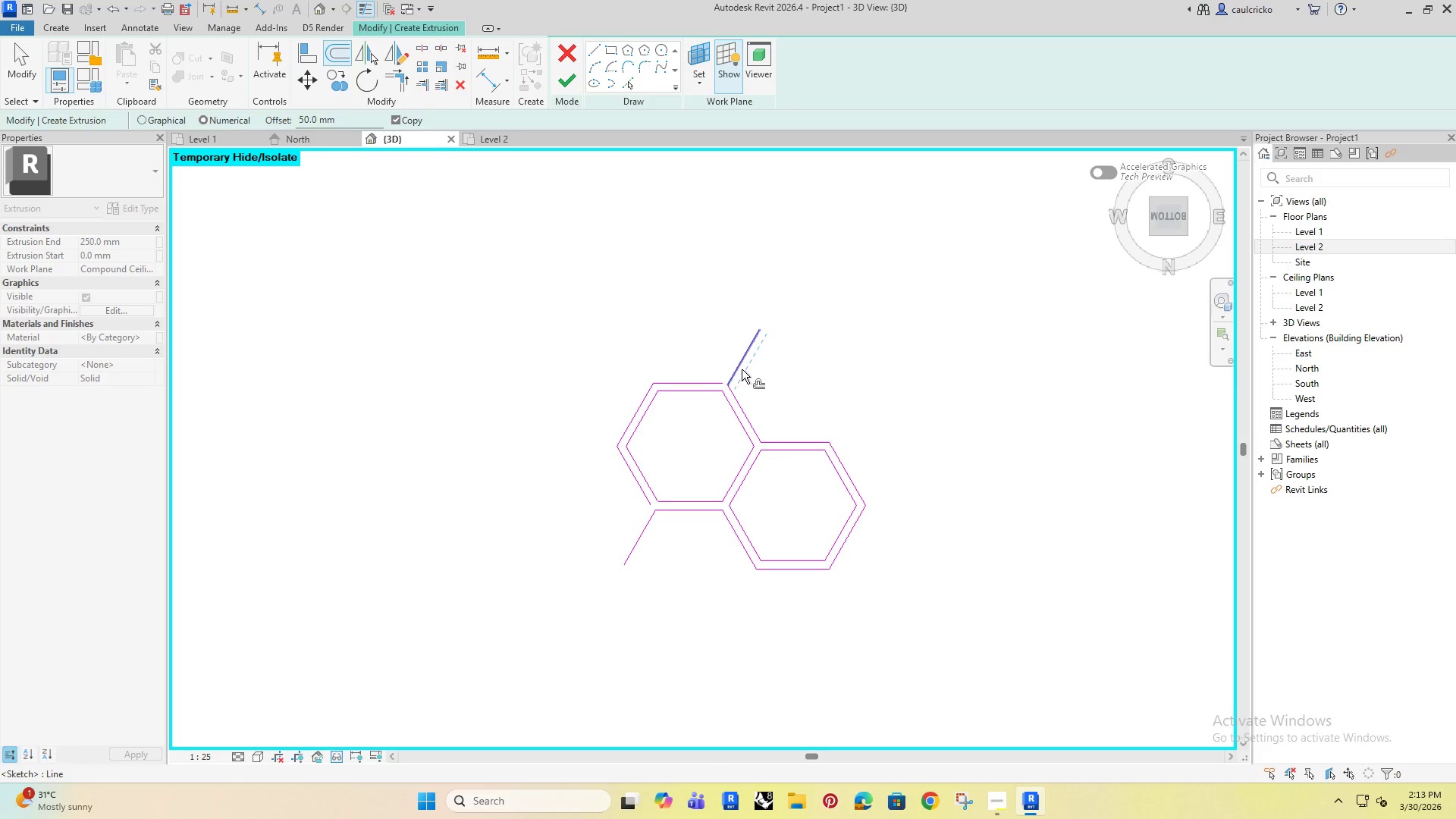 
left_click([739, 364])
 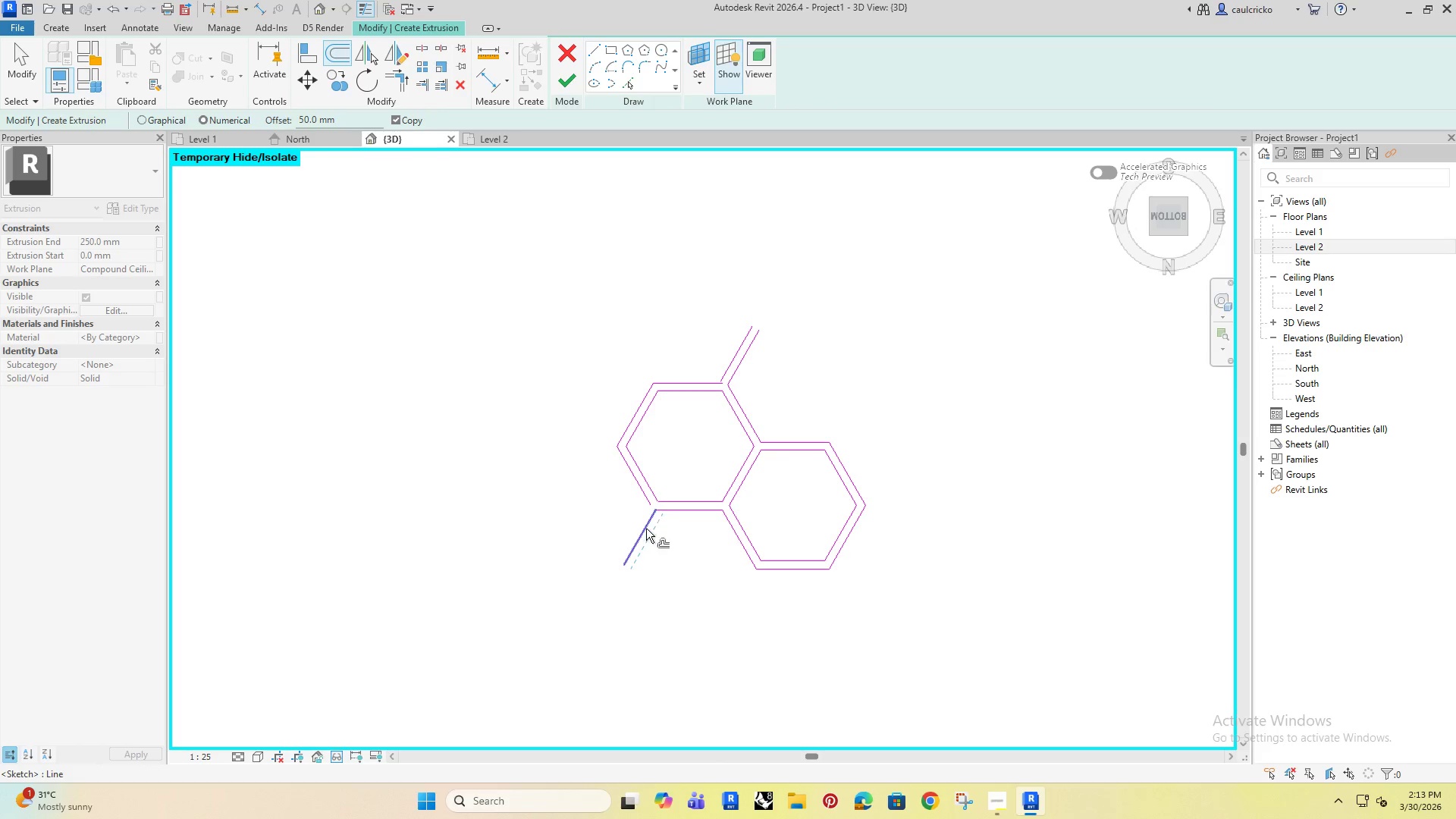 
scroll: coordinate [639, 534], scroll_direction: up, amount: 2.0
 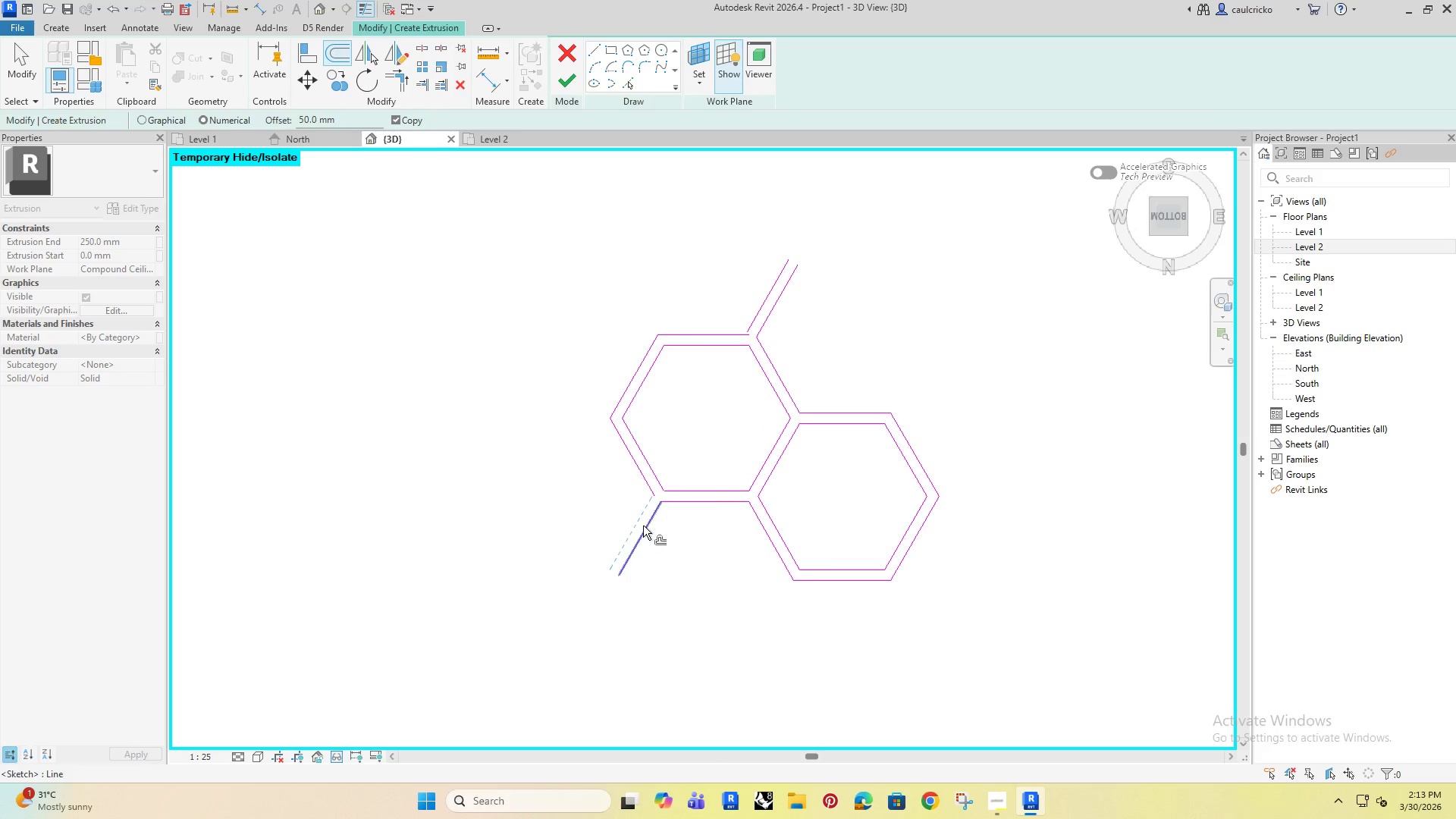 
left_click([642, 526])
 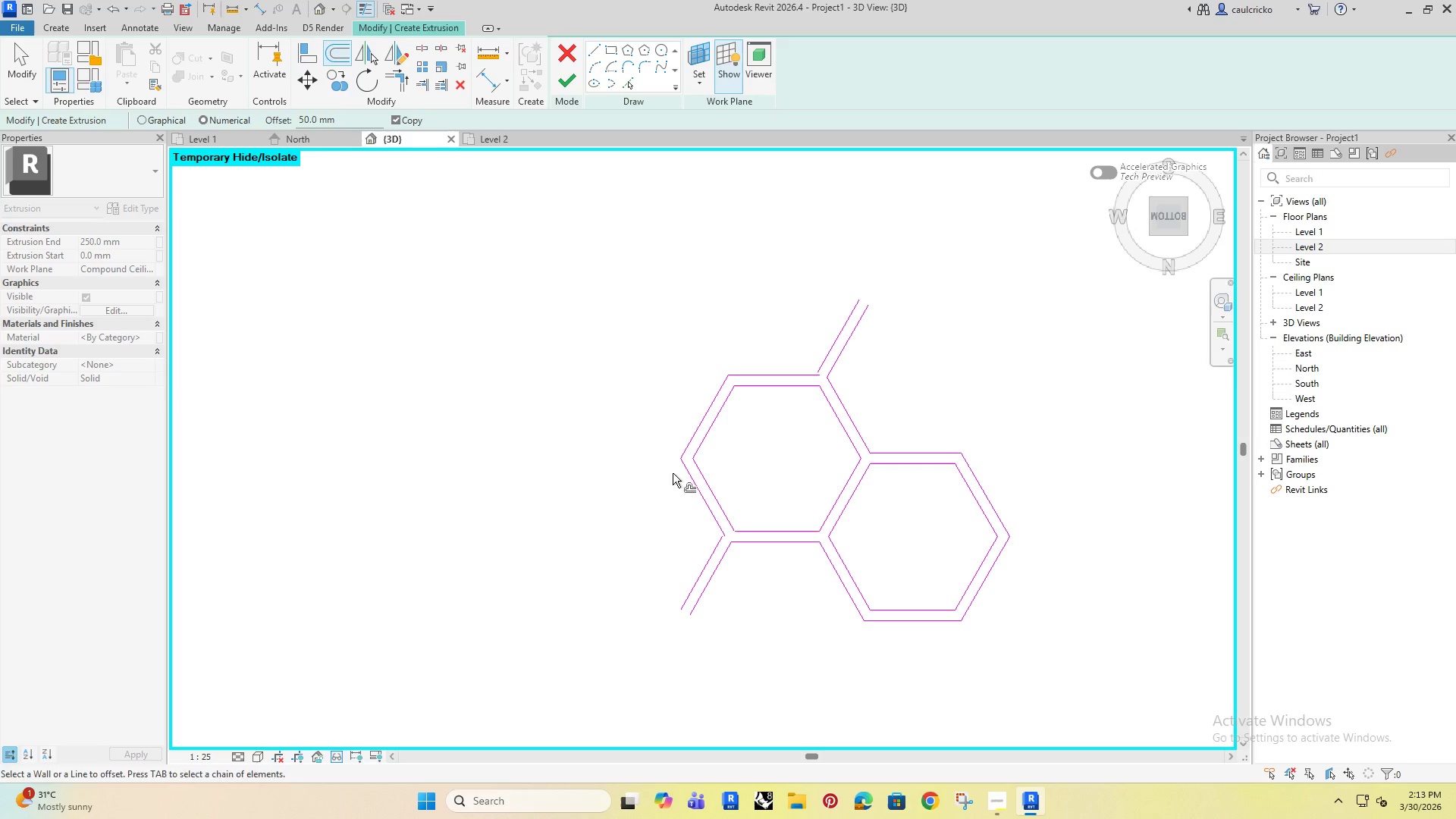 
key(Escape)
 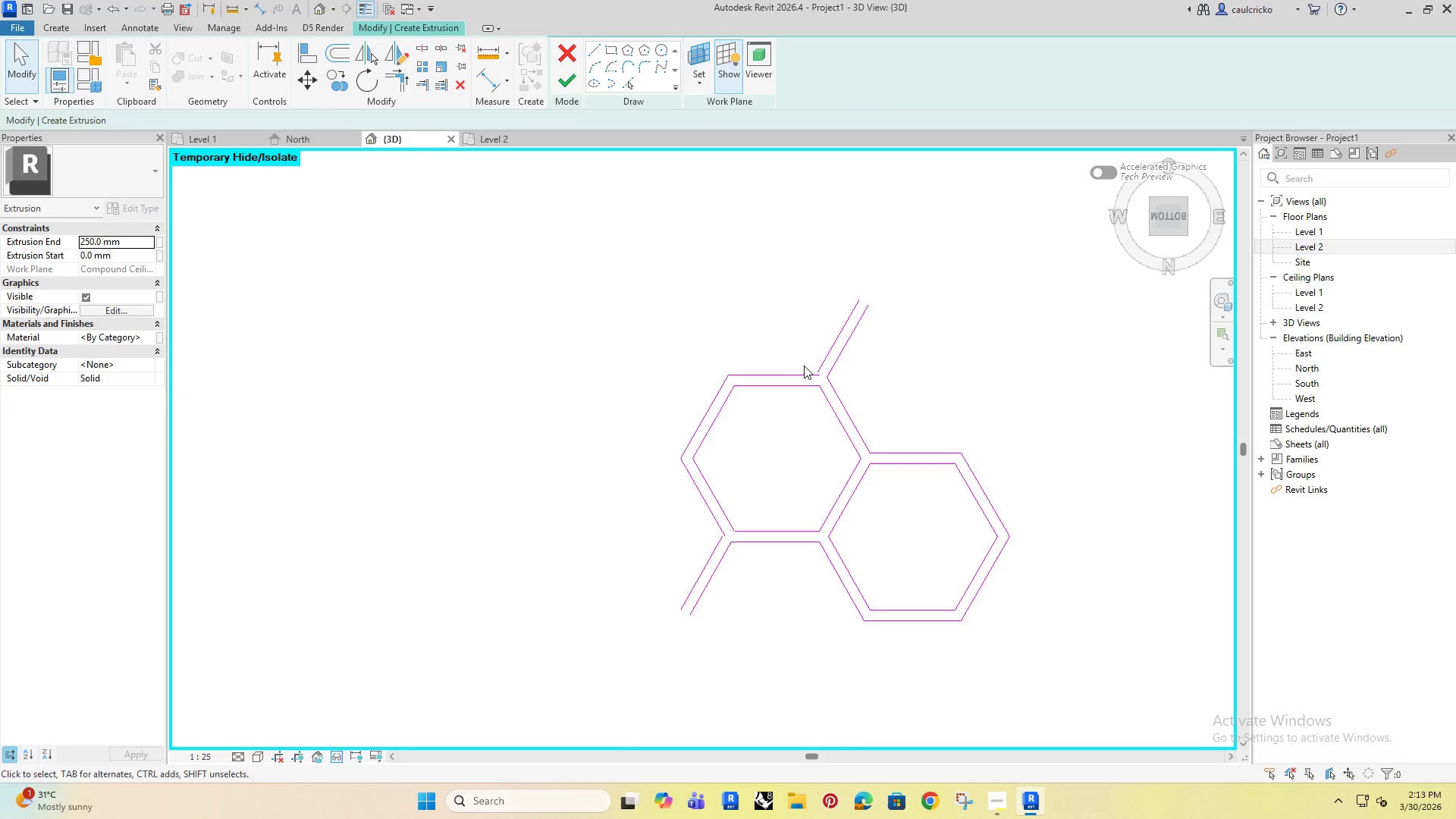 
scroll: coordinate [804, 366], scroll_direction: up, amount: 5.0
 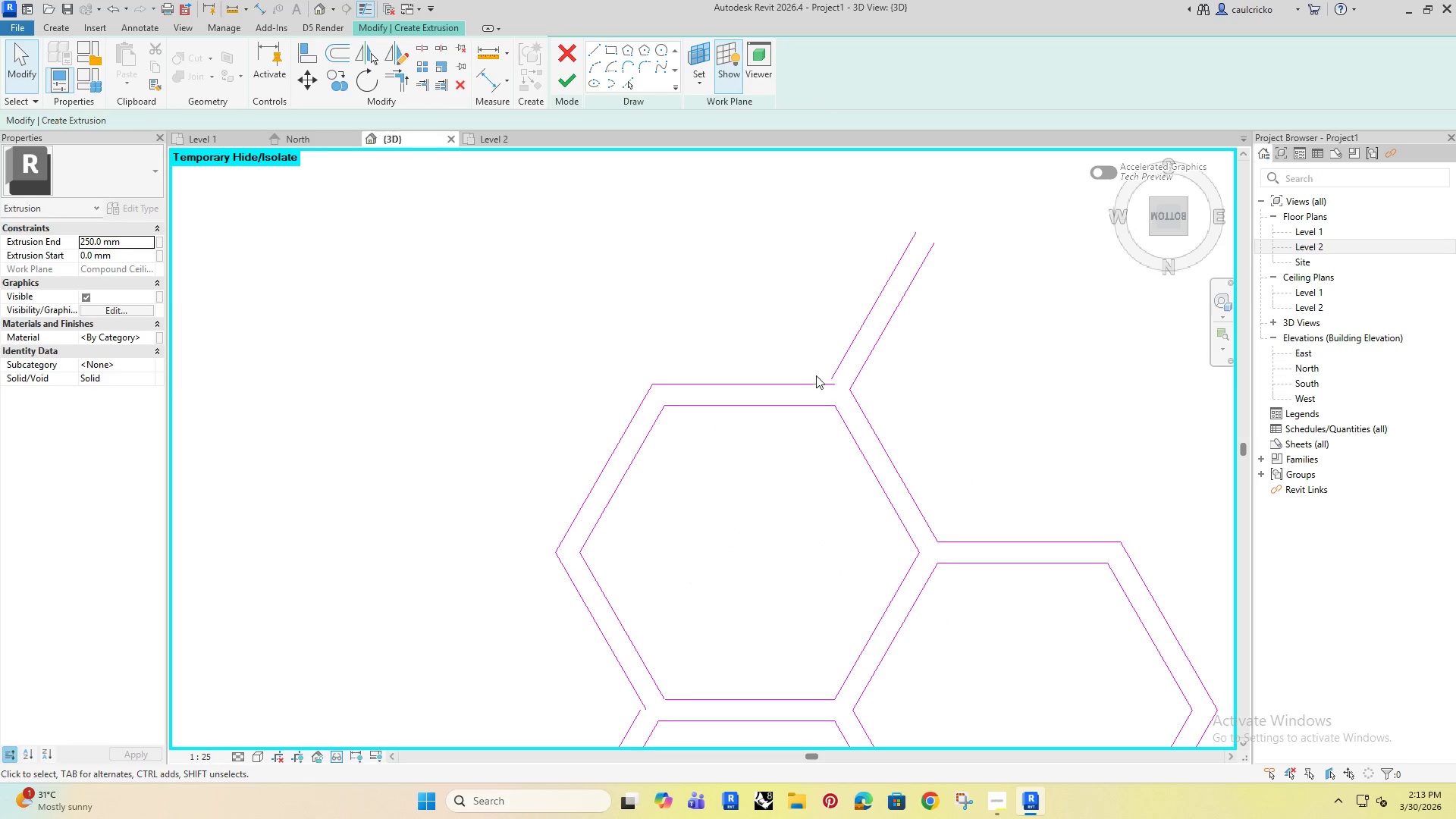 
left_click([809, 383])
 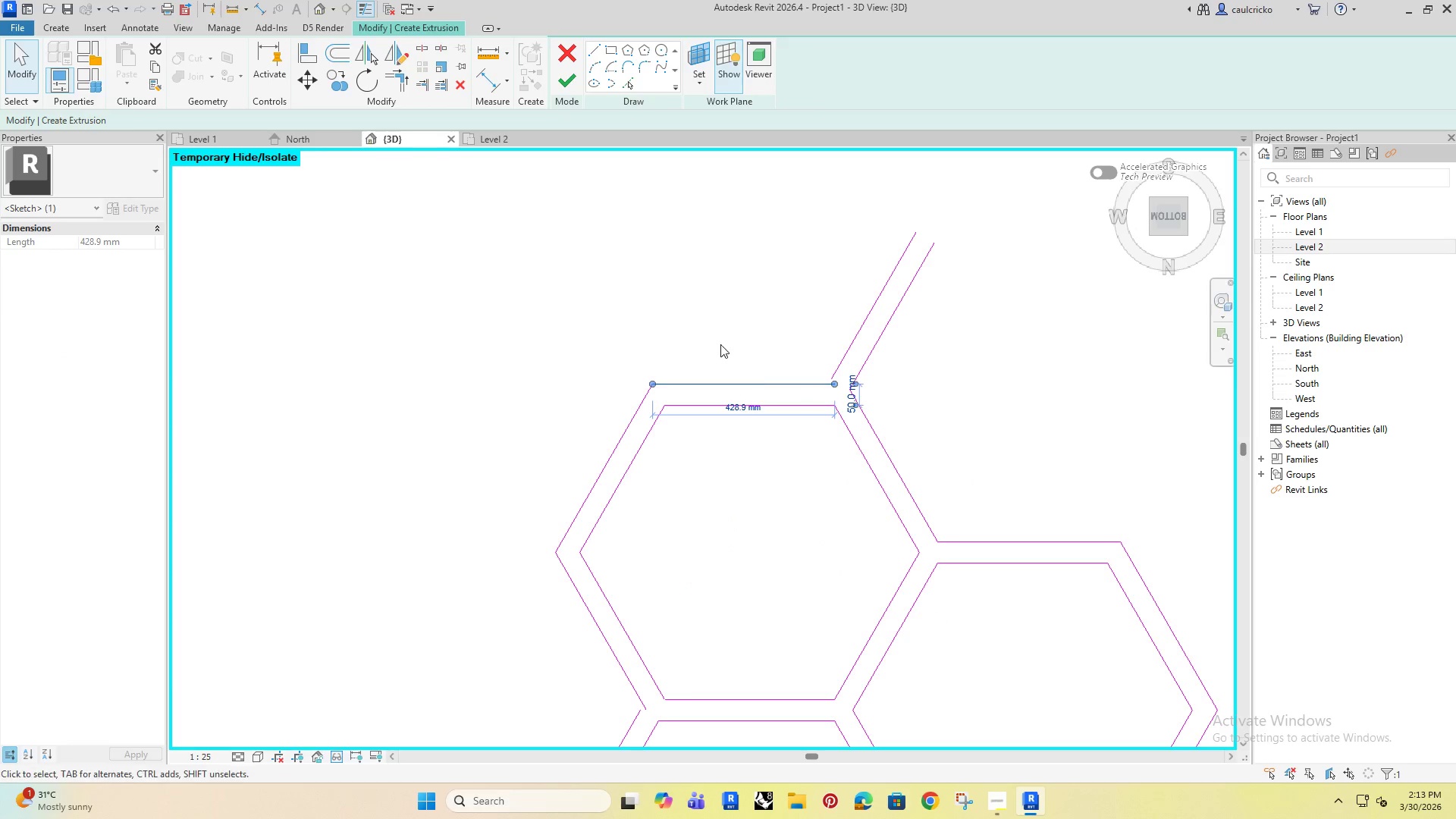 
left_click([708, 331])
 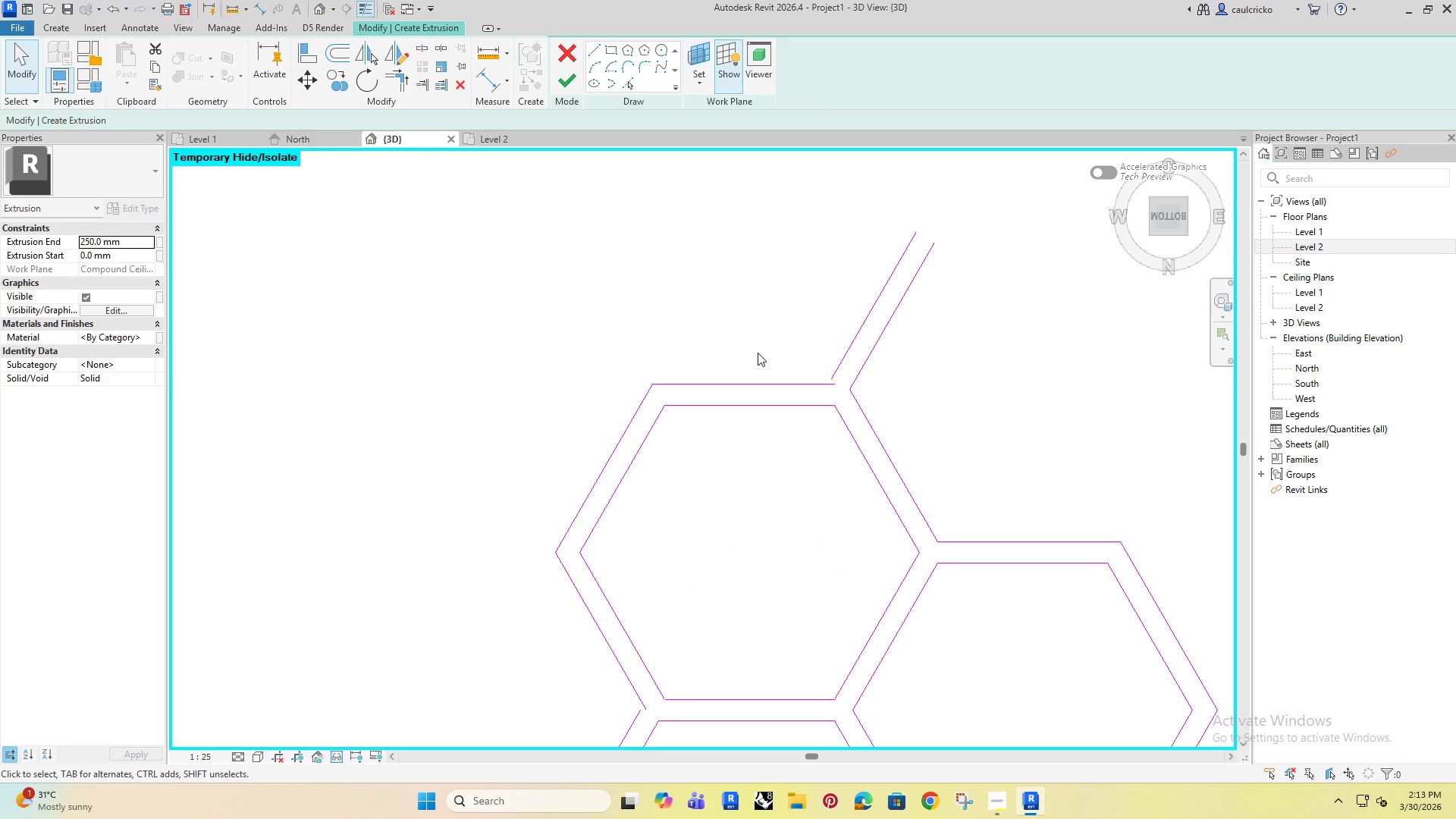 
type(tr)
 